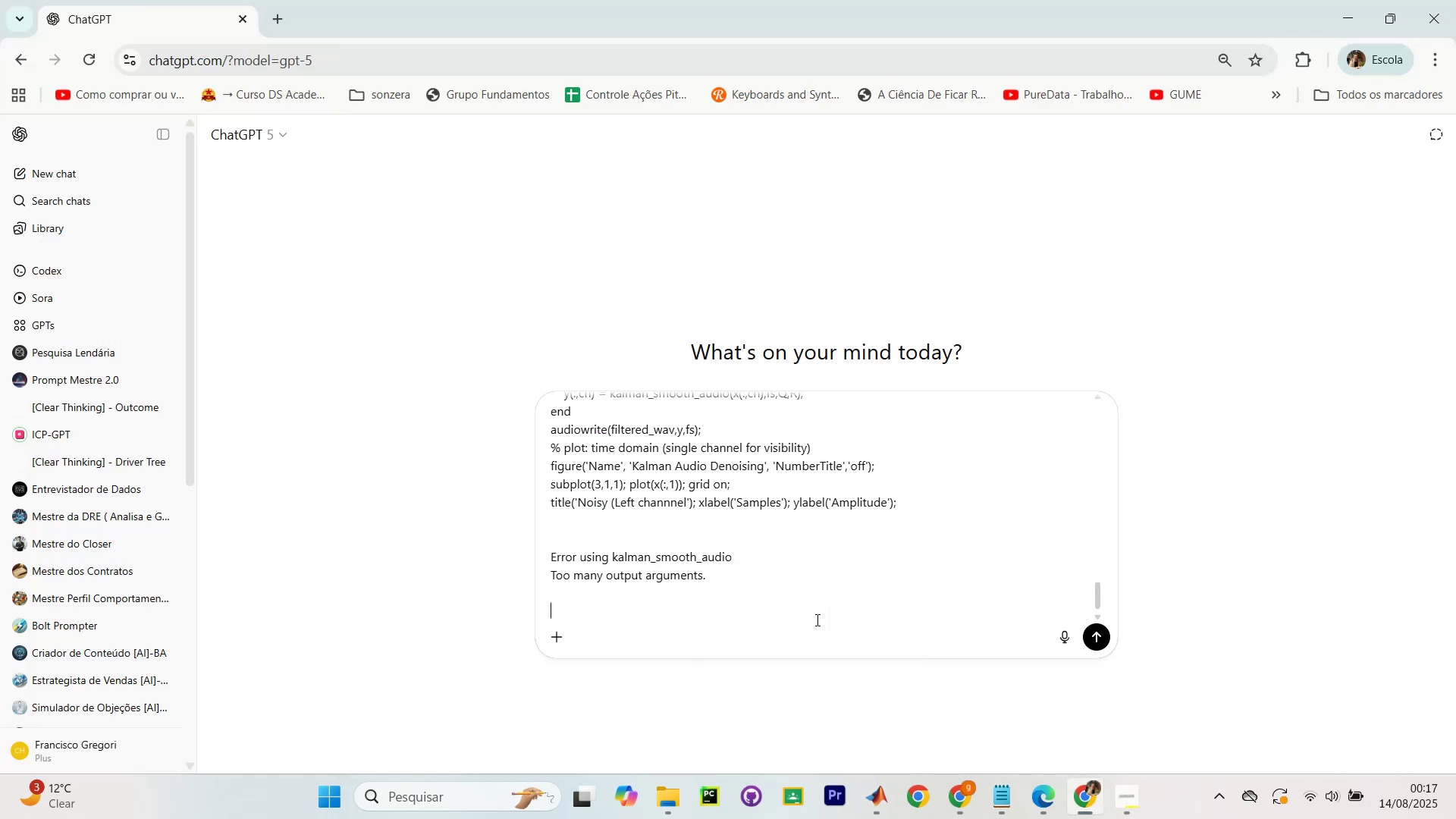 
type(why dis )
key(Backspace)
key(Backspace)
key(Backspace)
key(Backspace)
key(Backspace)
key(Backspace)
key(Backspace)
key(Backspace)
type(onde tem )
 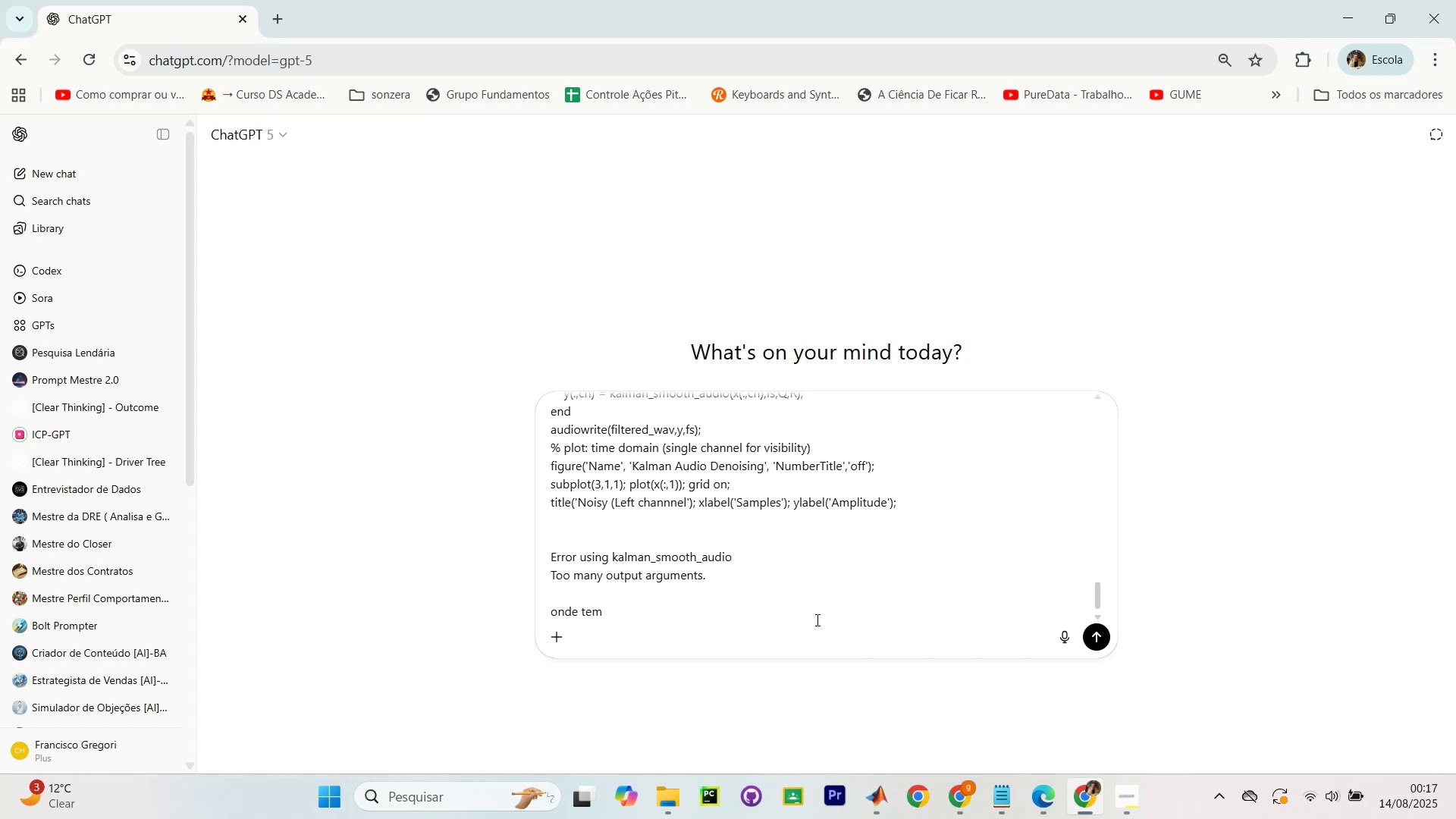 
type(mmu)
key(Backspace)
key(Backspace)
type(uitos arguments)
key(Backspace)
type(os )
 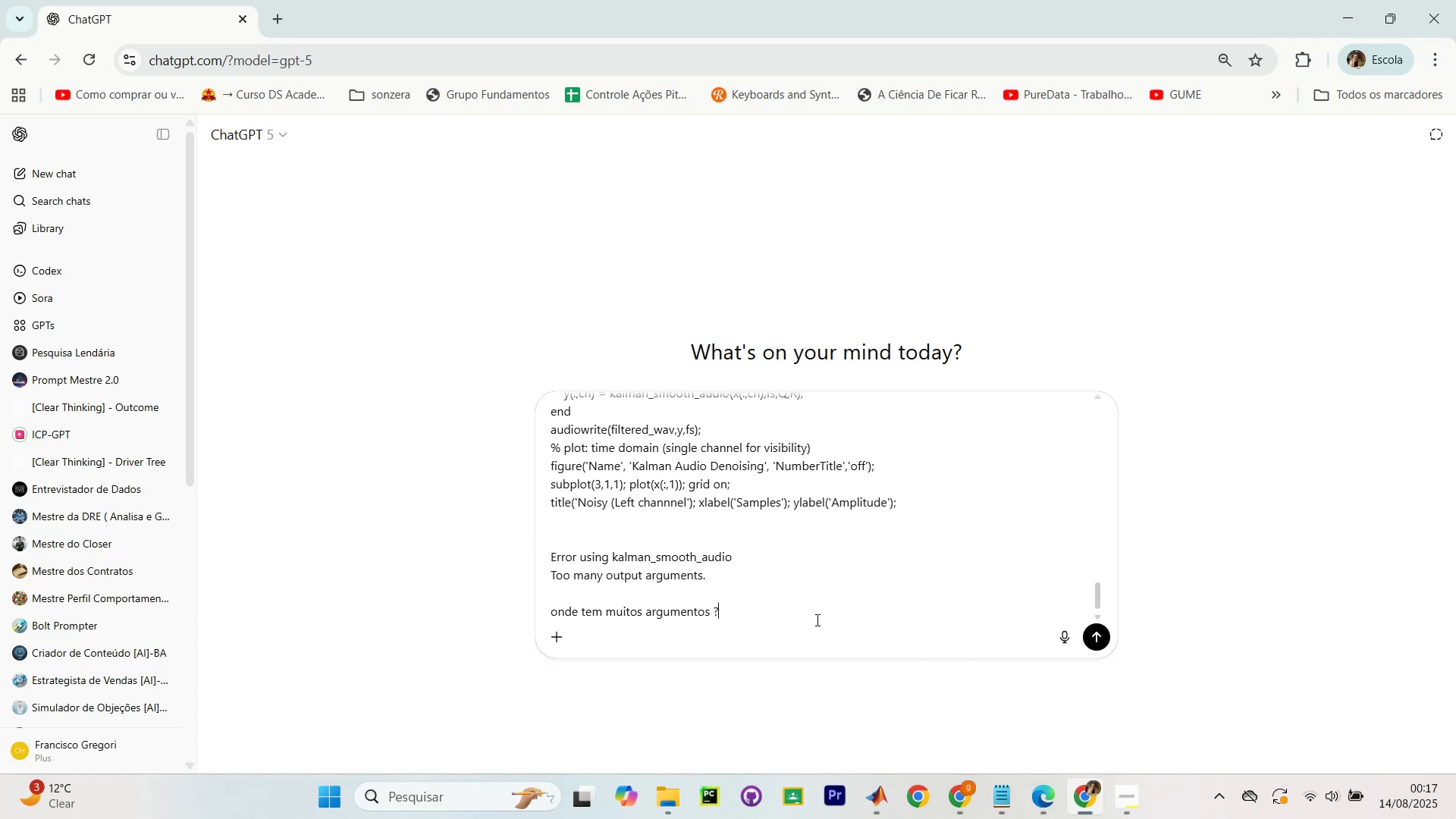 
key(Shift+Unknown)
 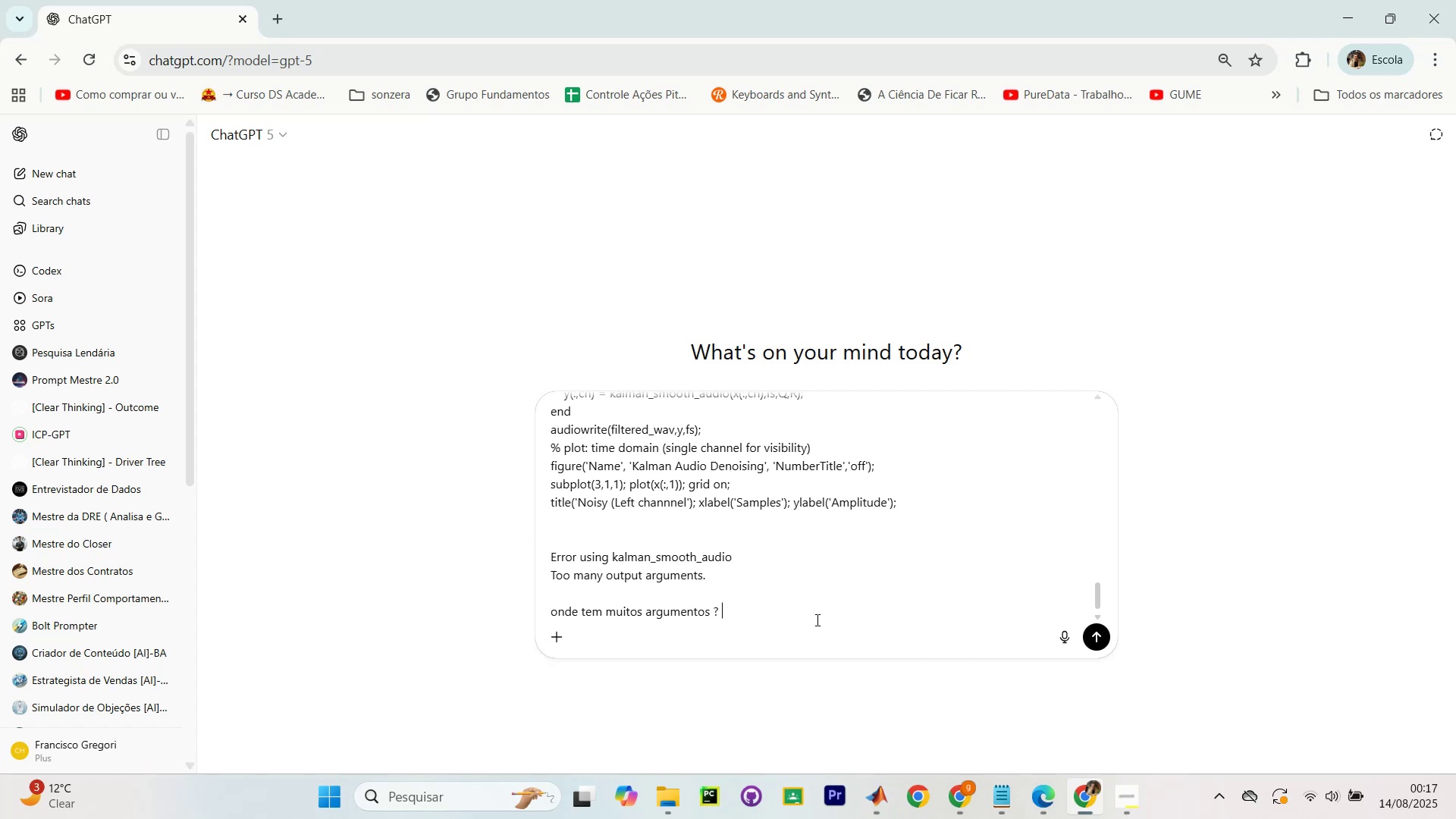 
key(Space)
 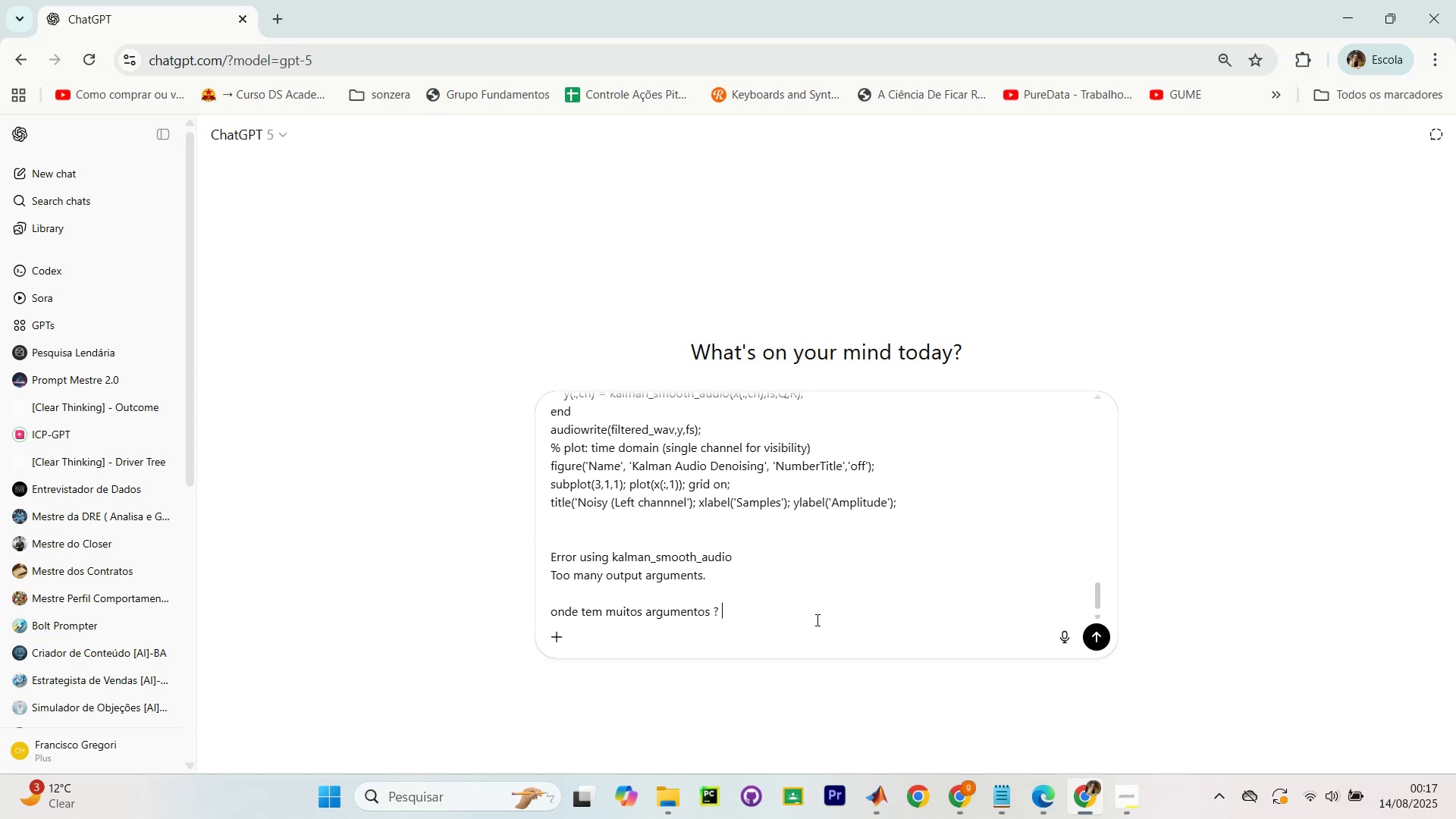 
key(Enter)
 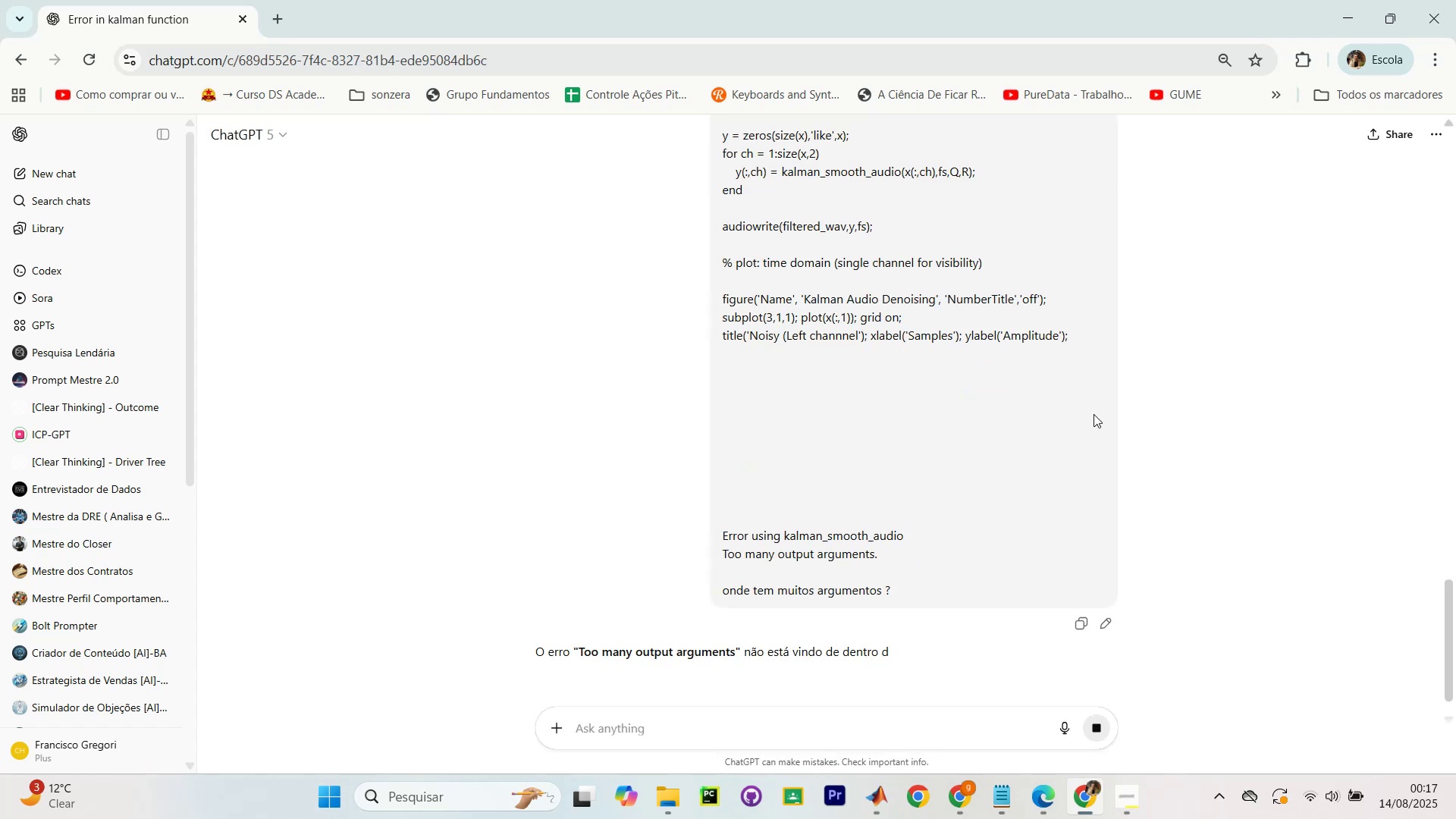 
scroll: coordinate [1108, 417], scroll_direction: down, amount: 4.0
 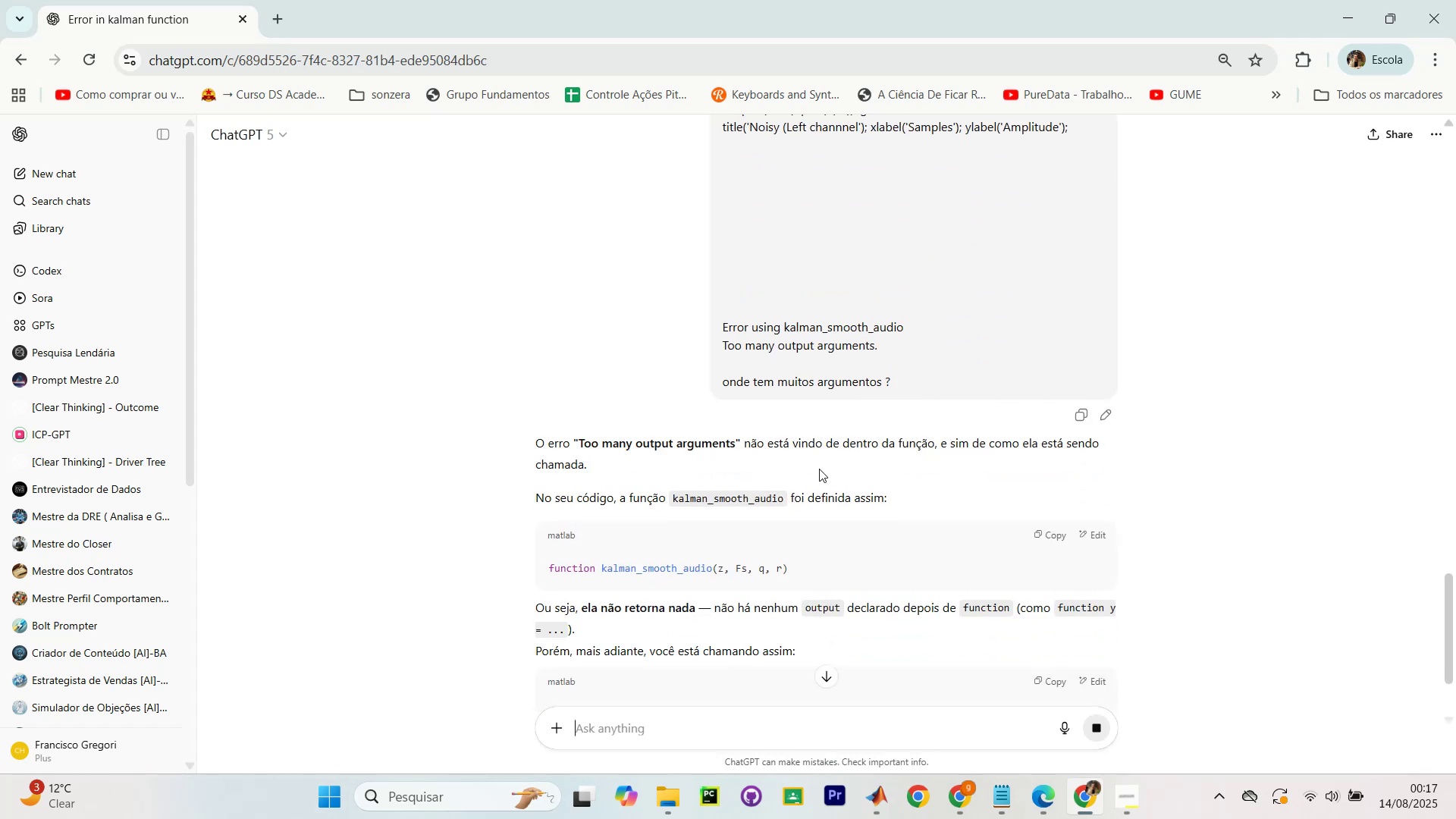 
left_click_drag(start_coordinate=[821, 447], to_coordinate=[1045, 434])
 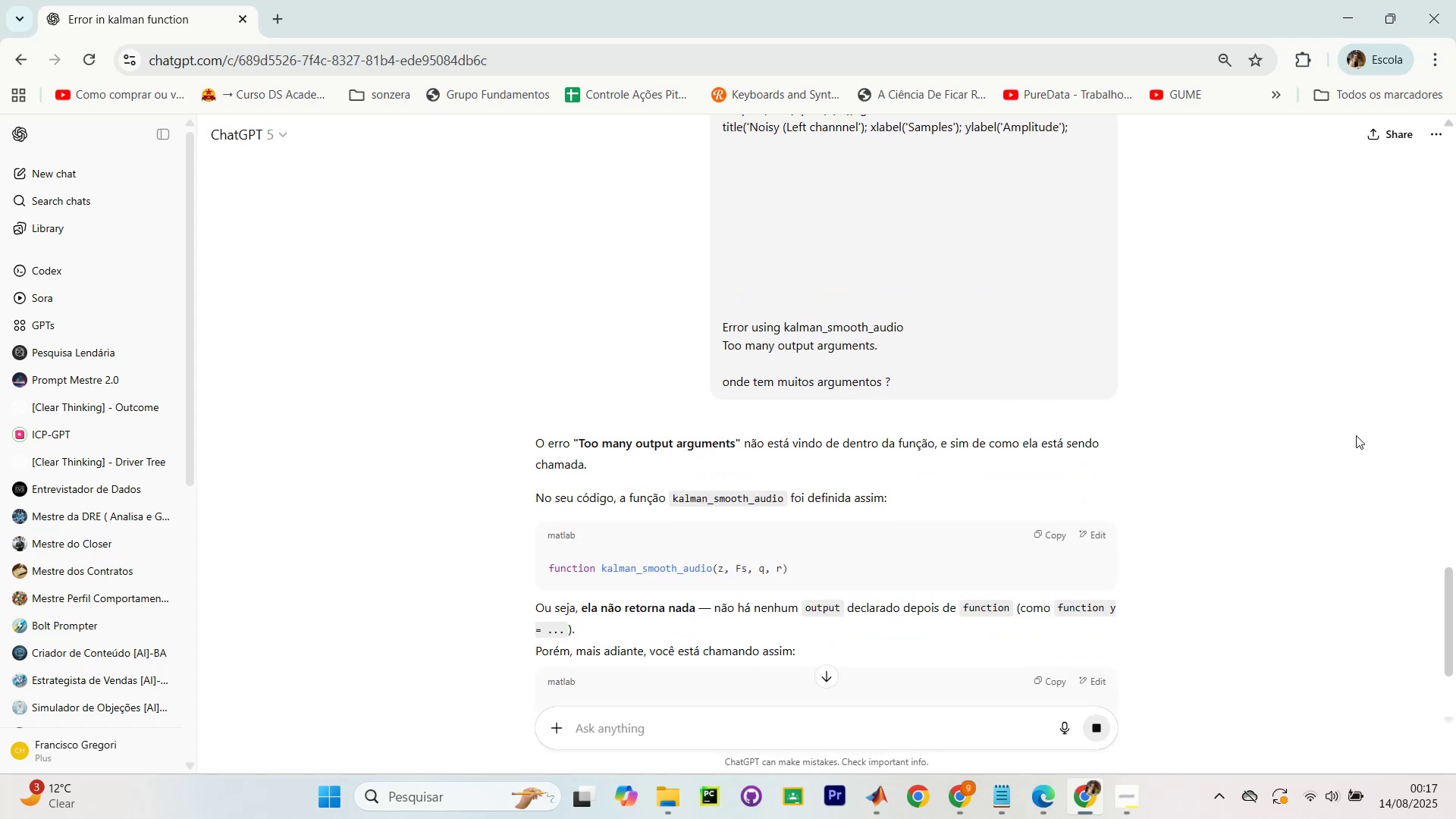 
double_click([1356, 435])
 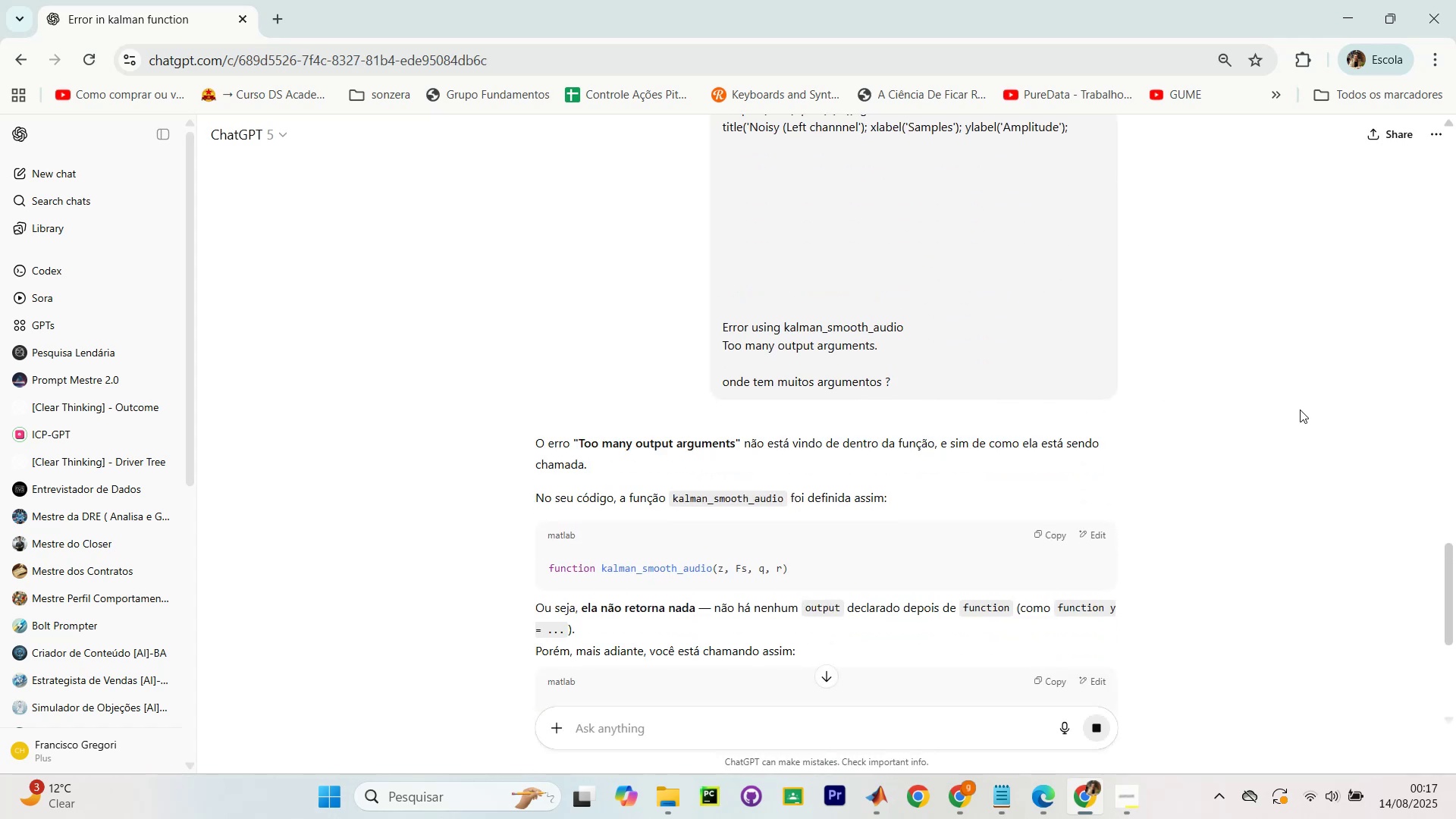 
scroll: coordinate [752, 307], scroll_direction: down, amount: 4.0
 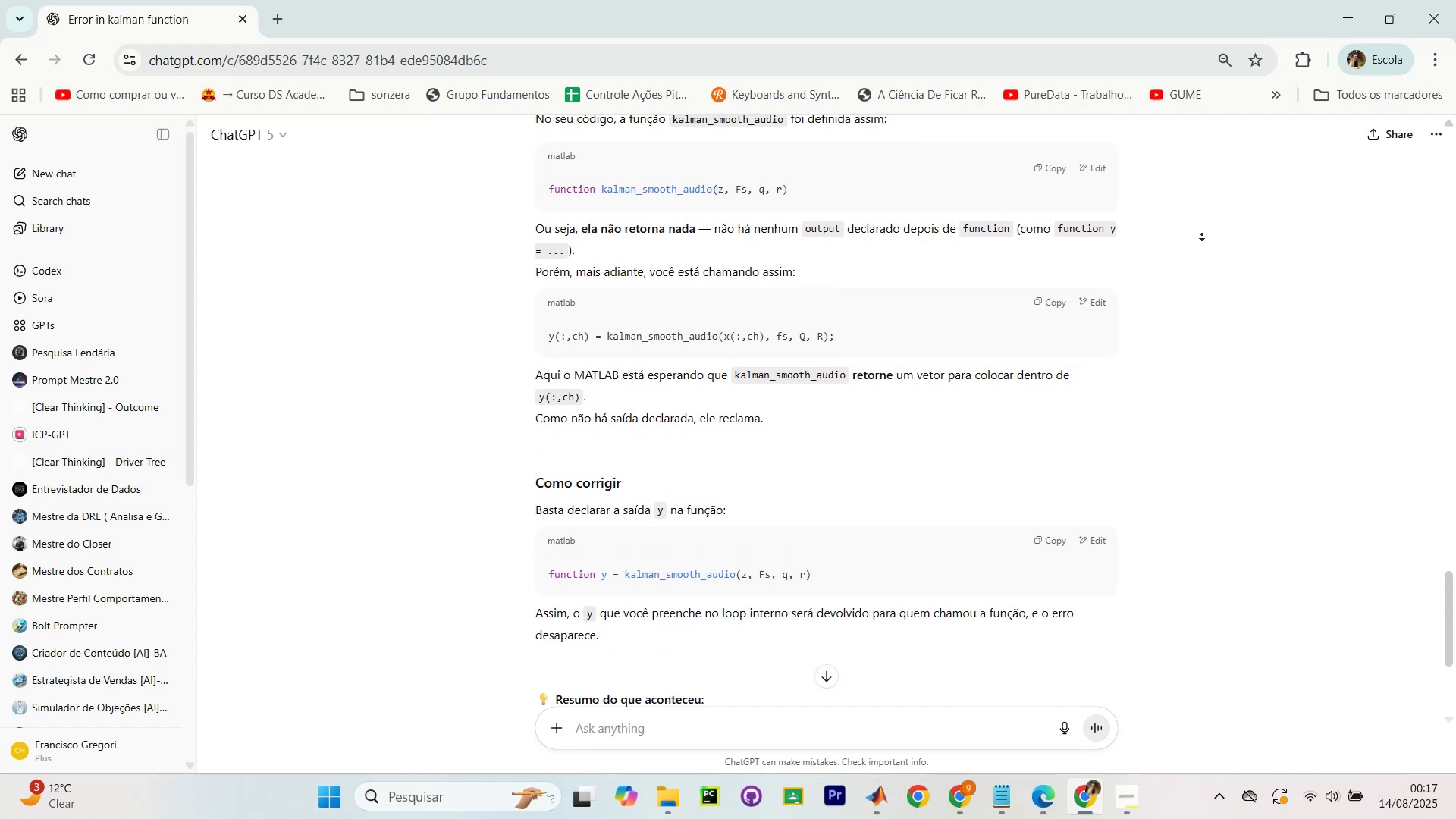 
wait(6.06)
 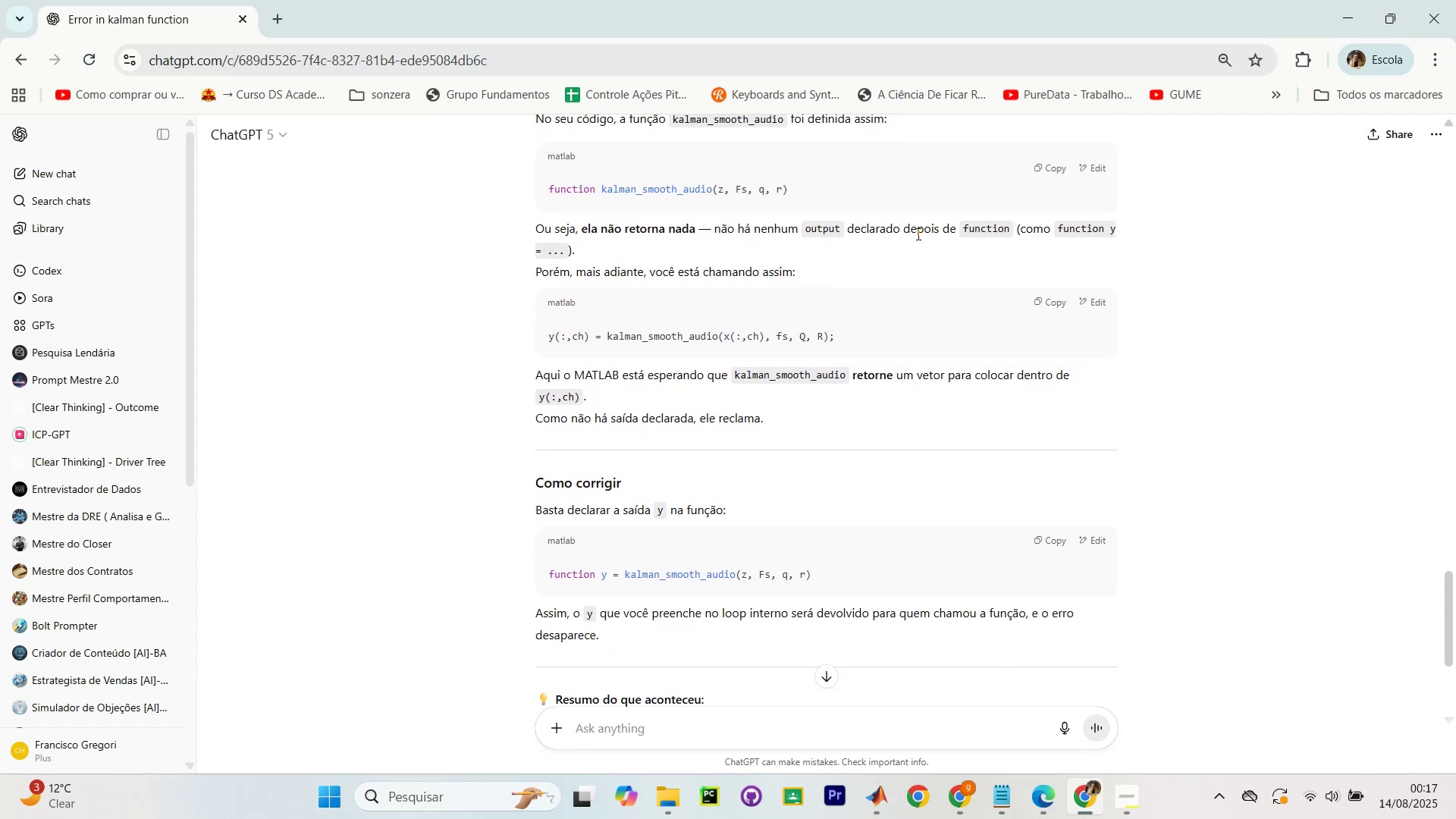 
left_click([708, 284])
 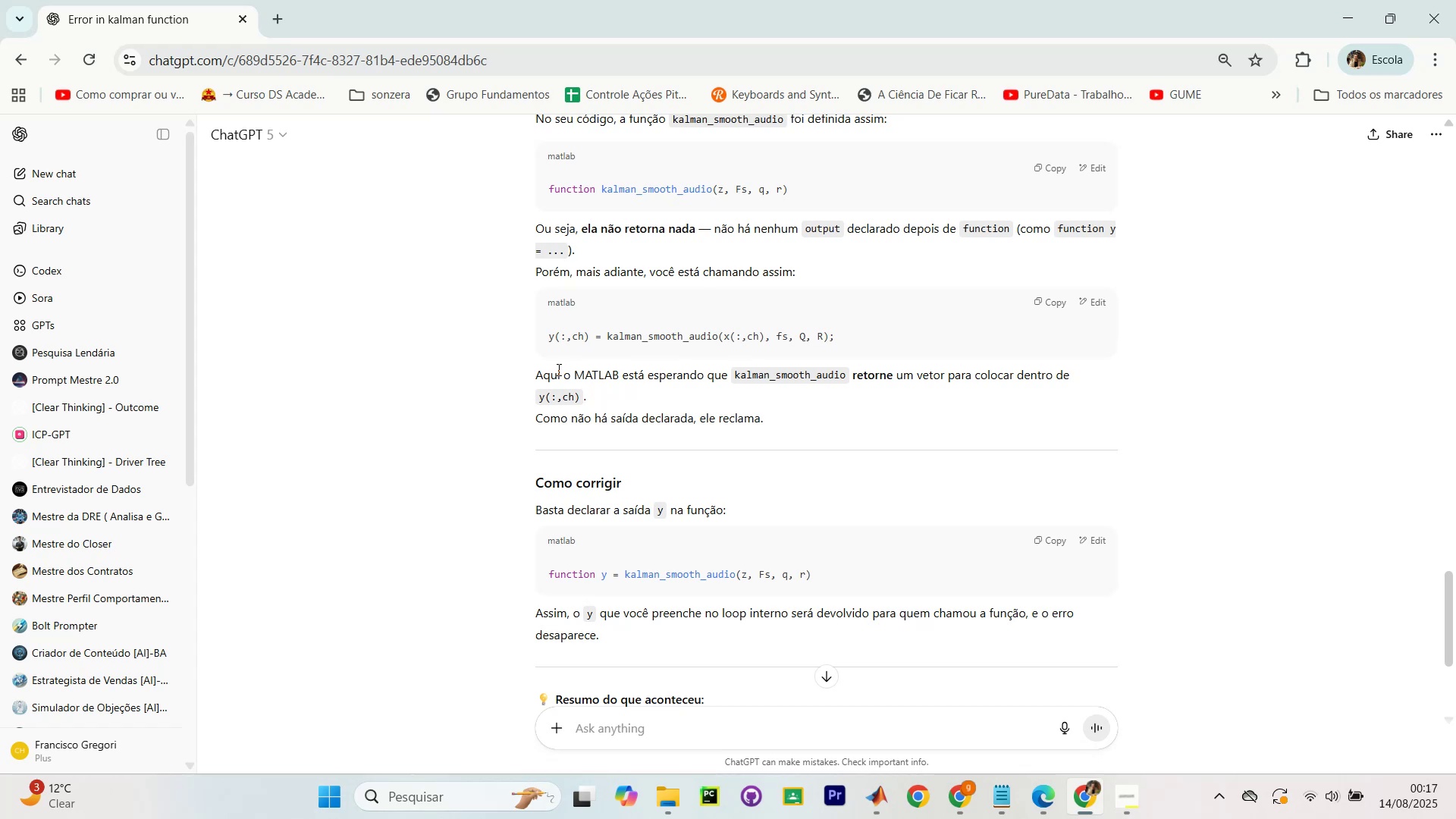 
wait(8.03)
 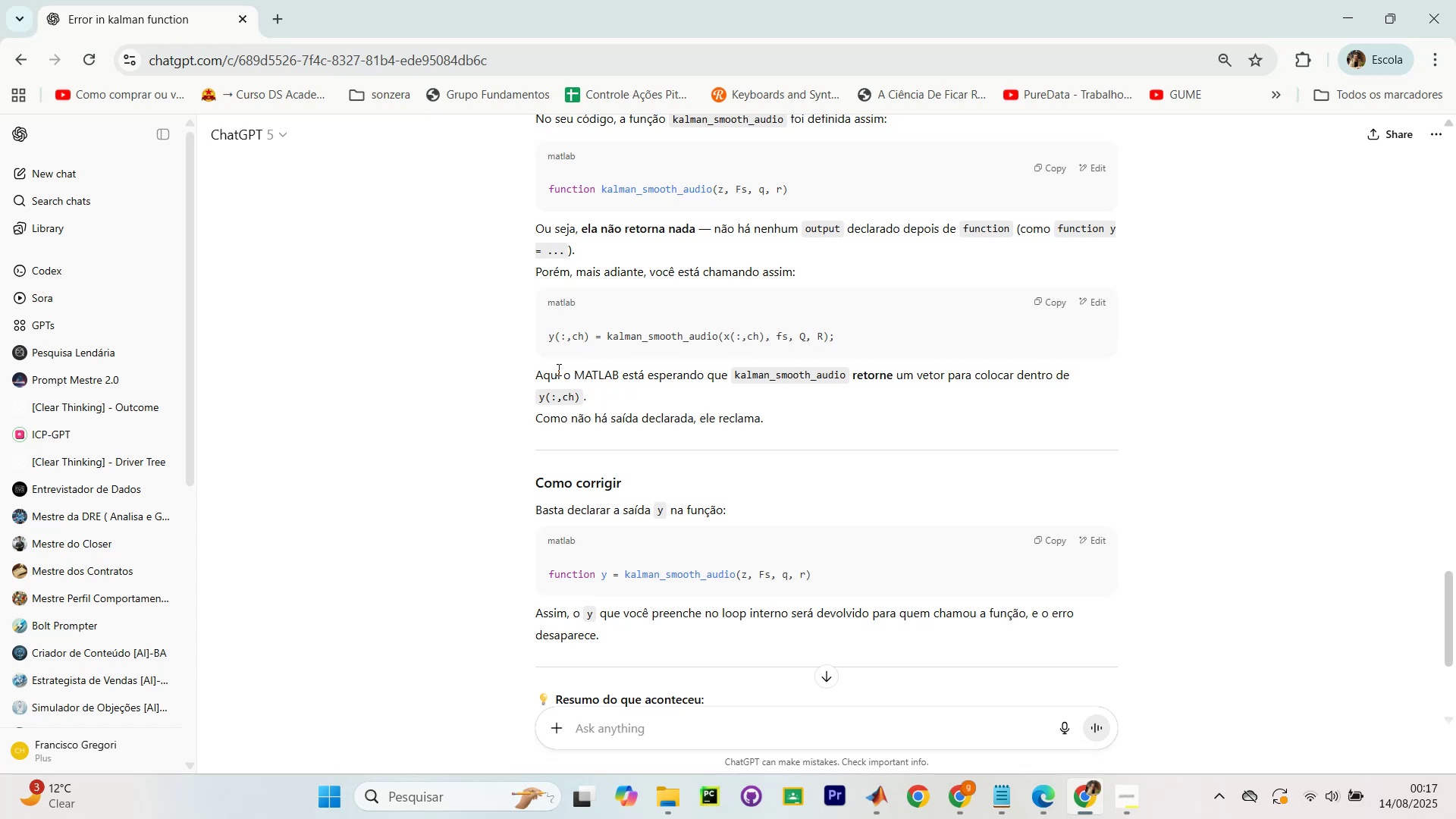 
left_click_drag(start_coordinate=[937, 377], to_coordinate=[994, 369])
 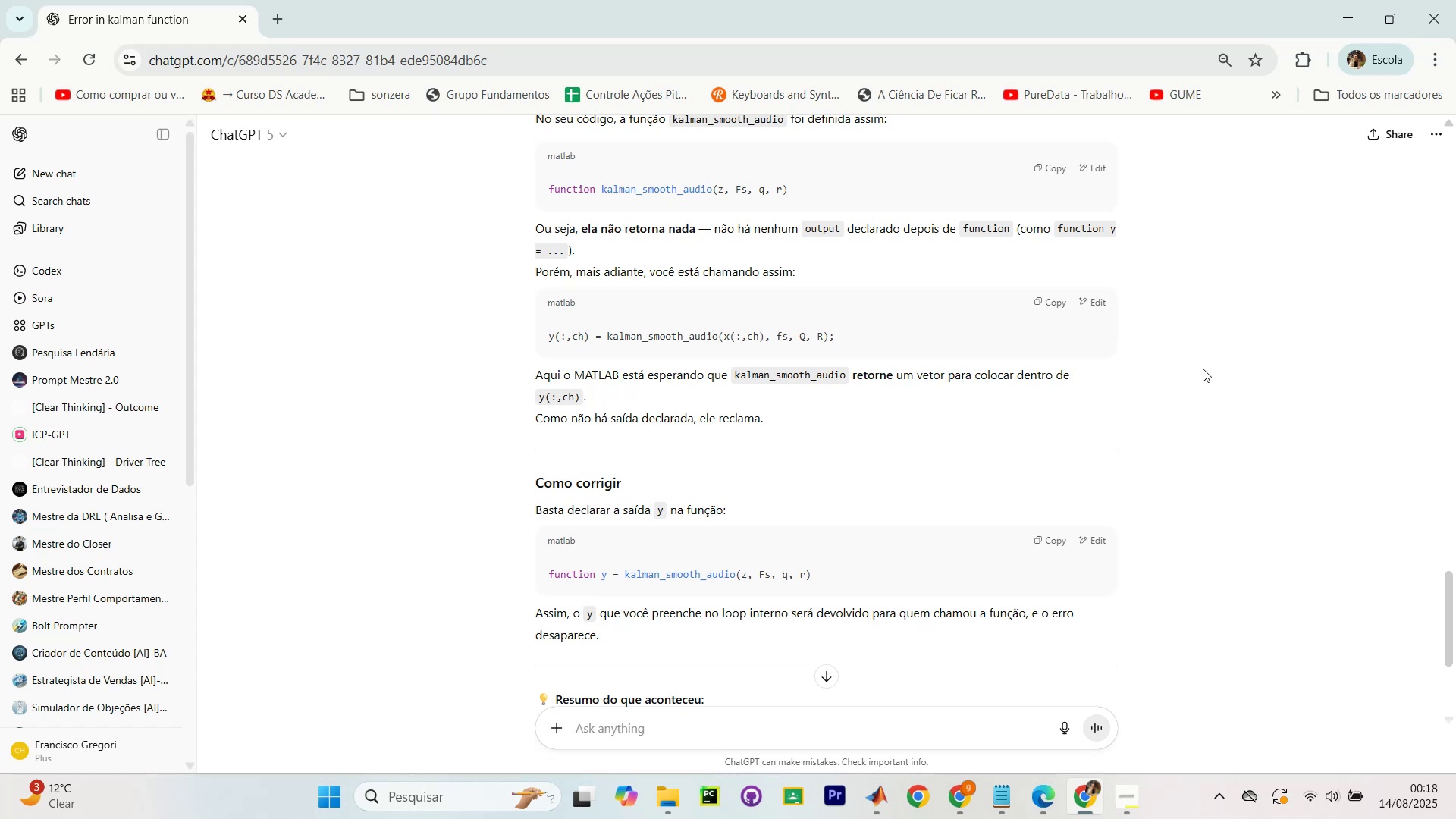 
scroll: coordinate [1203, 369], scroll_direction: down, amount: 1.0
 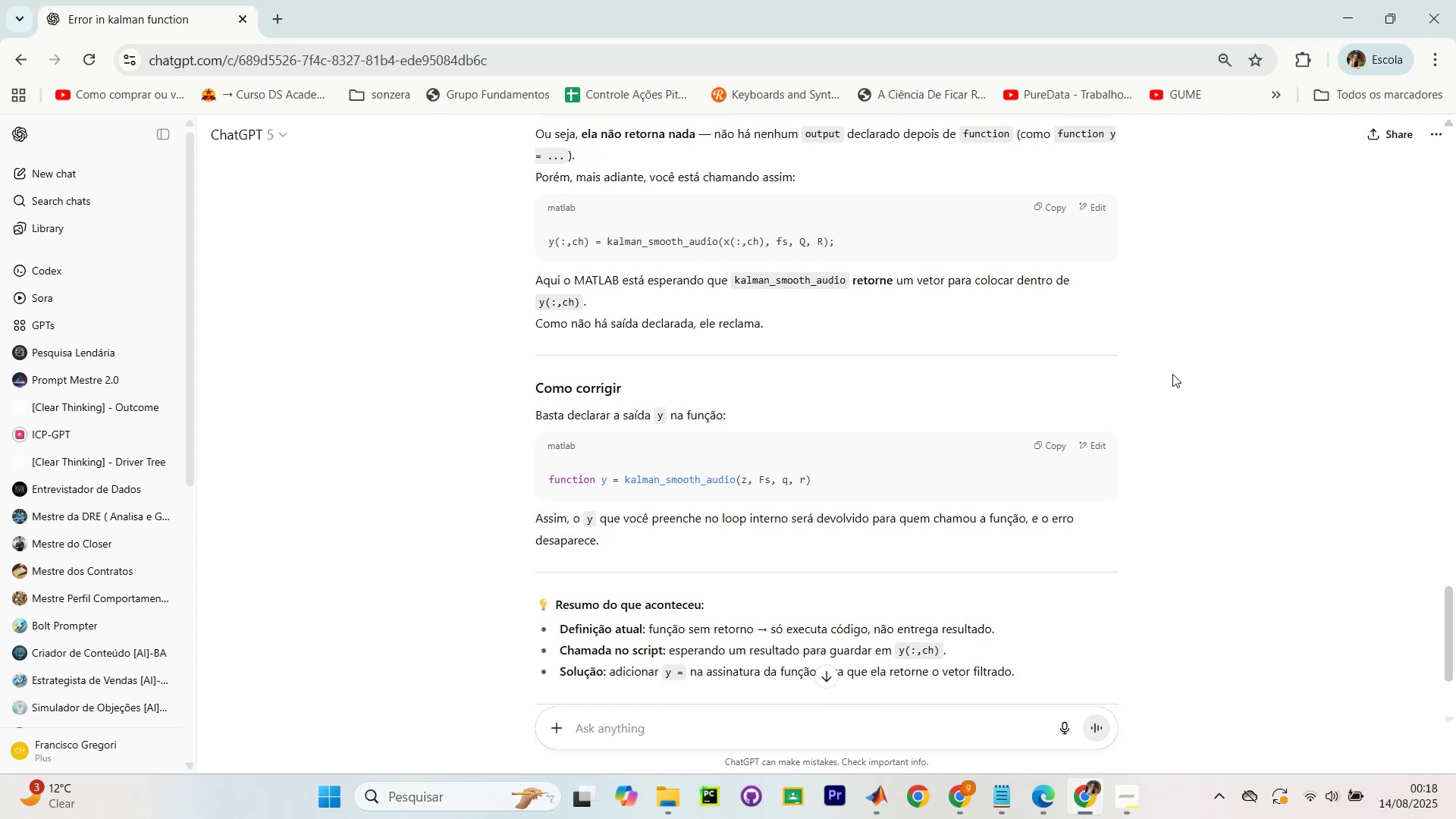 
wait(8.33)
 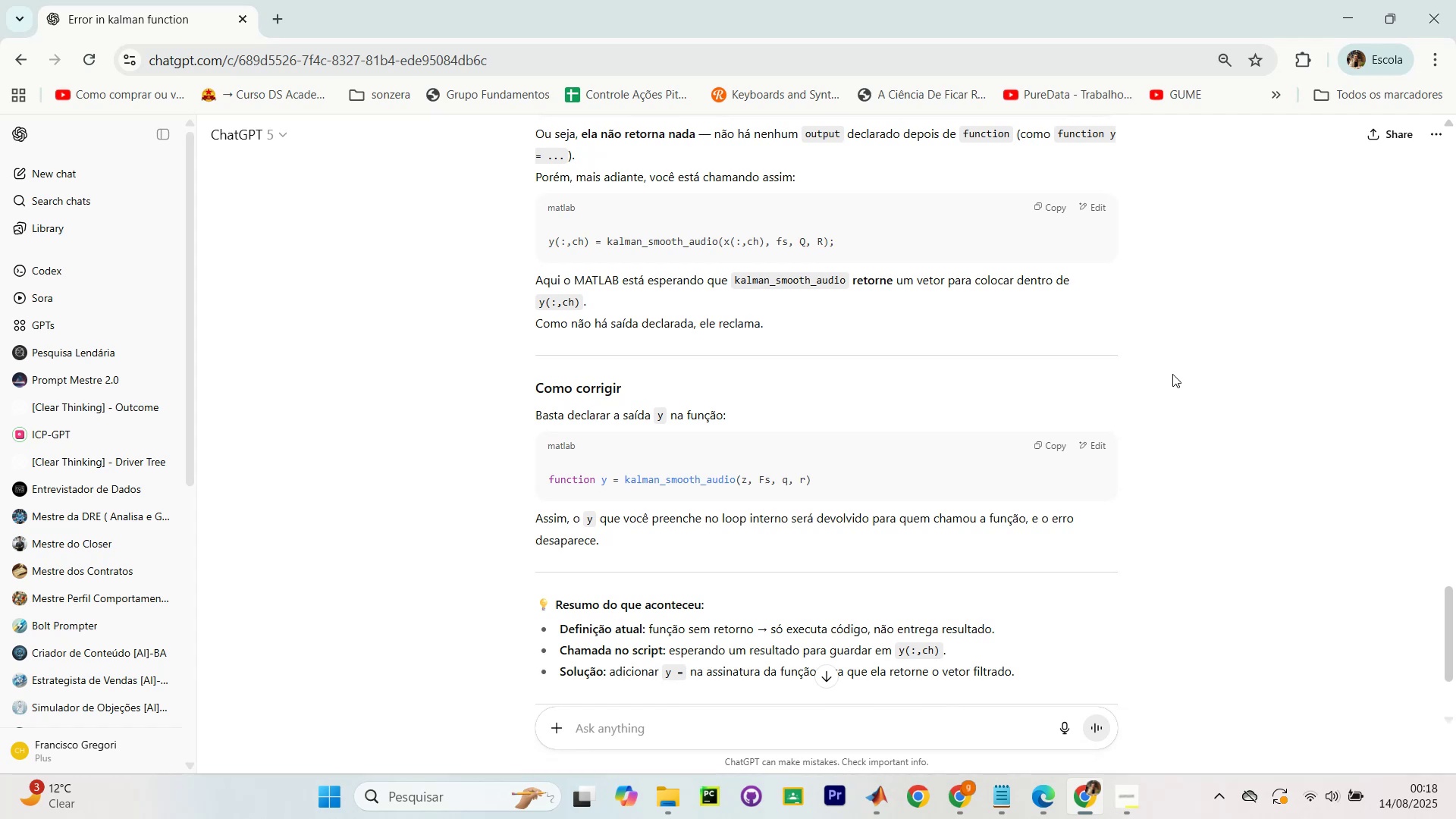 
scroll: coordinate [1179, 276], scroll_direction: down, amount: 2.0
 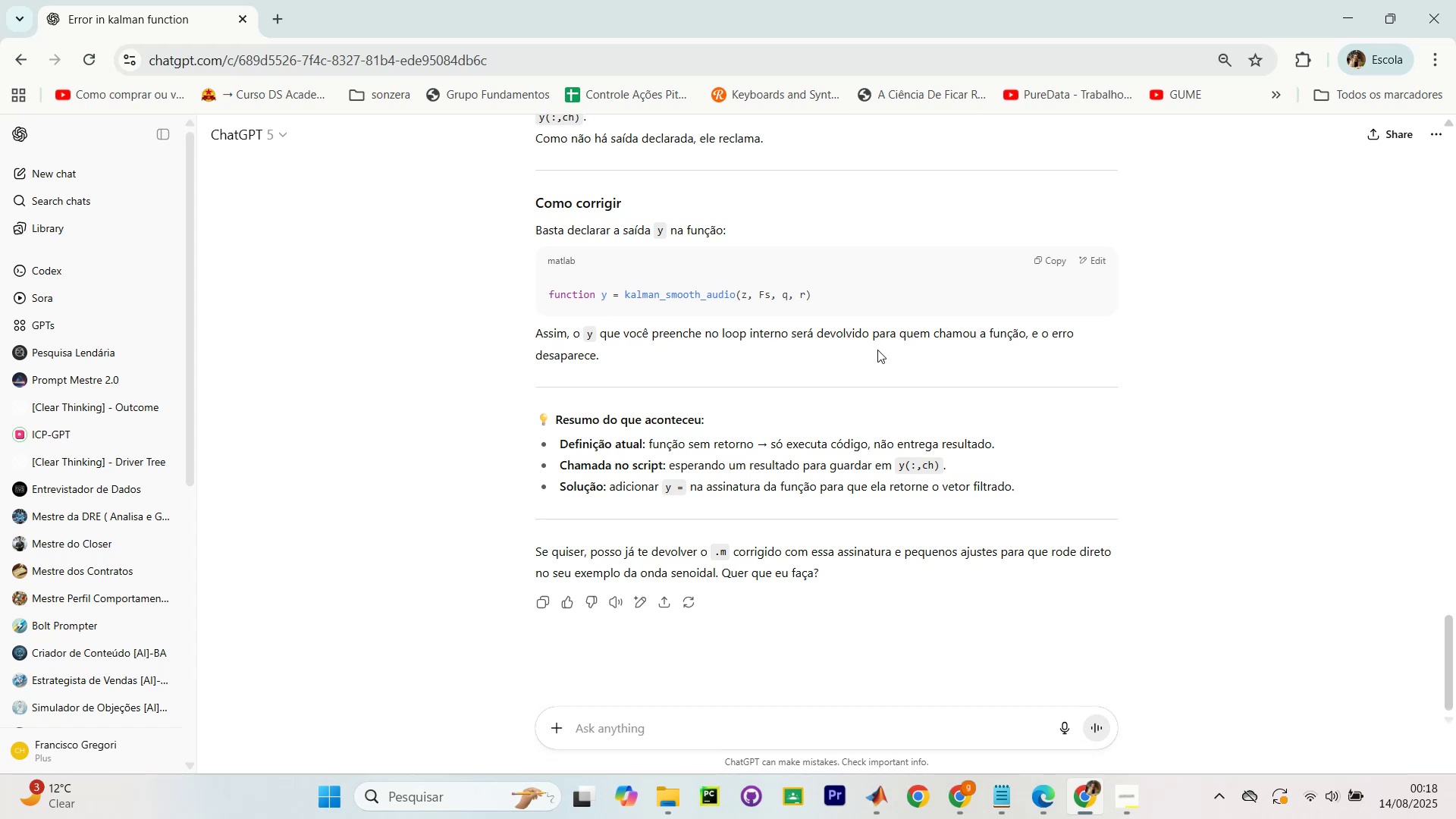 
wait(5.19)
 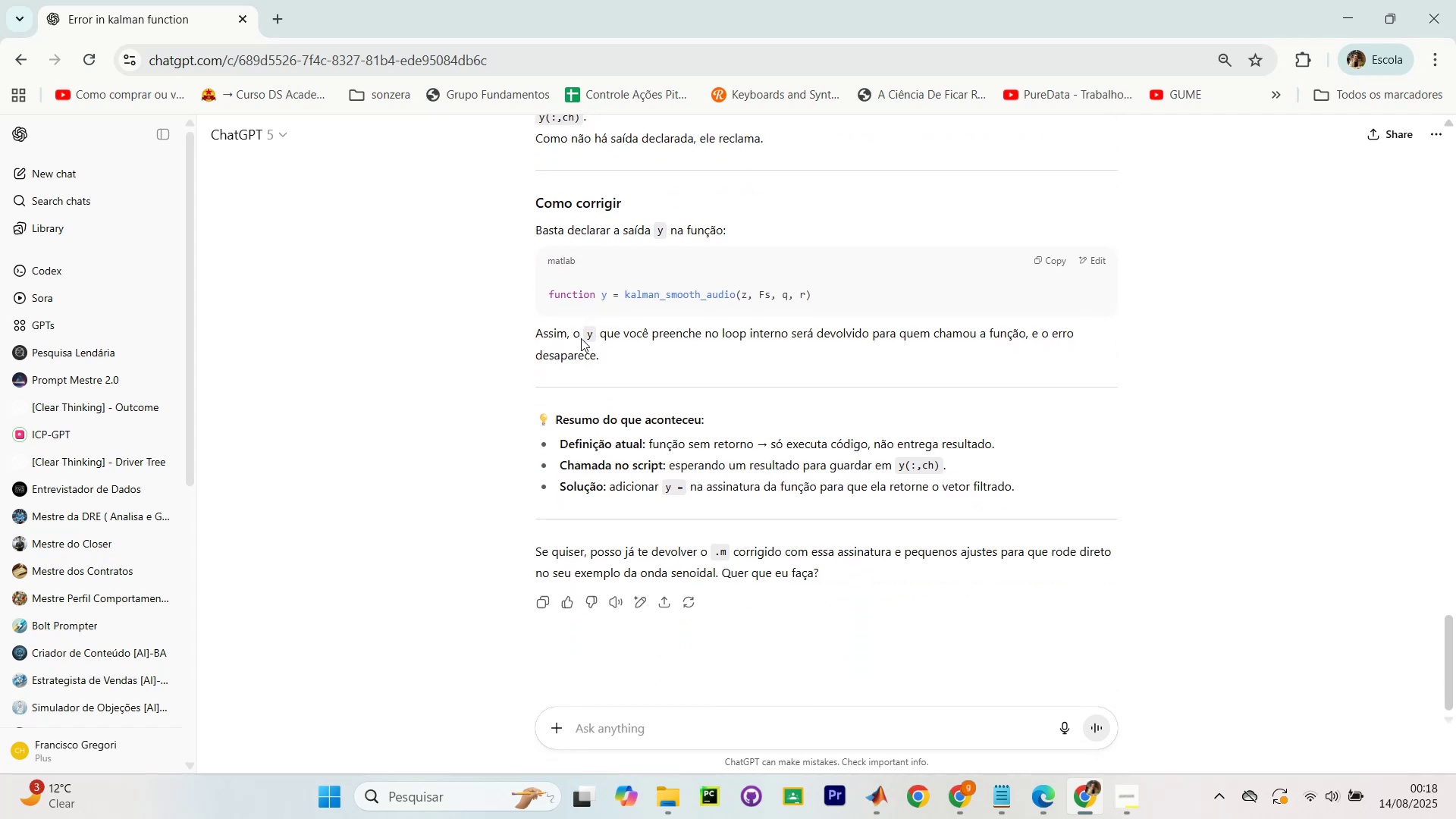 
scroll: coordinate [1203, 303], scroll_direction: down, amount: 3.0
 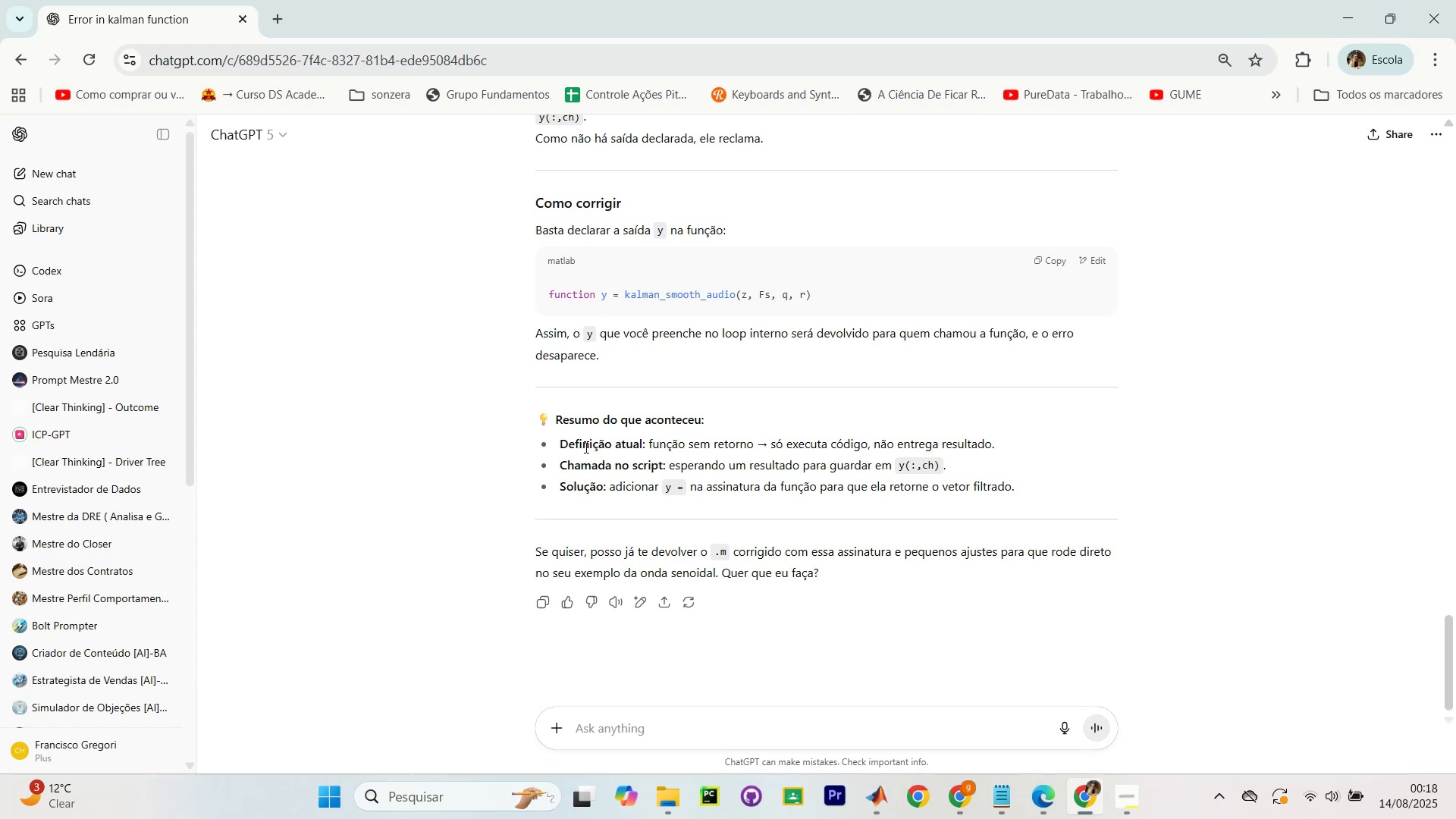 
left_click_drag(start_coordinate=[650, 440], to_coordinate=[723, 441])
 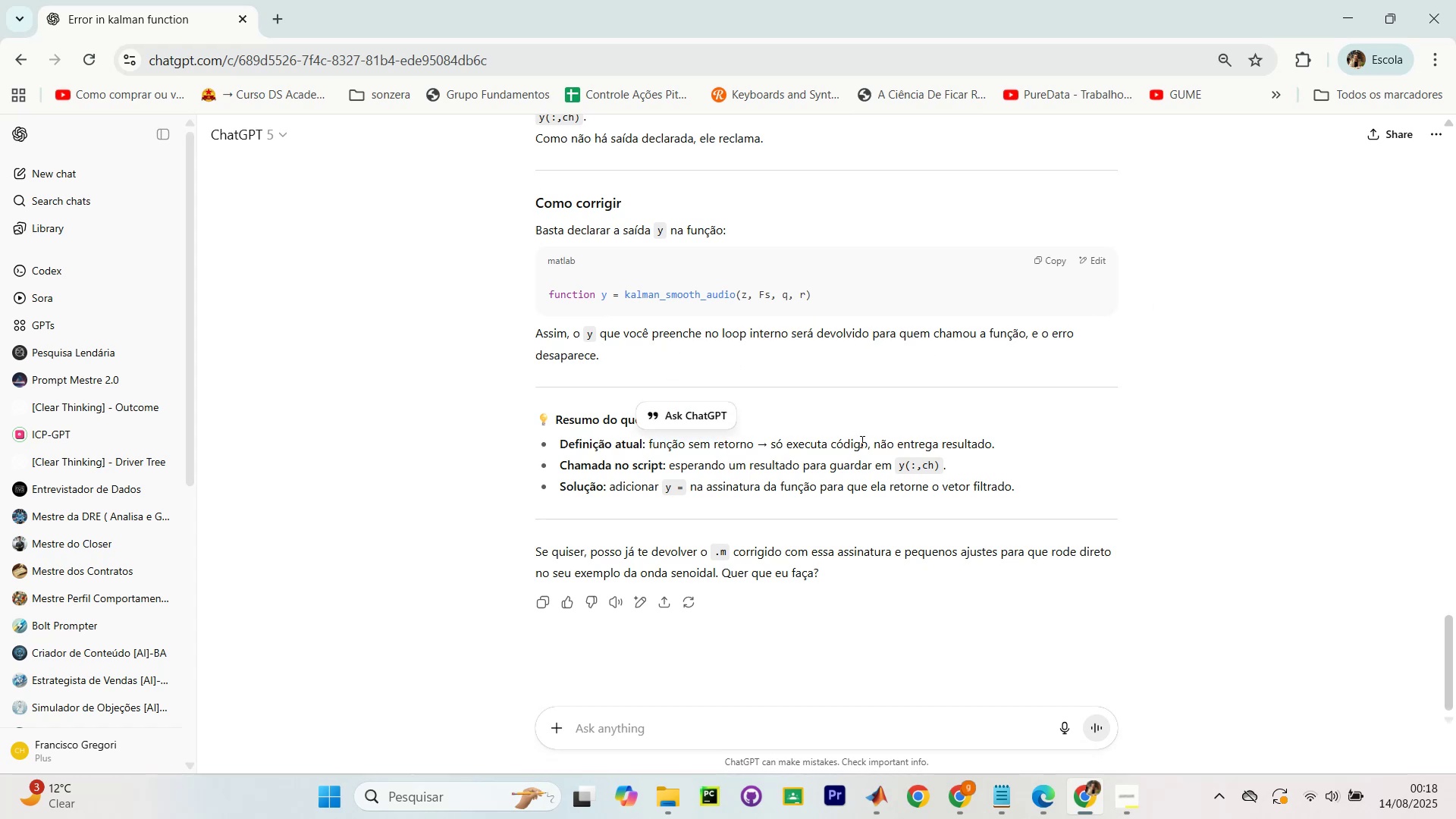 
left_click([861, 441])
 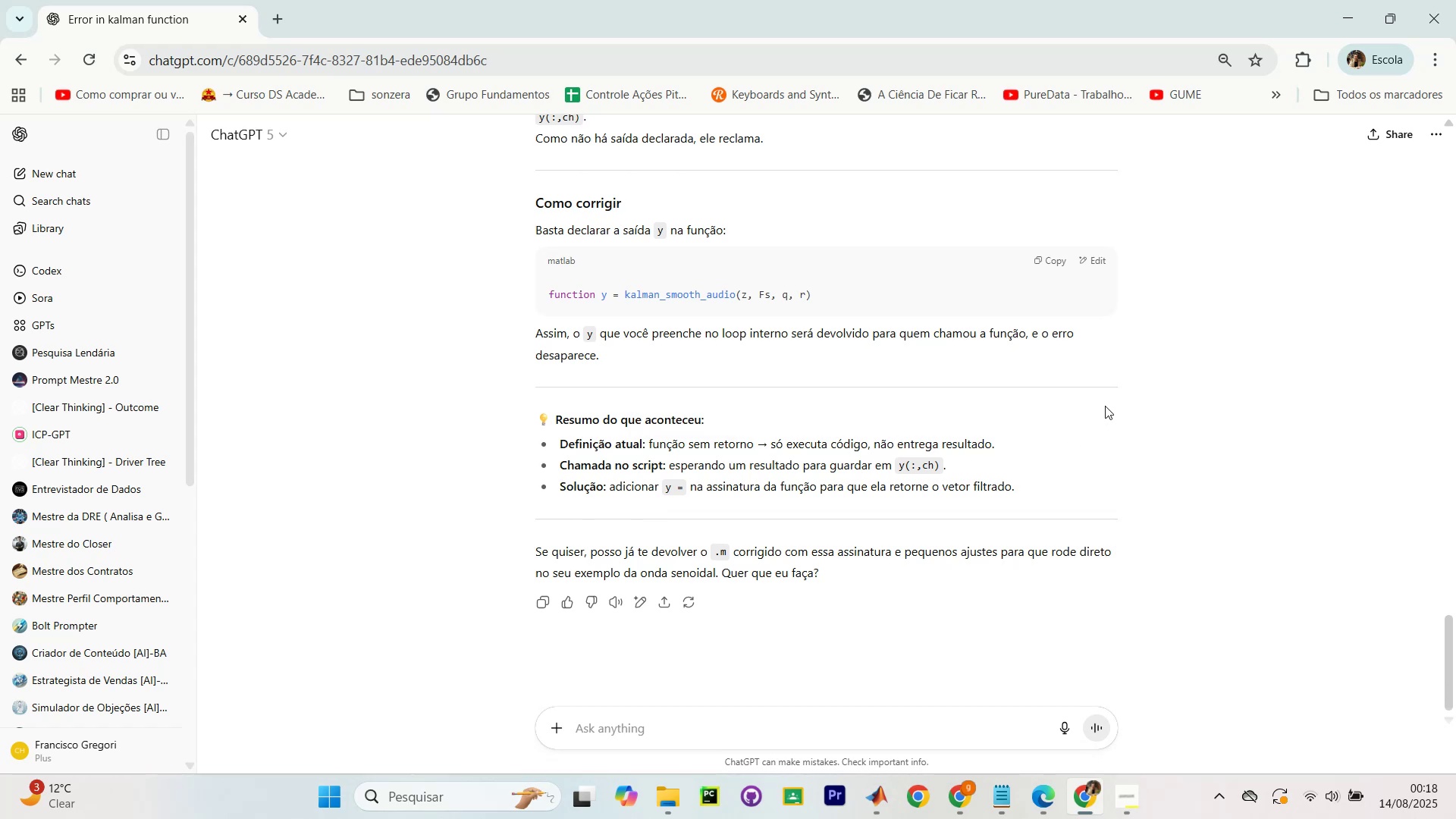 
key(Alt+AltLeft)
 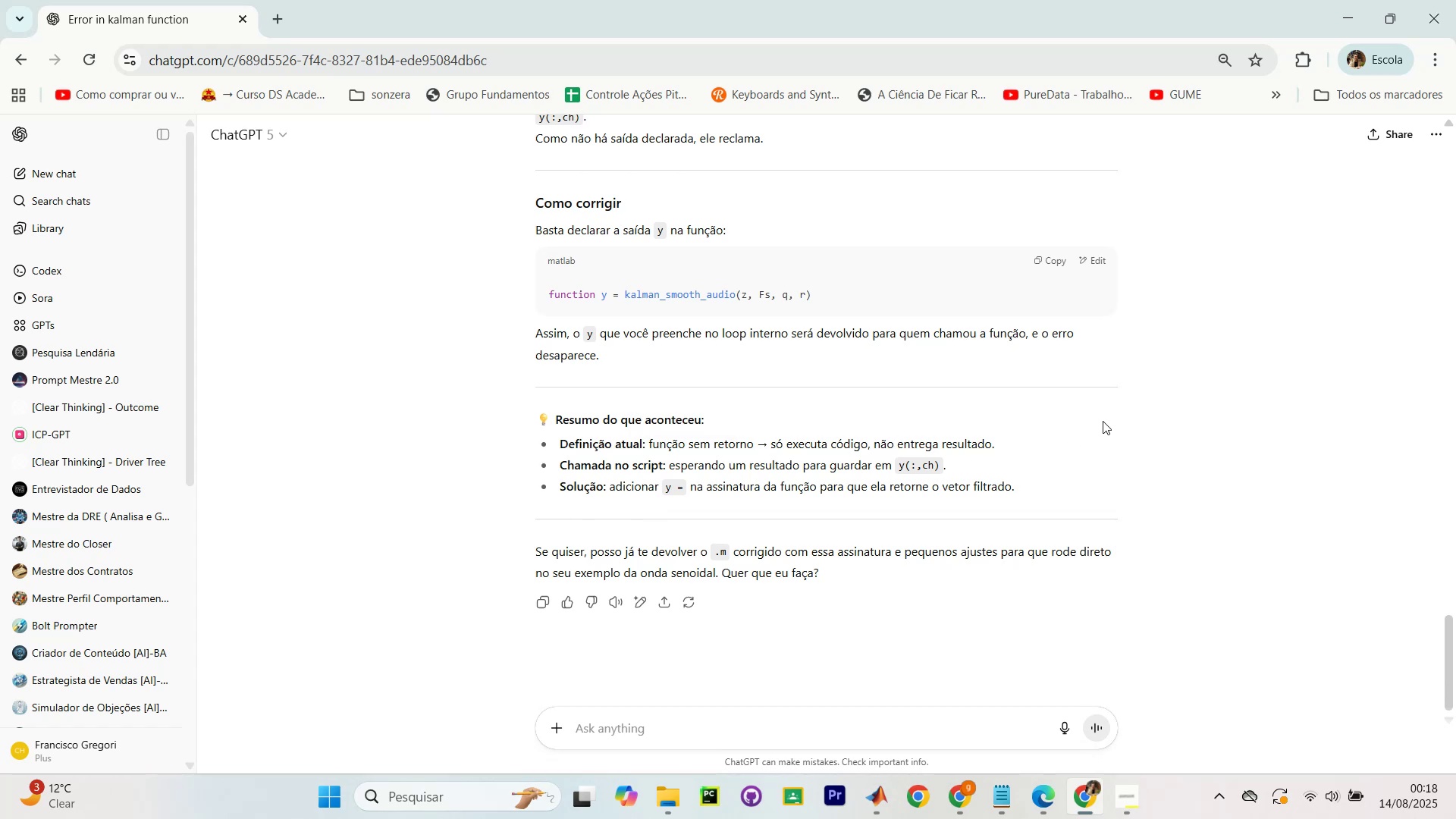 
key(Alt+Tab)
 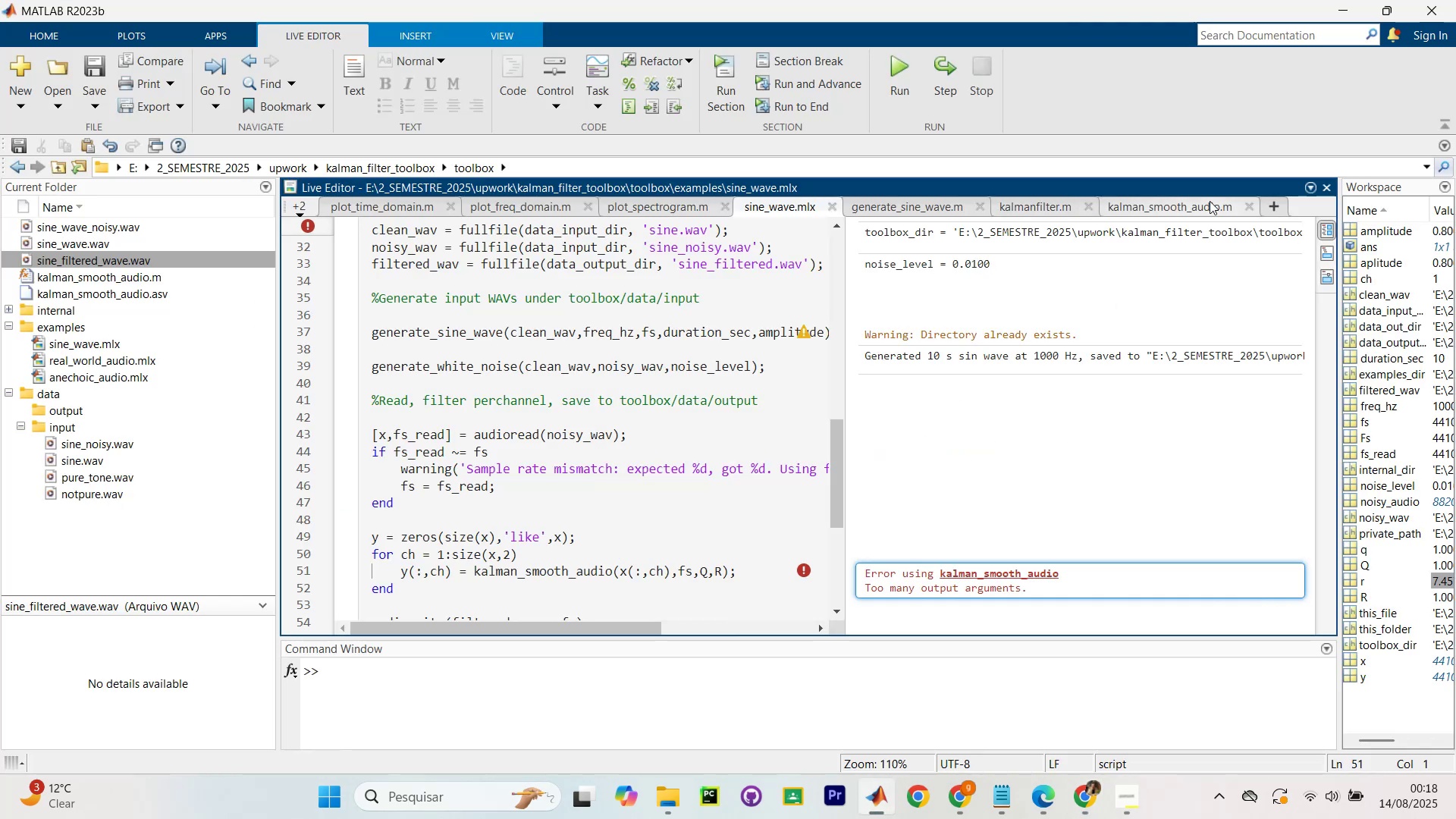 
left_click([1217, 202])
 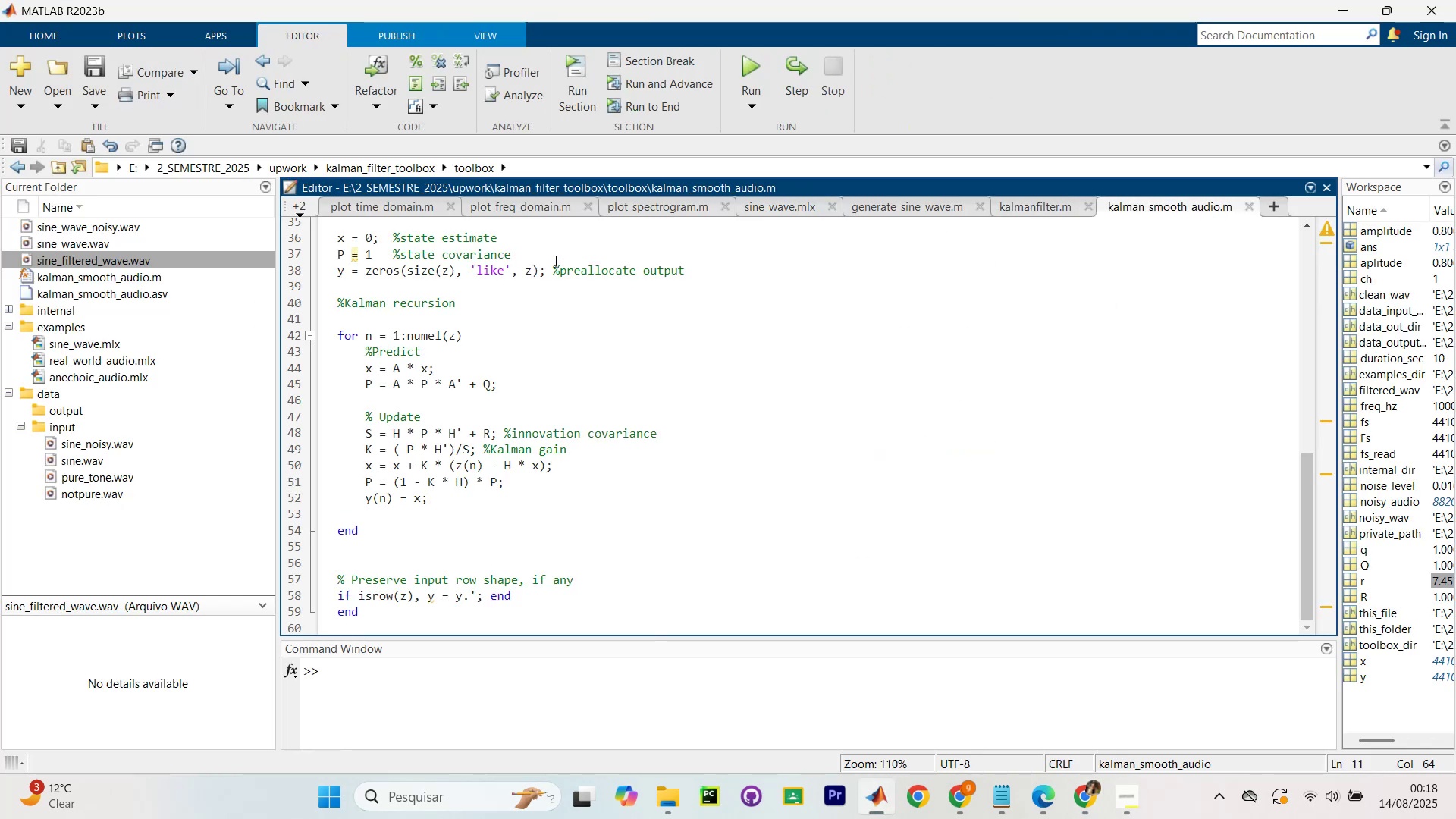 
scroll: coordinate [641, 245], scroll_direction: up, amount: 13.0
 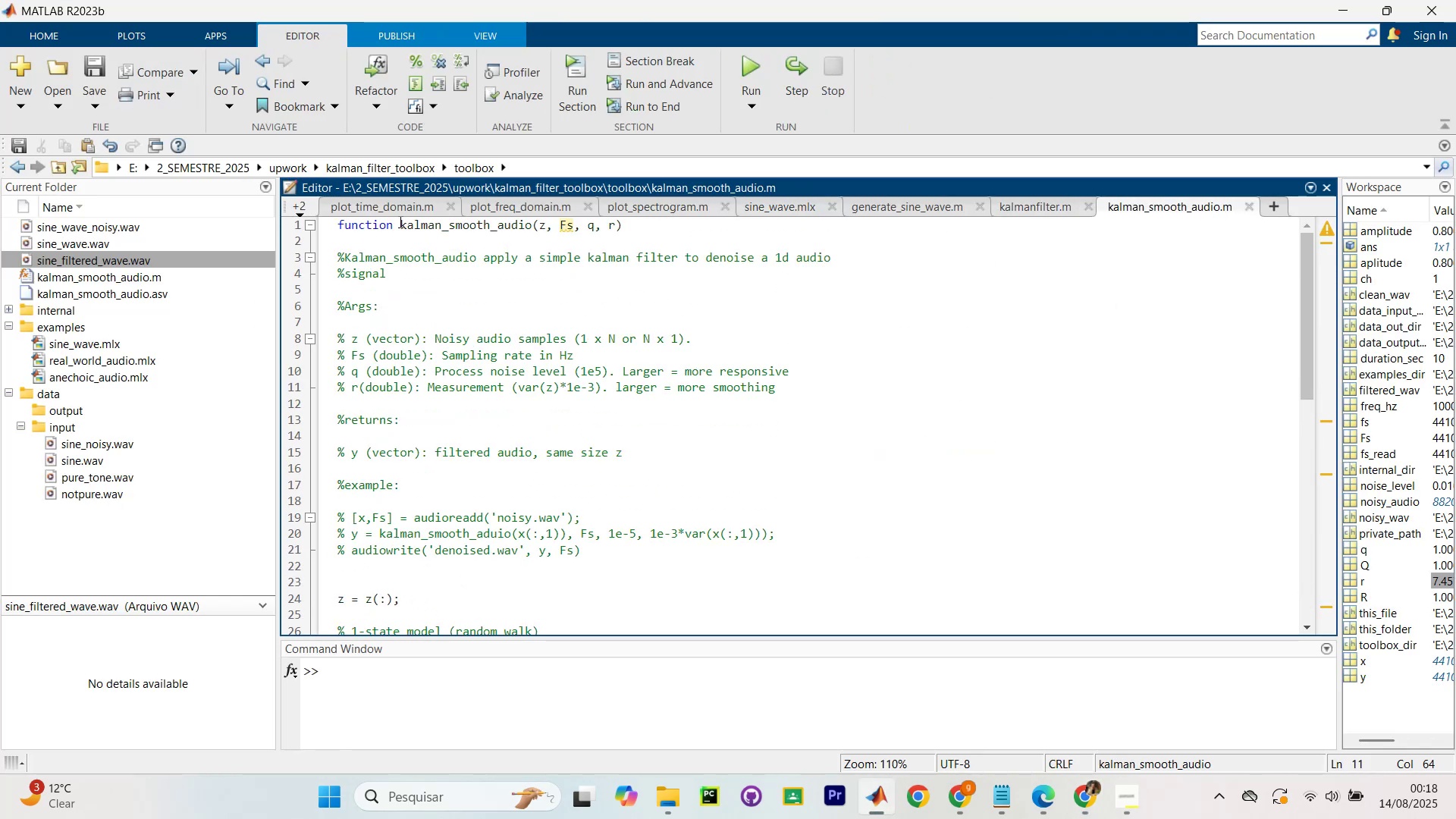 
left_click([396, 223])
 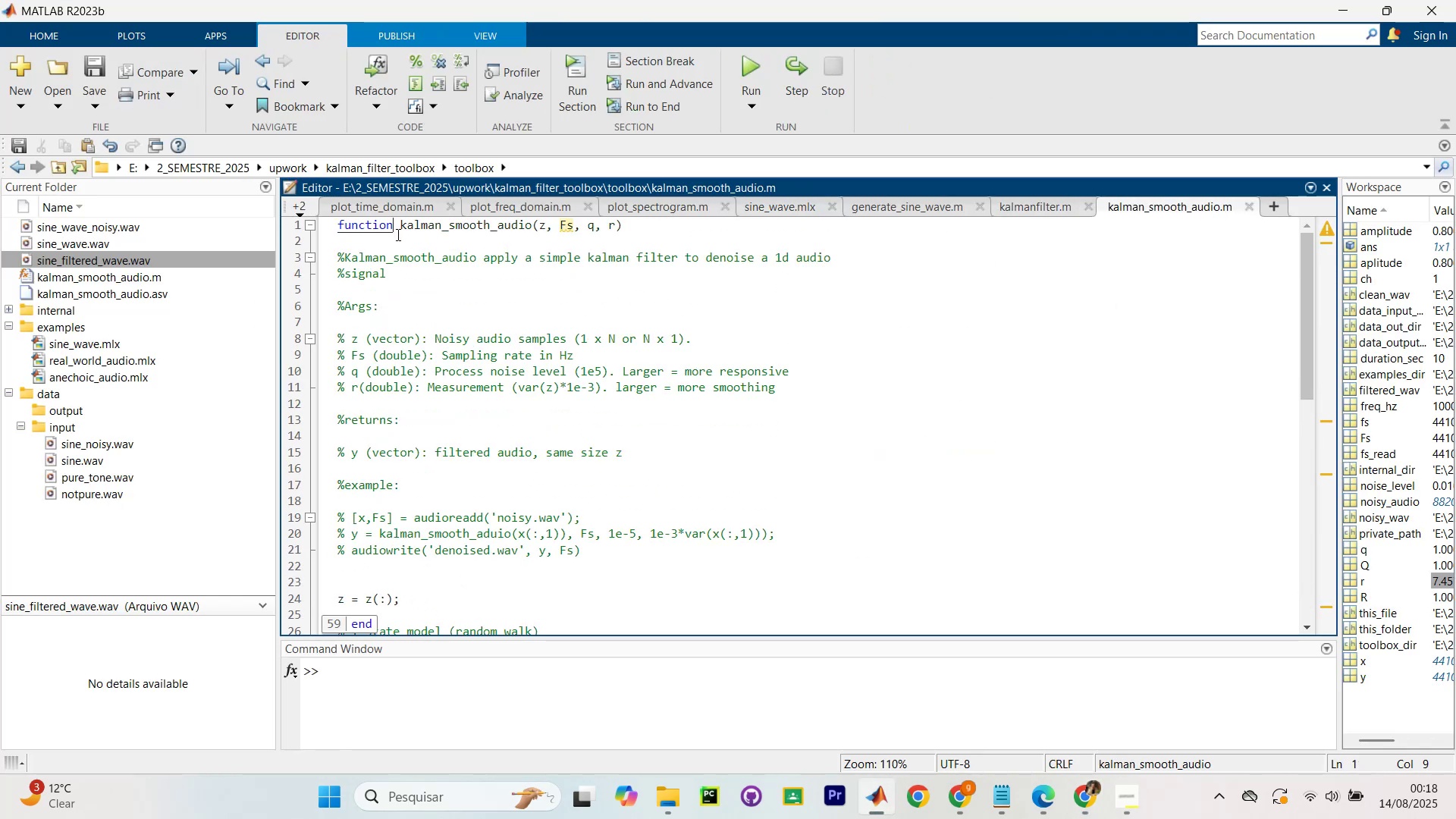 
key(Space)
 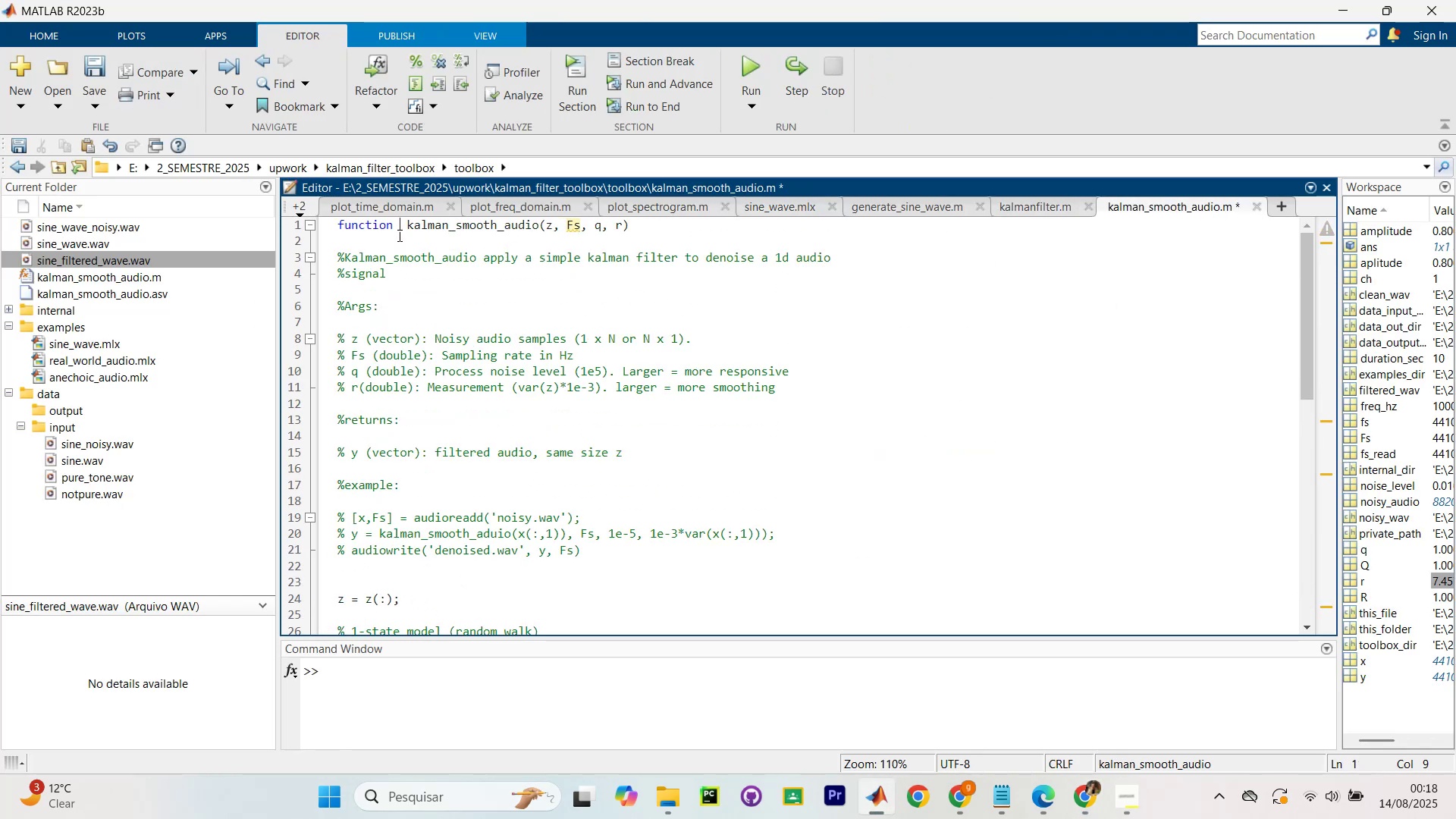 
key(Y)
 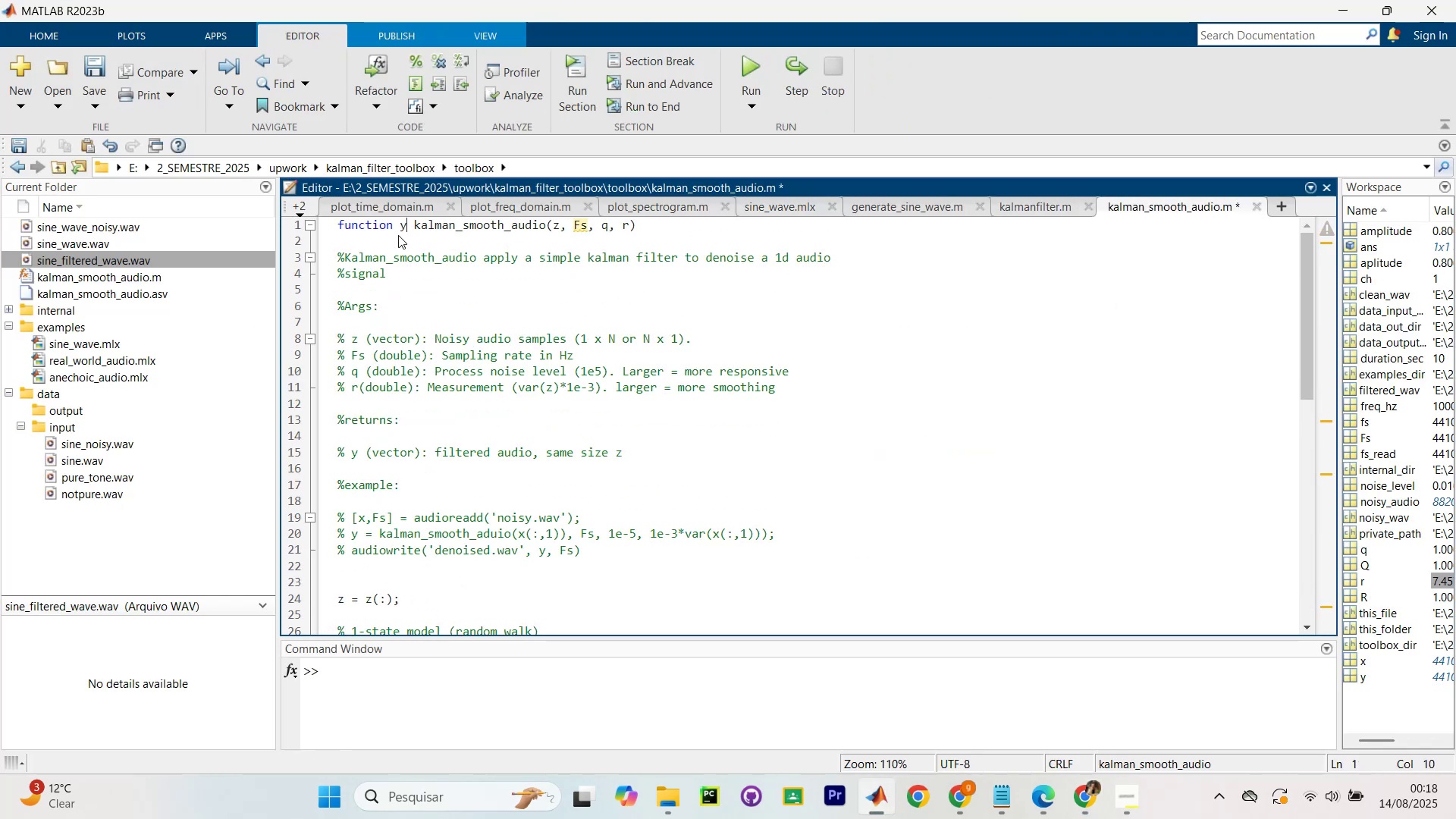 
key(Space)
 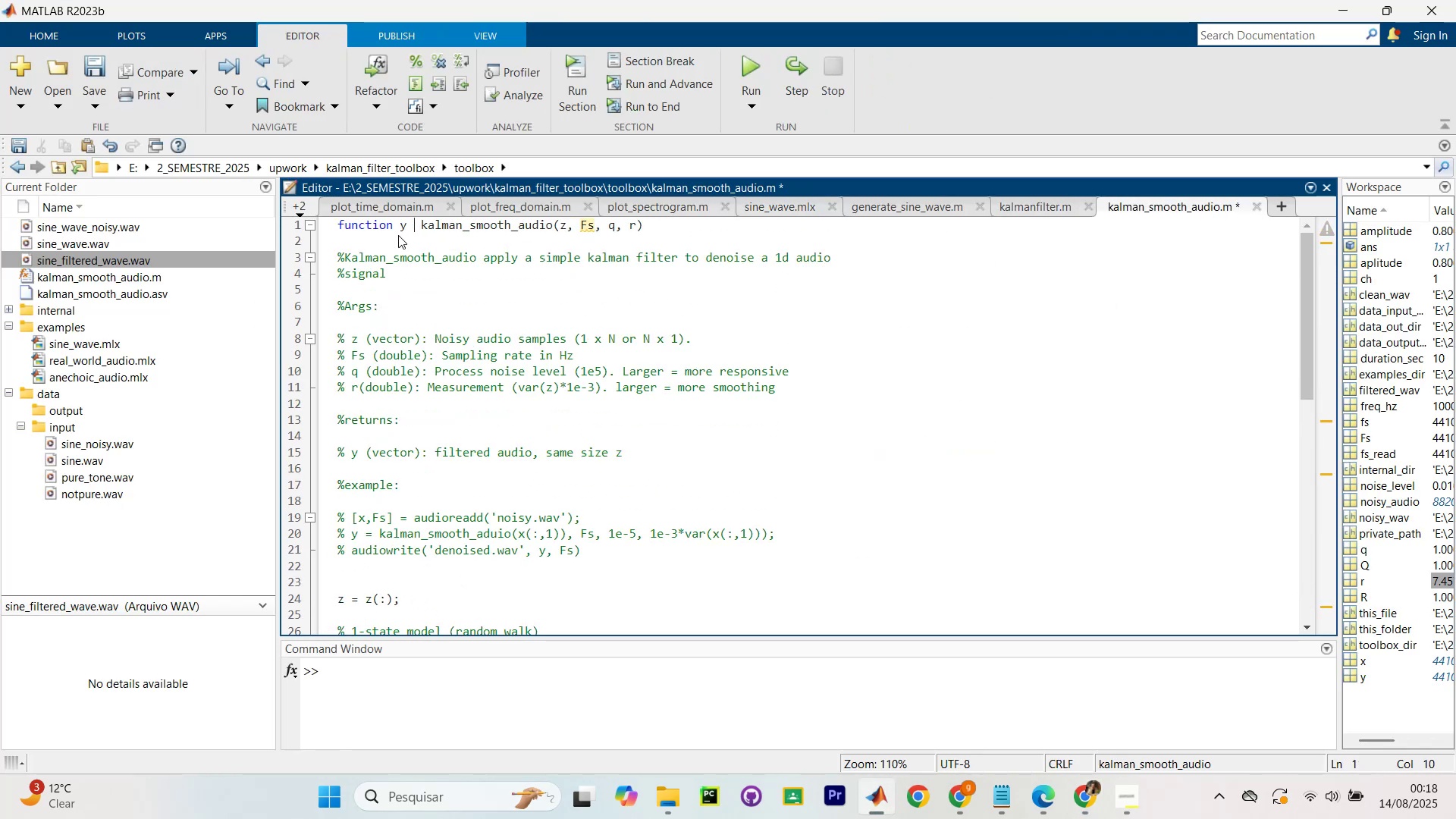 
key(Equal)
 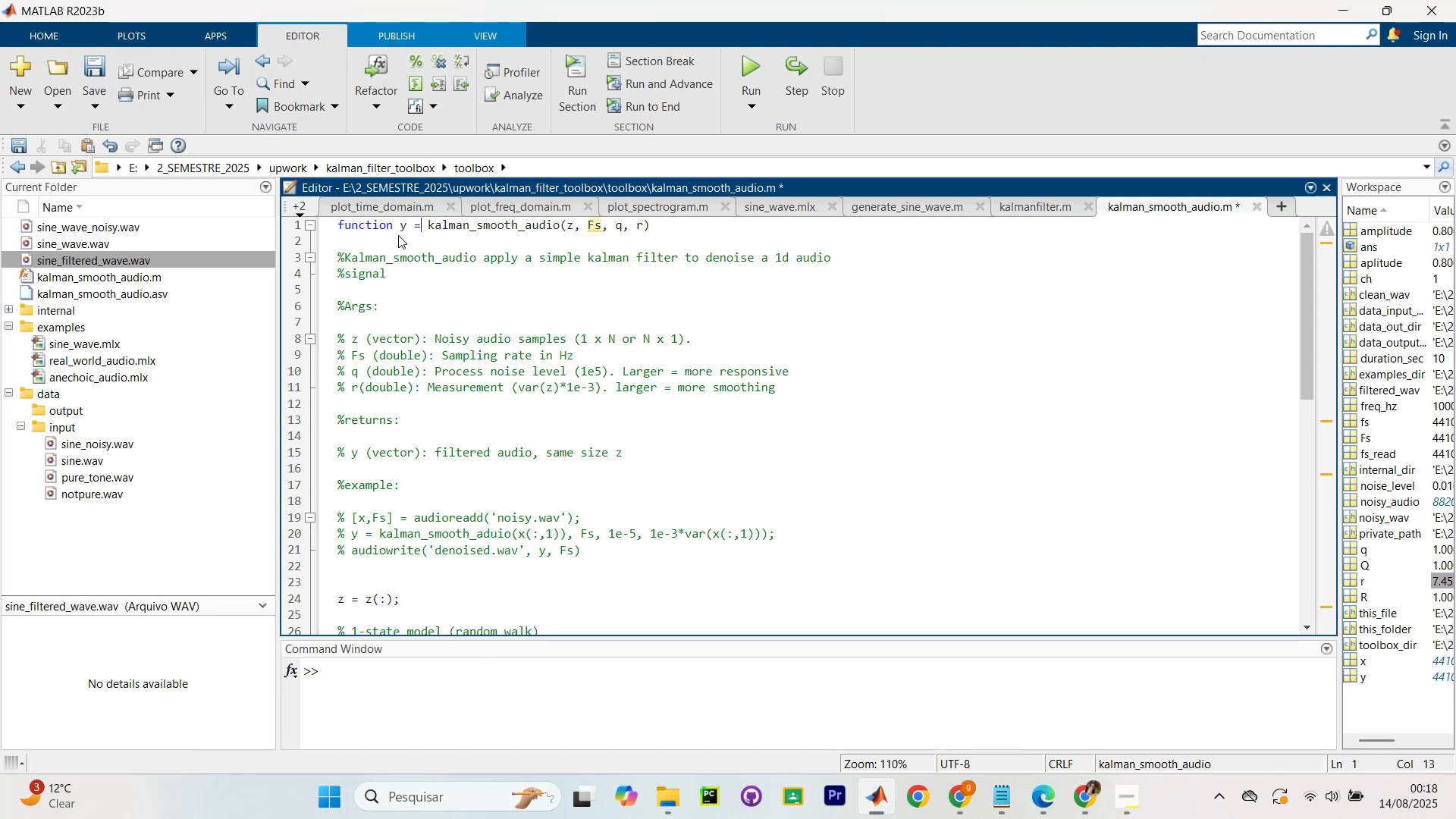 
key(Control+Enter)
 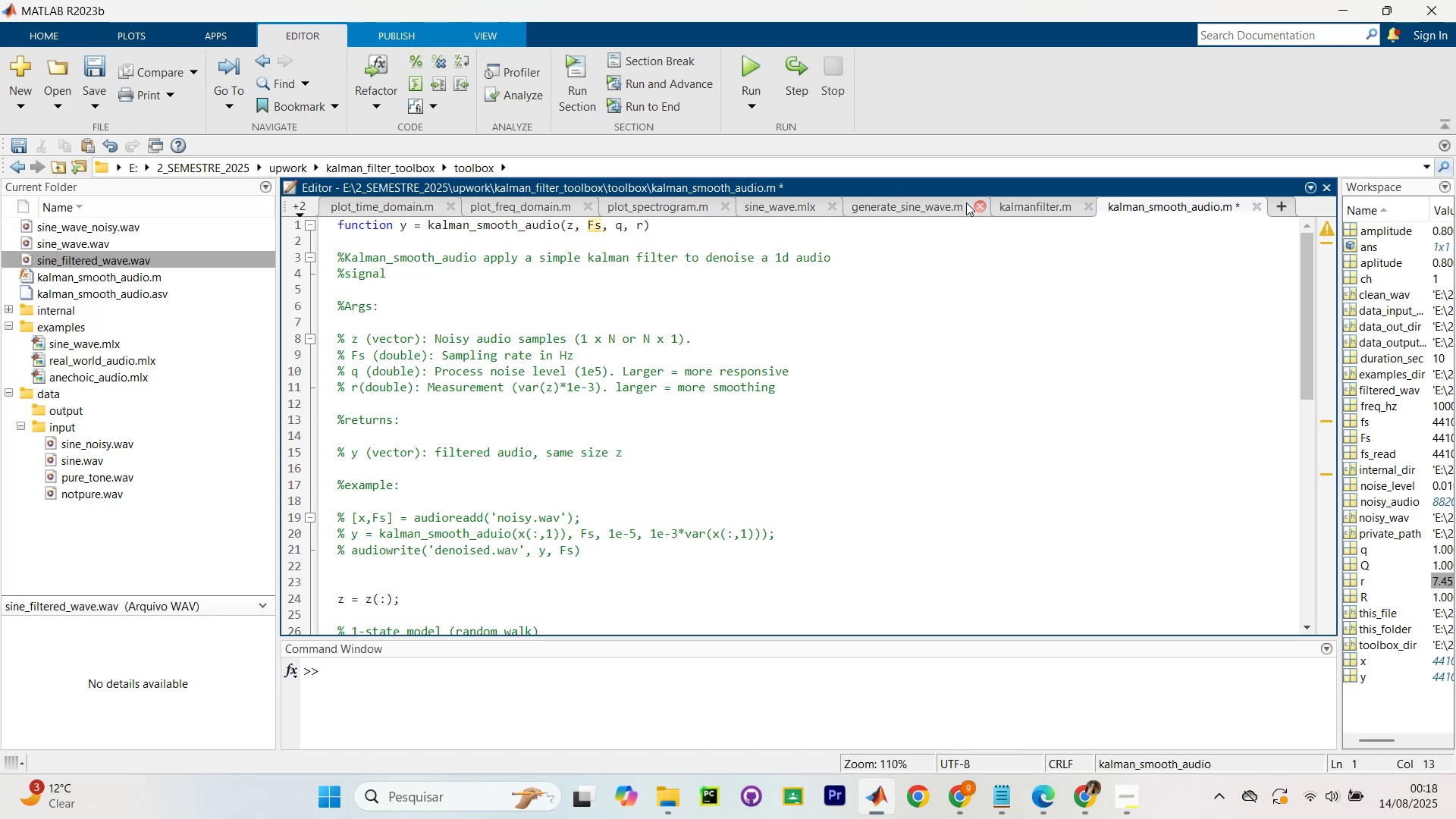 
left_click([899, 206])
 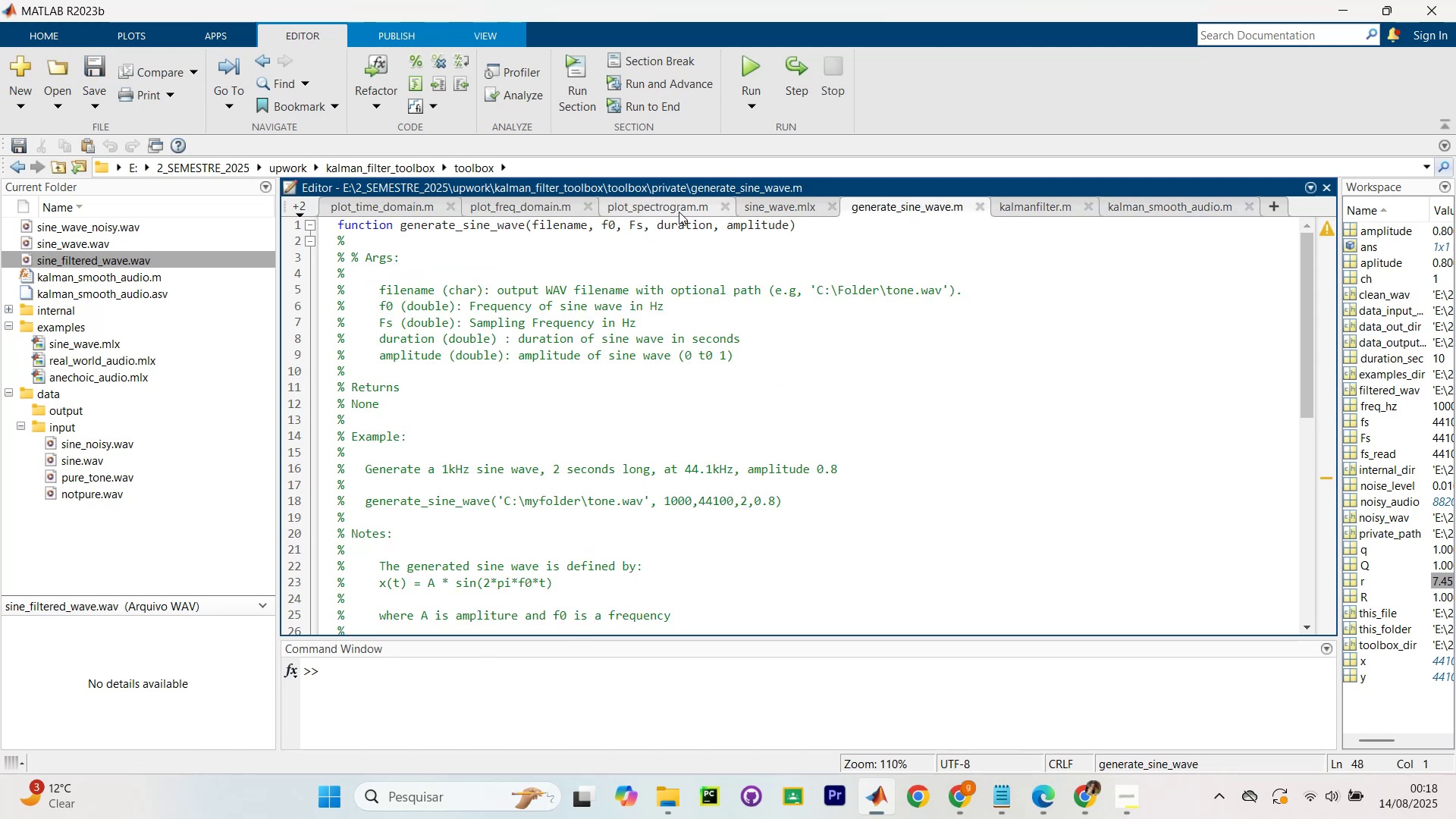 
left_click([676, 211])
 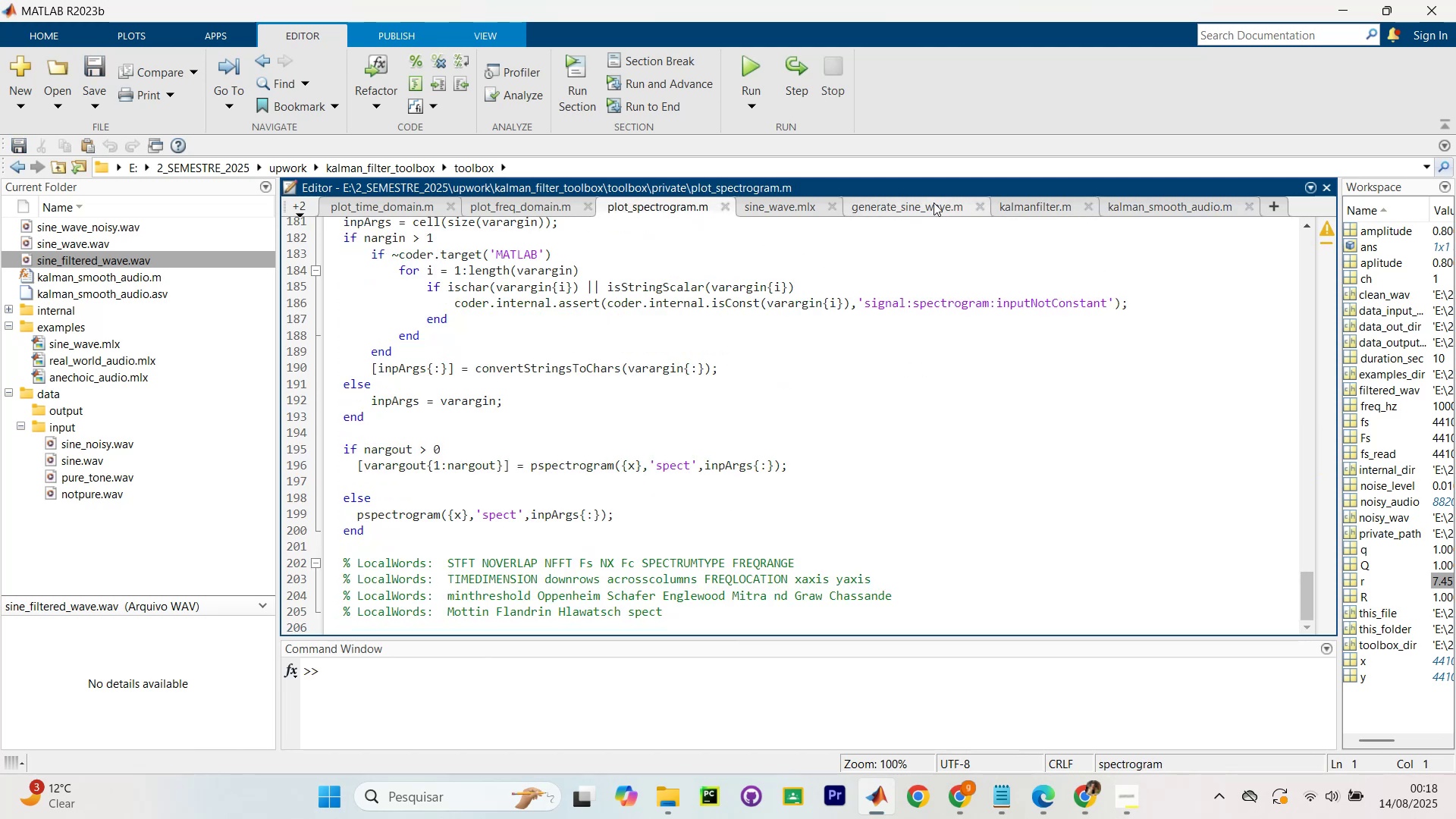 
left_click([912, 212])
 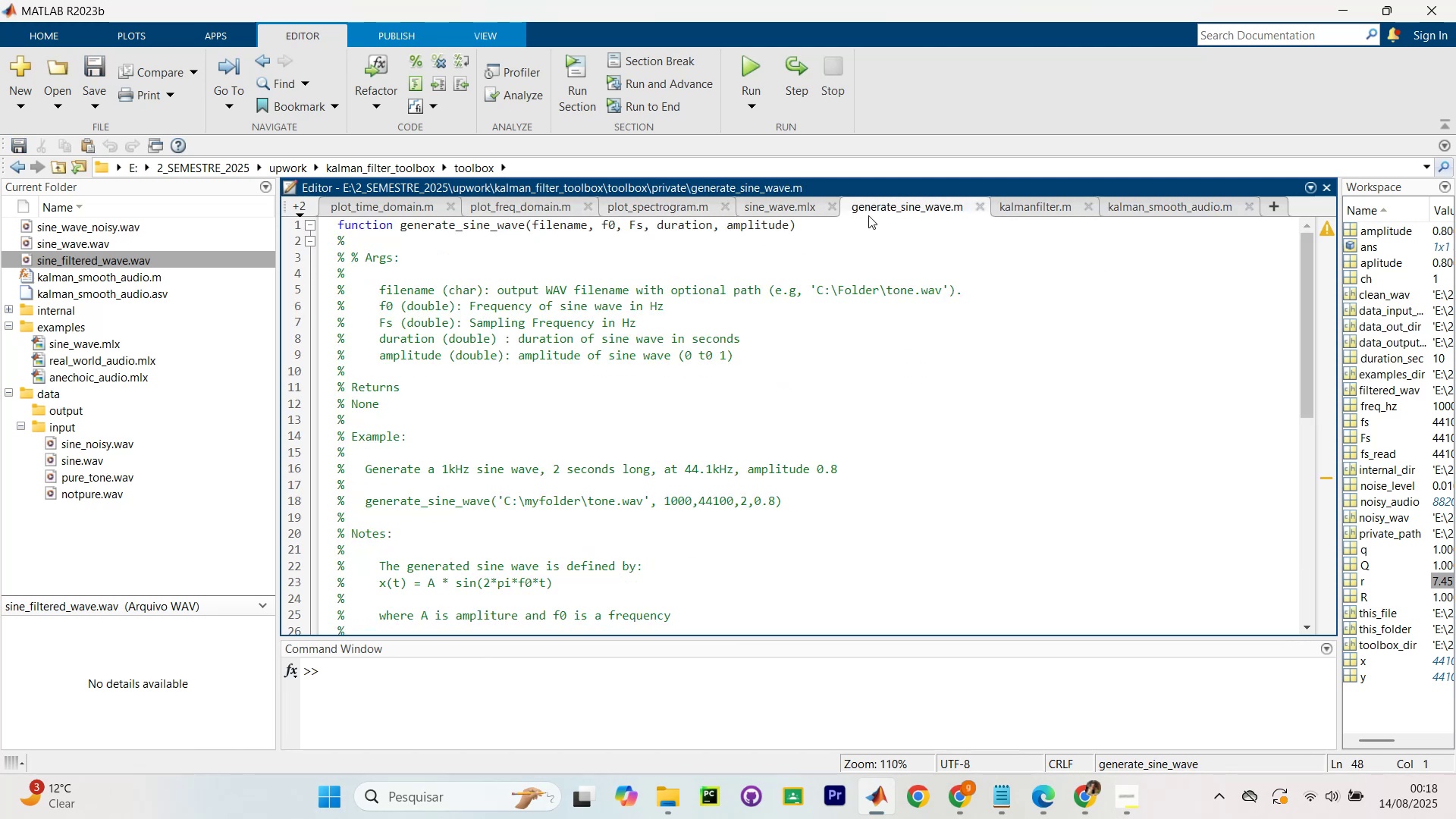 
left_click([771, 206])
 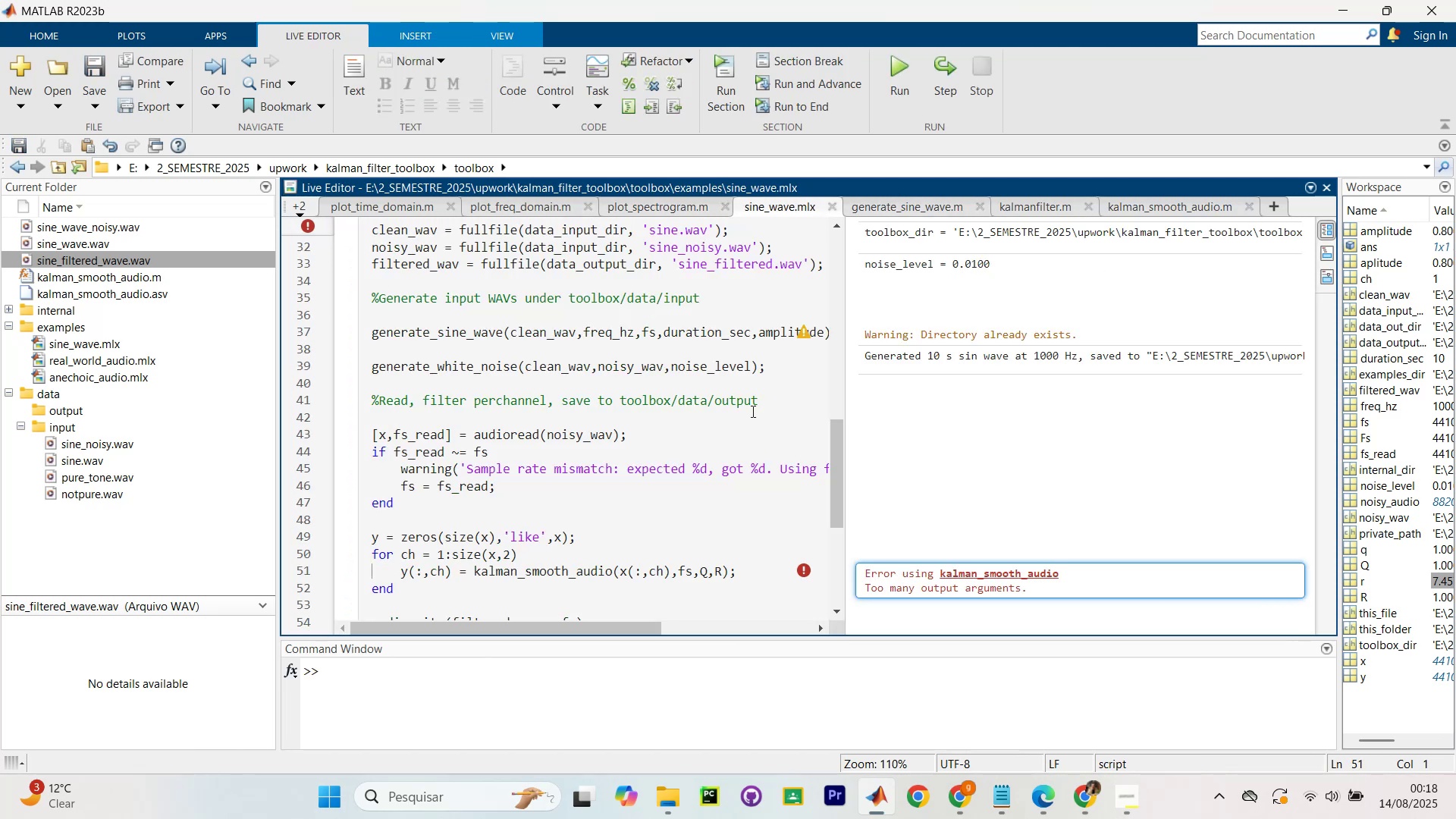 
left_click([735, 422])
 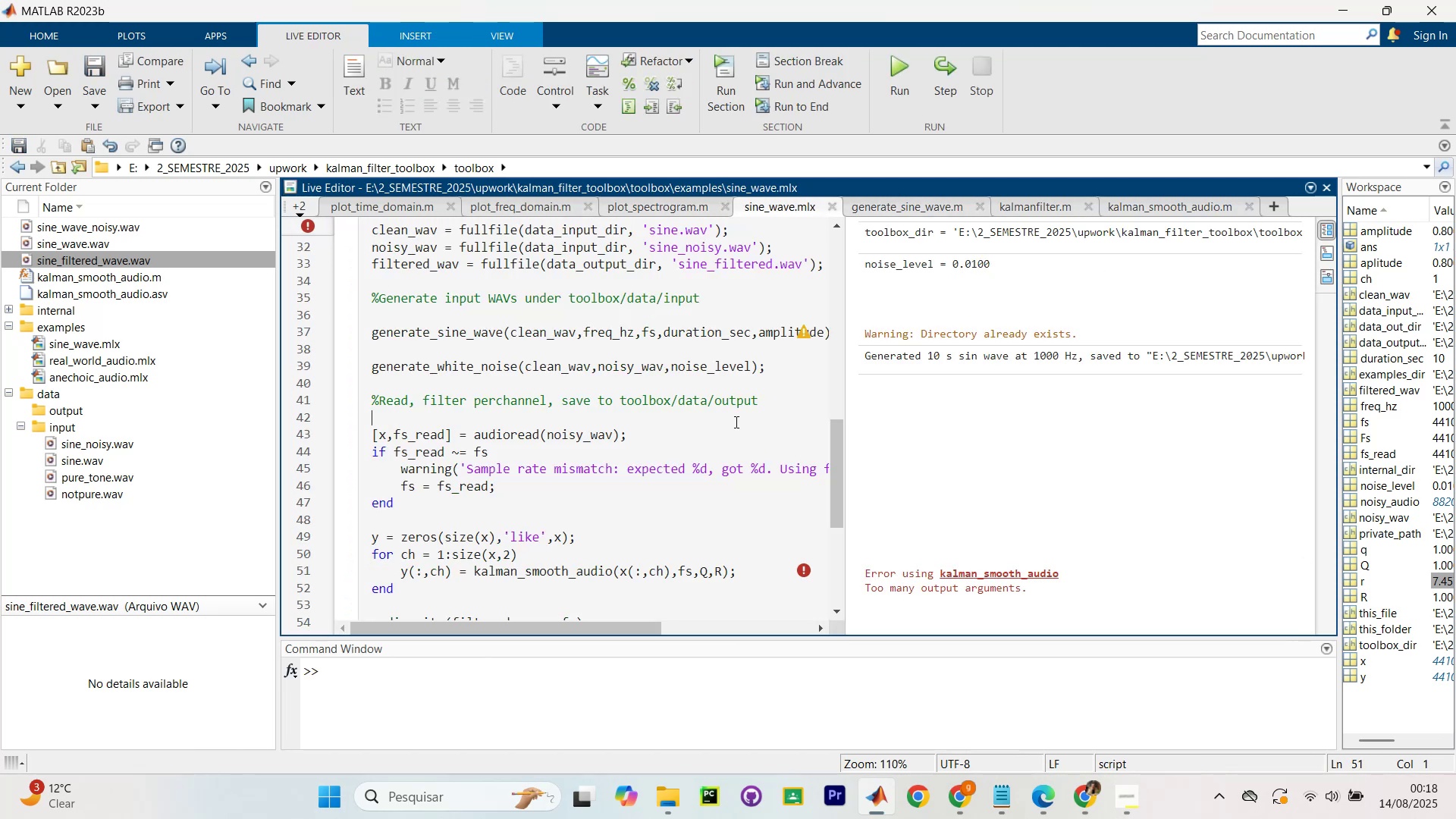 
key(Control+NumpadEnter)
 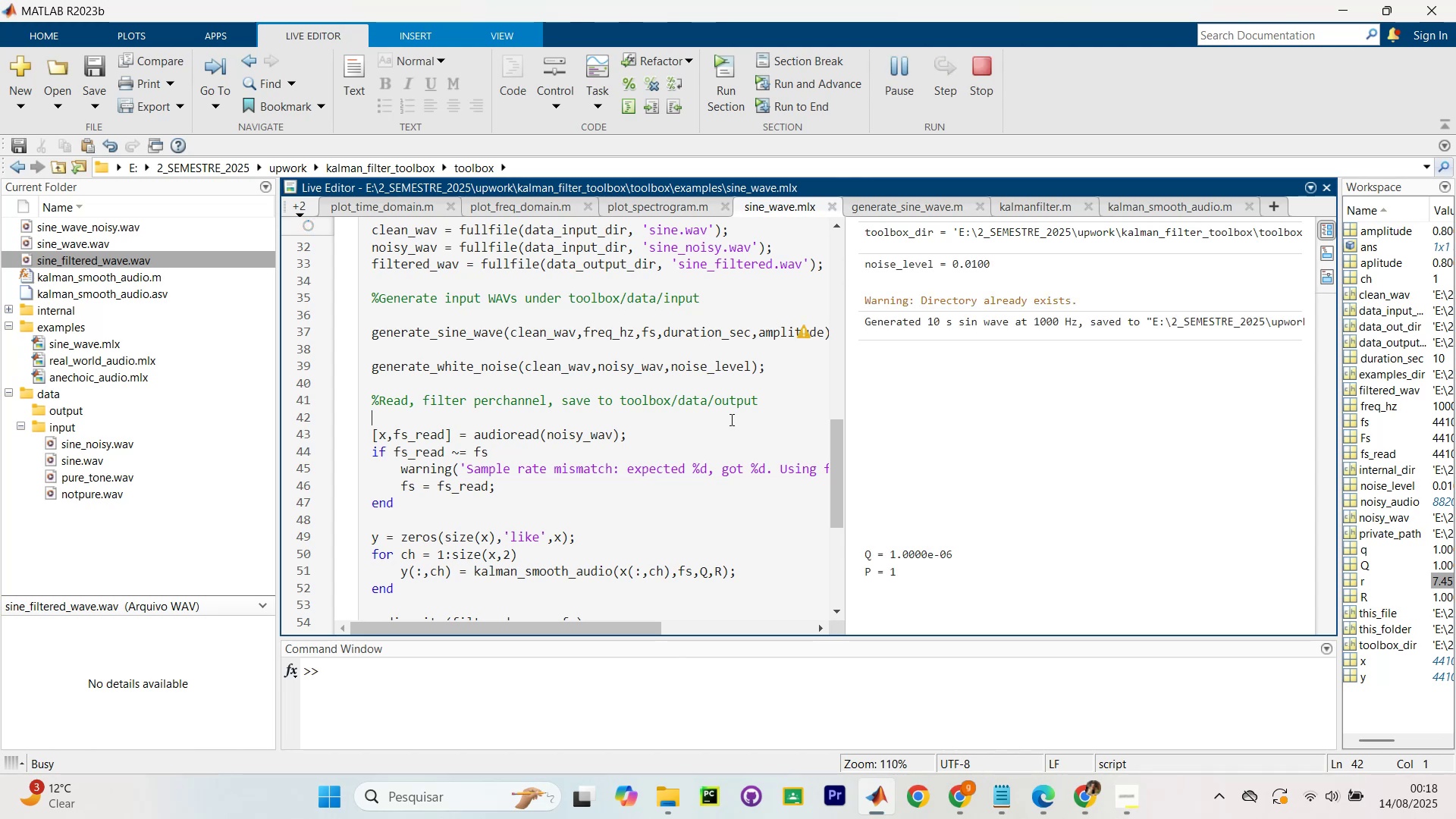 
scroll: coordinate [1051, 431], scroll_direction: up, amount: 6.0
 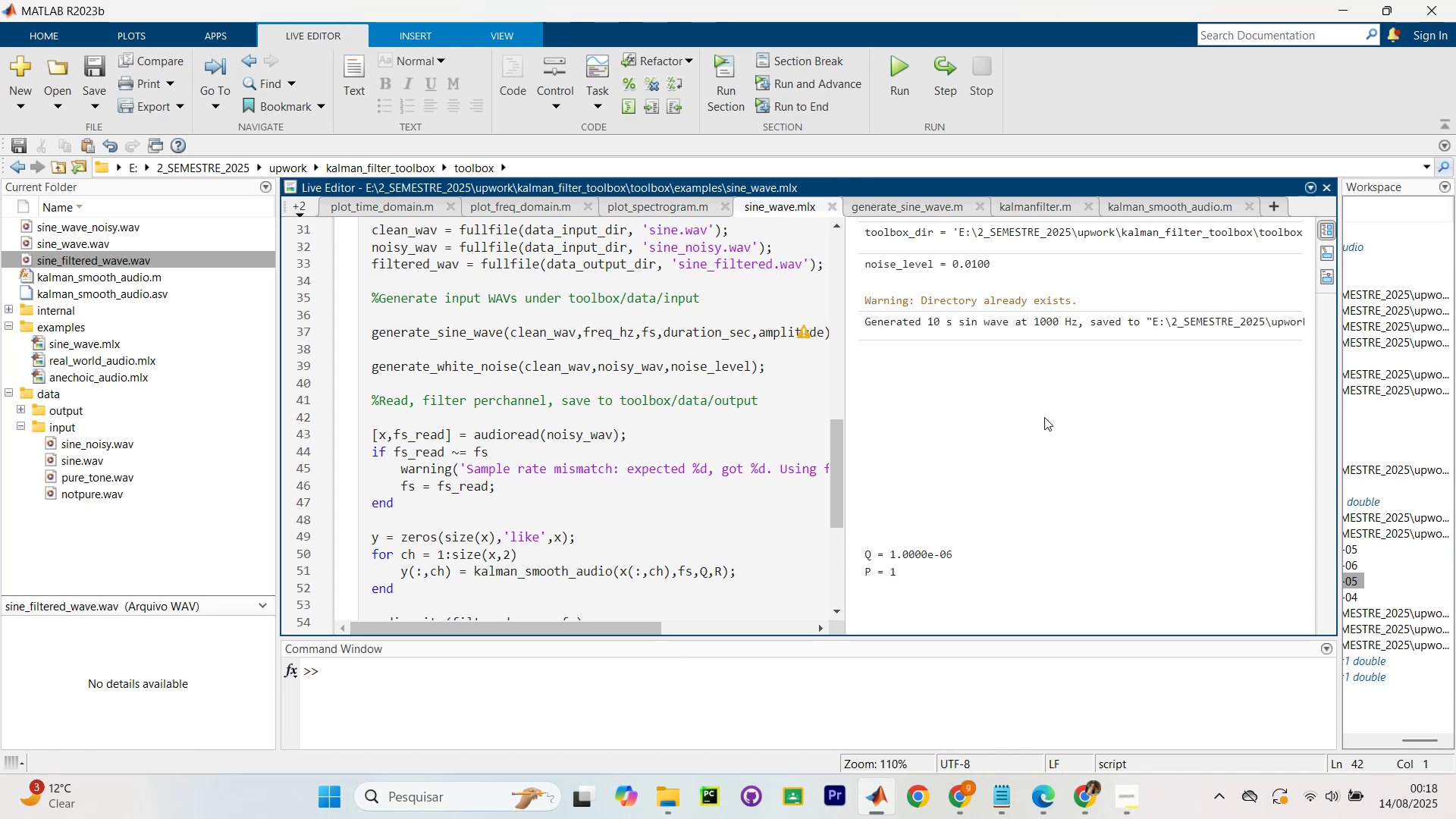 
scroll: coordinate [1035, 419], scroll_direction: down, amount: 12.0
 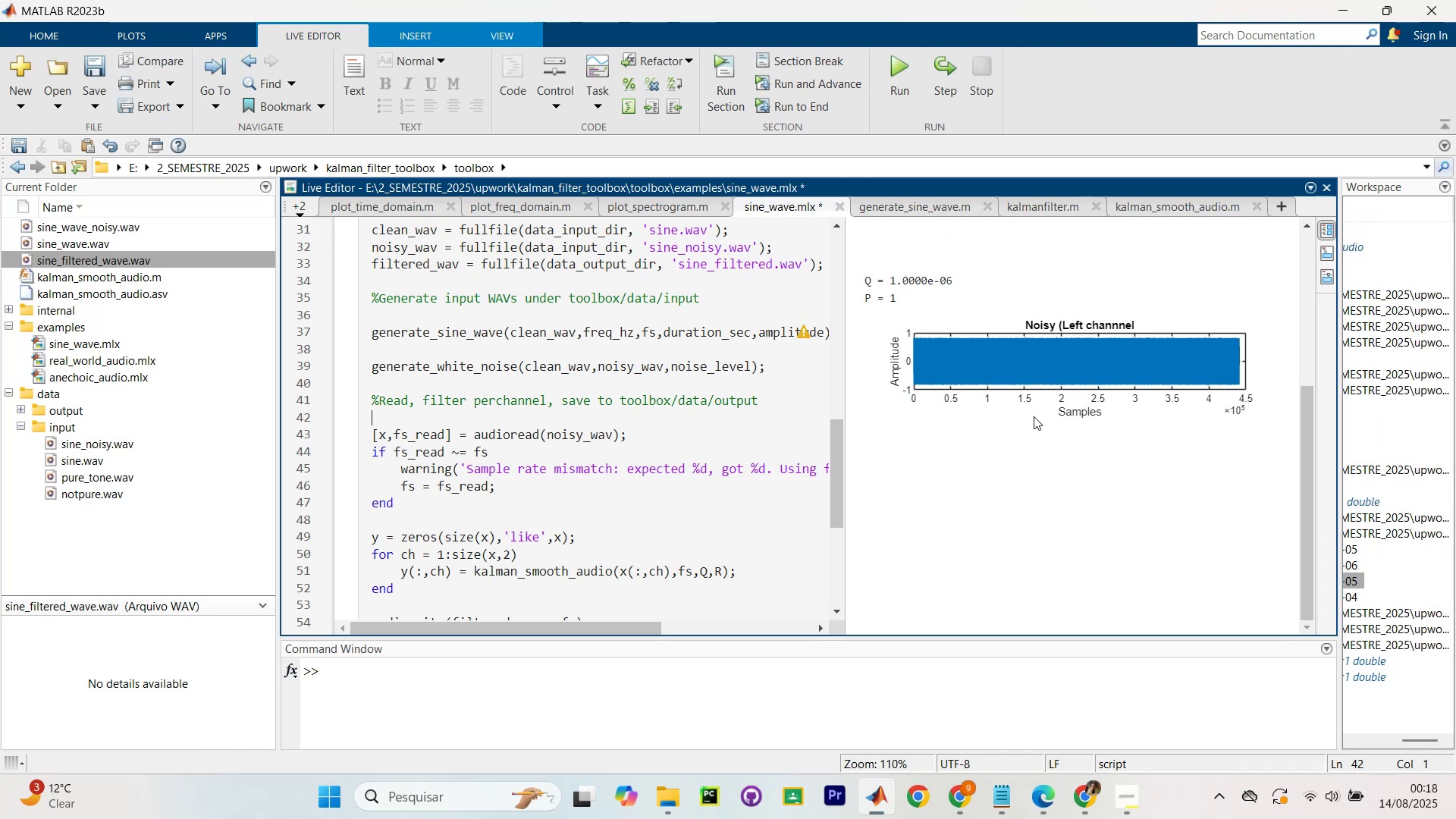 
scroll: coordinate [1034, 416], scroll_direction: none, amount: 0.0
 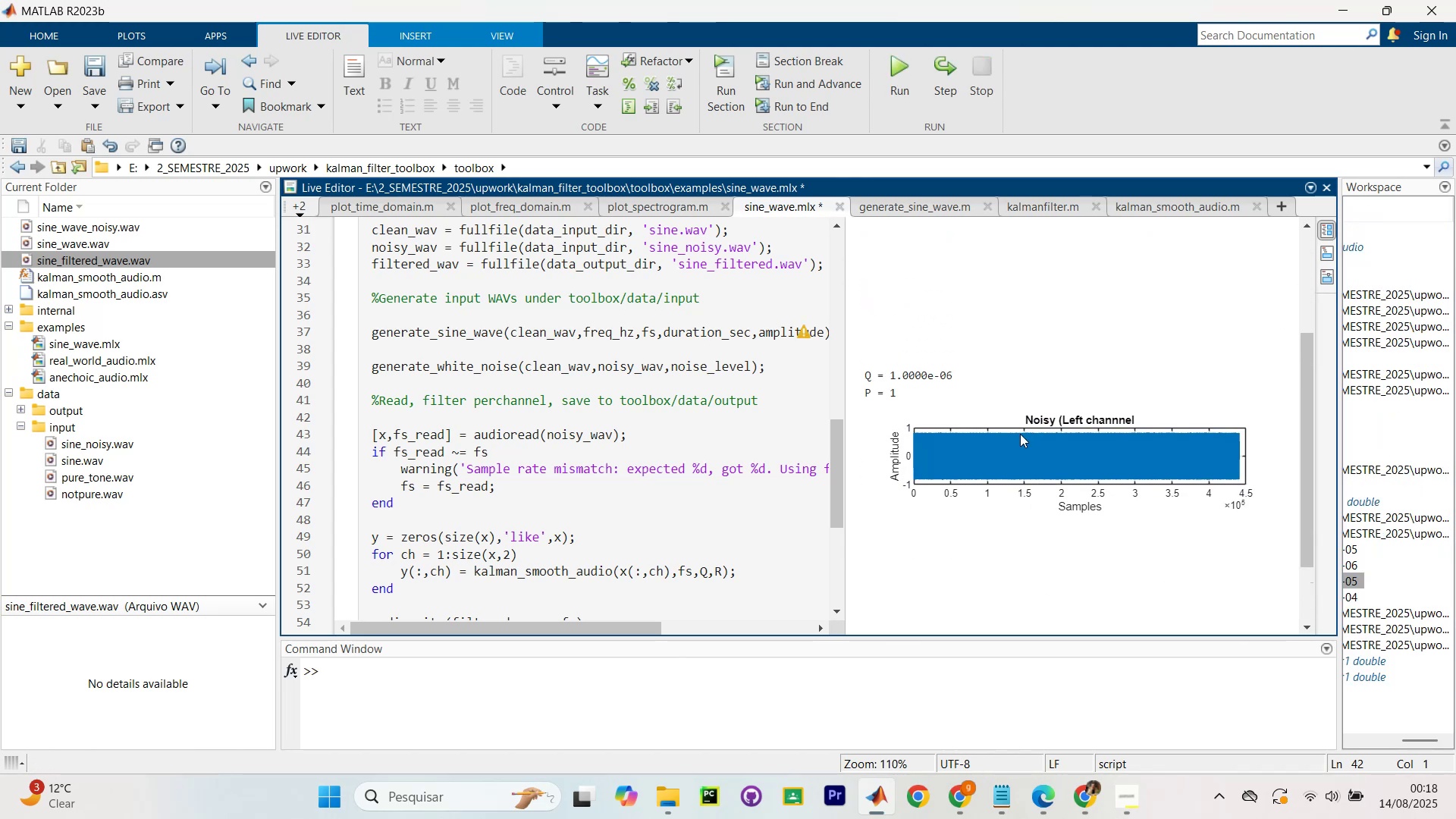 
scroll: coordinate [1018, 436], scroll_direction: up, amount: 2.0
 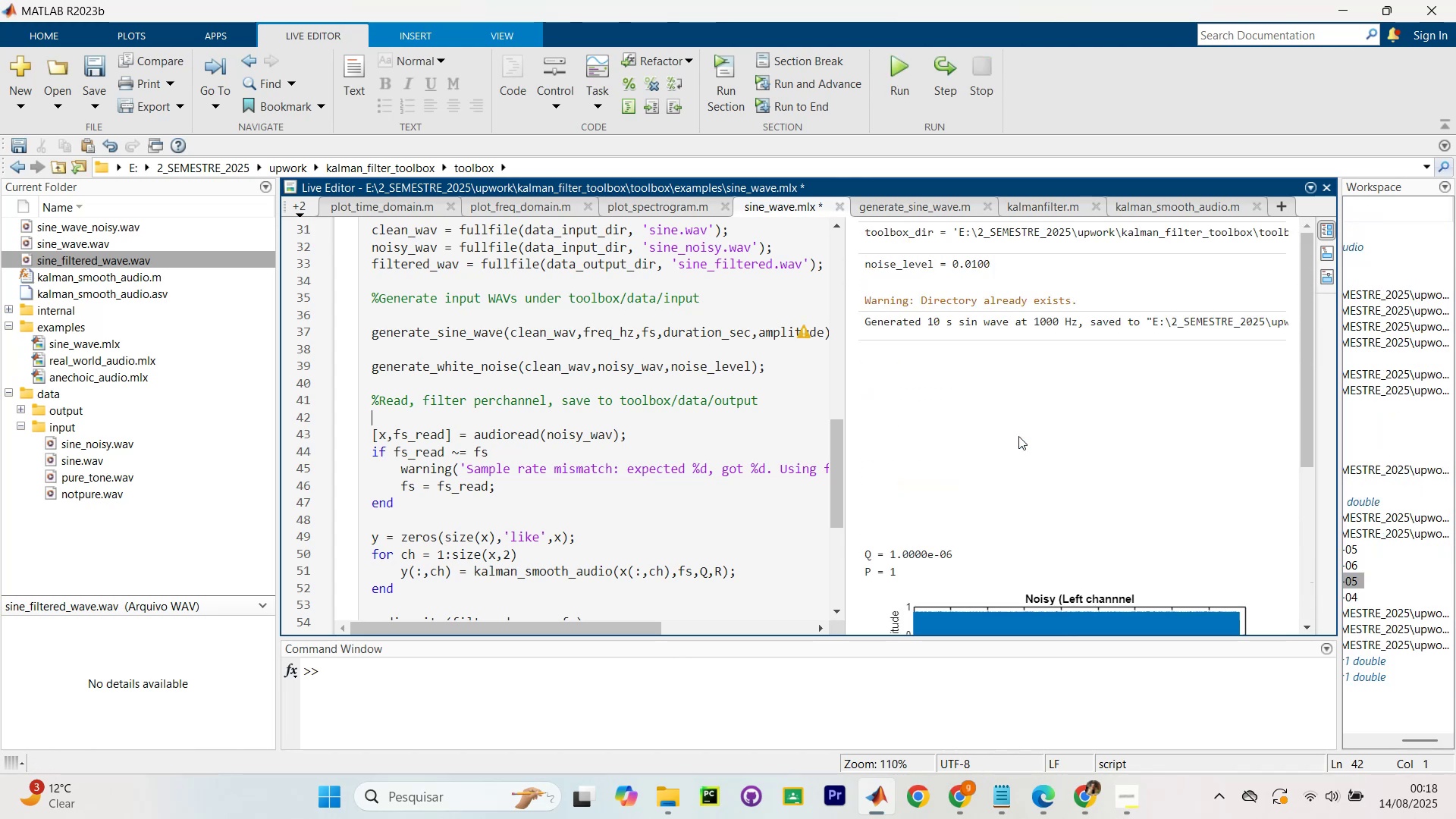 
scroll: coordinate [1018, 438], scroll_direction: none, amount: 0.0
 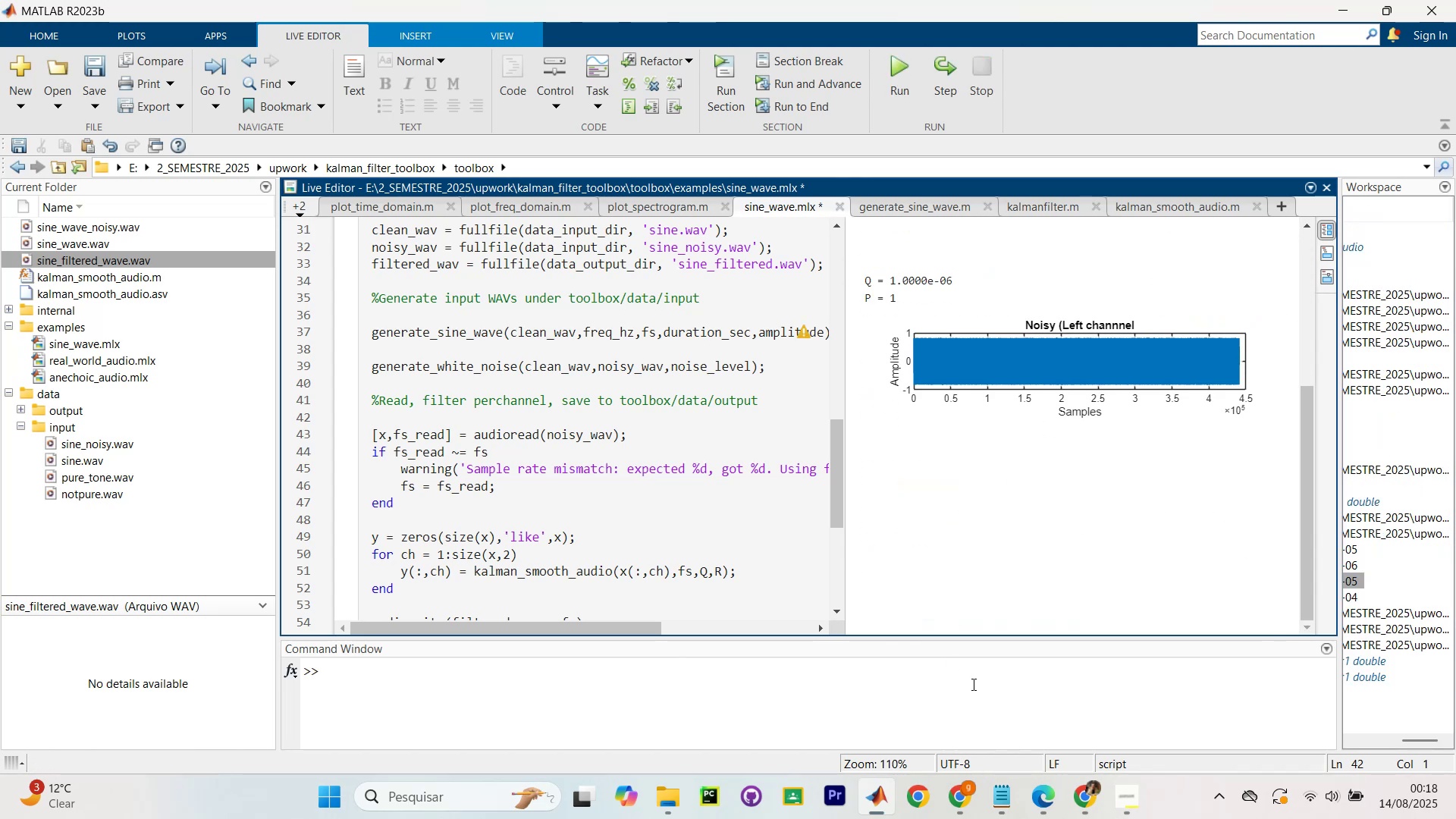 
scroll: coordinate [1054, 427], scroll_direction: up, amount: 4.0
 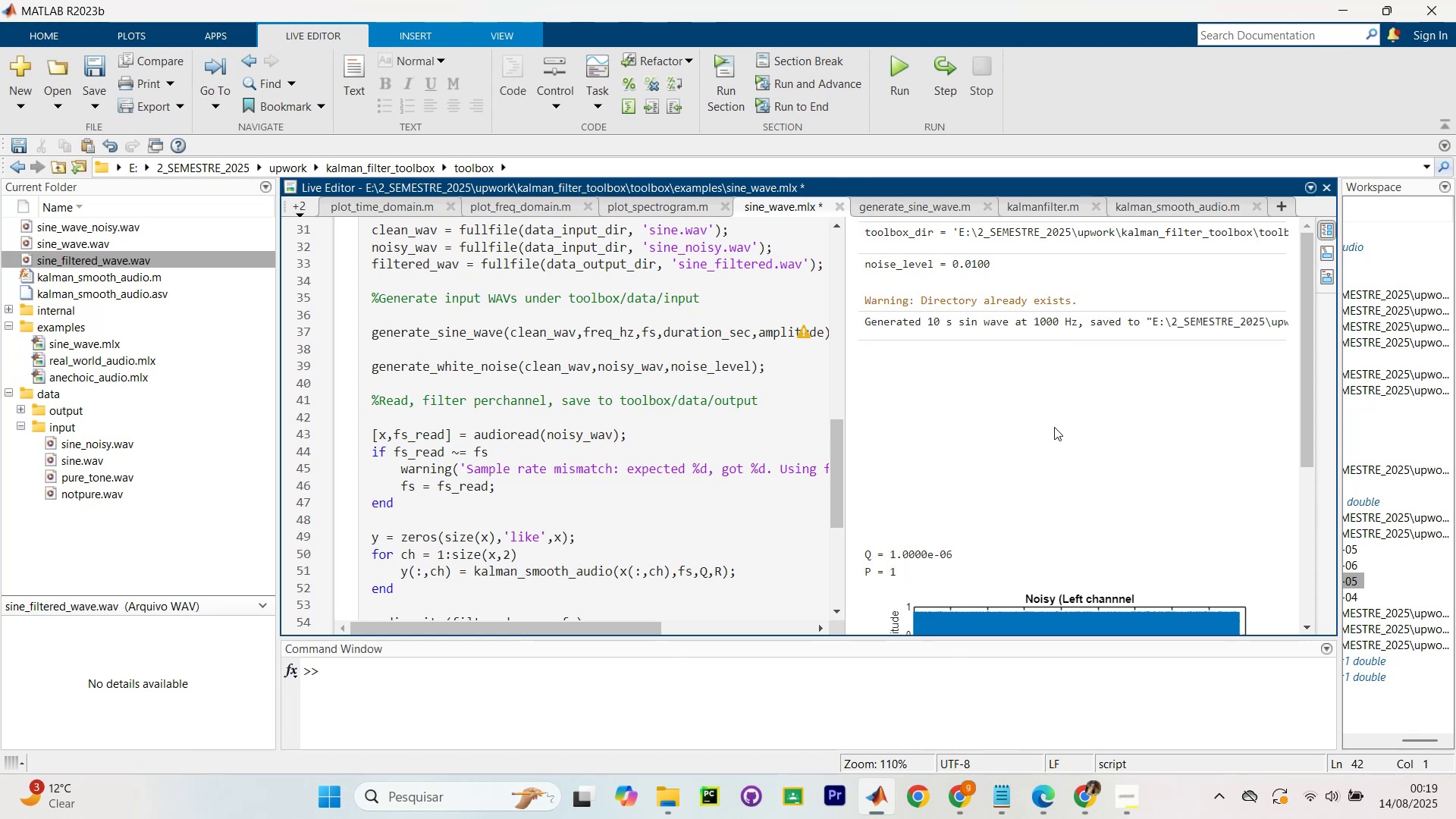 
scroll: coordinate [1054, 427], scroll_direction: none, amount: 0.0
 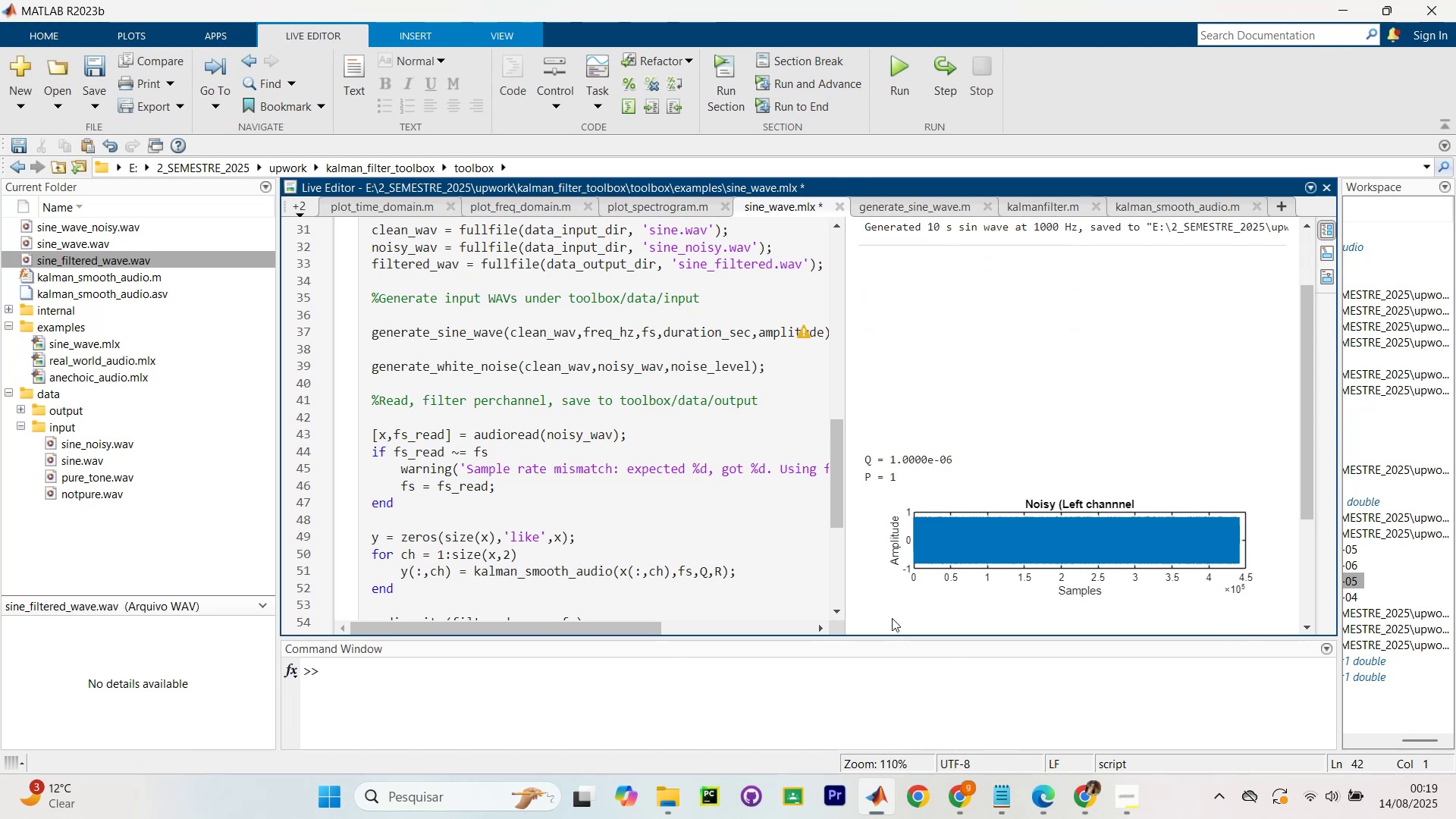 
left_click_drag(start_coordinate=[892, 638], to_coordinate=[888, 664])
 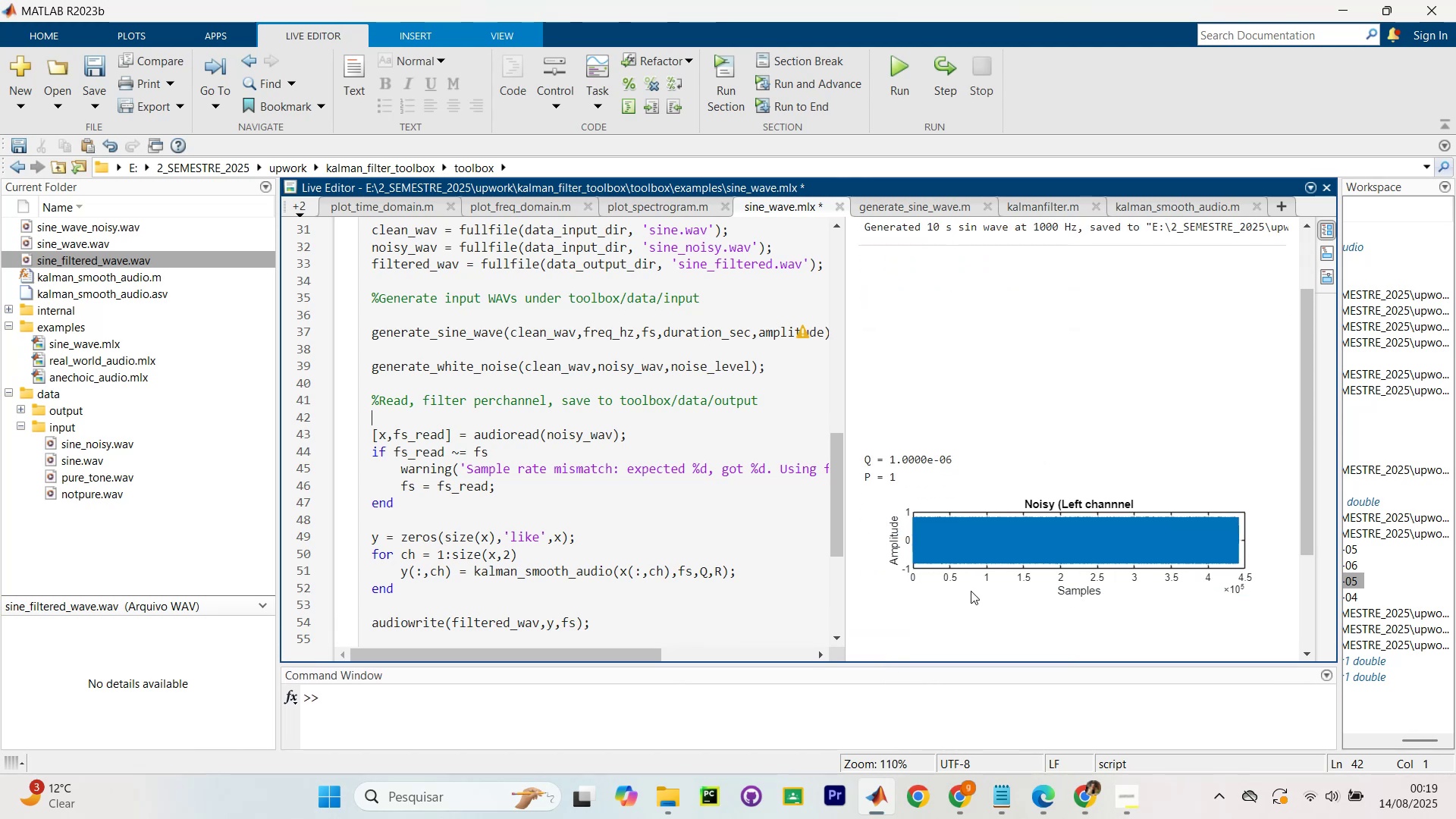 
scroll: coordinate [463, 366], scroll_direction: down, amount: 8.0
 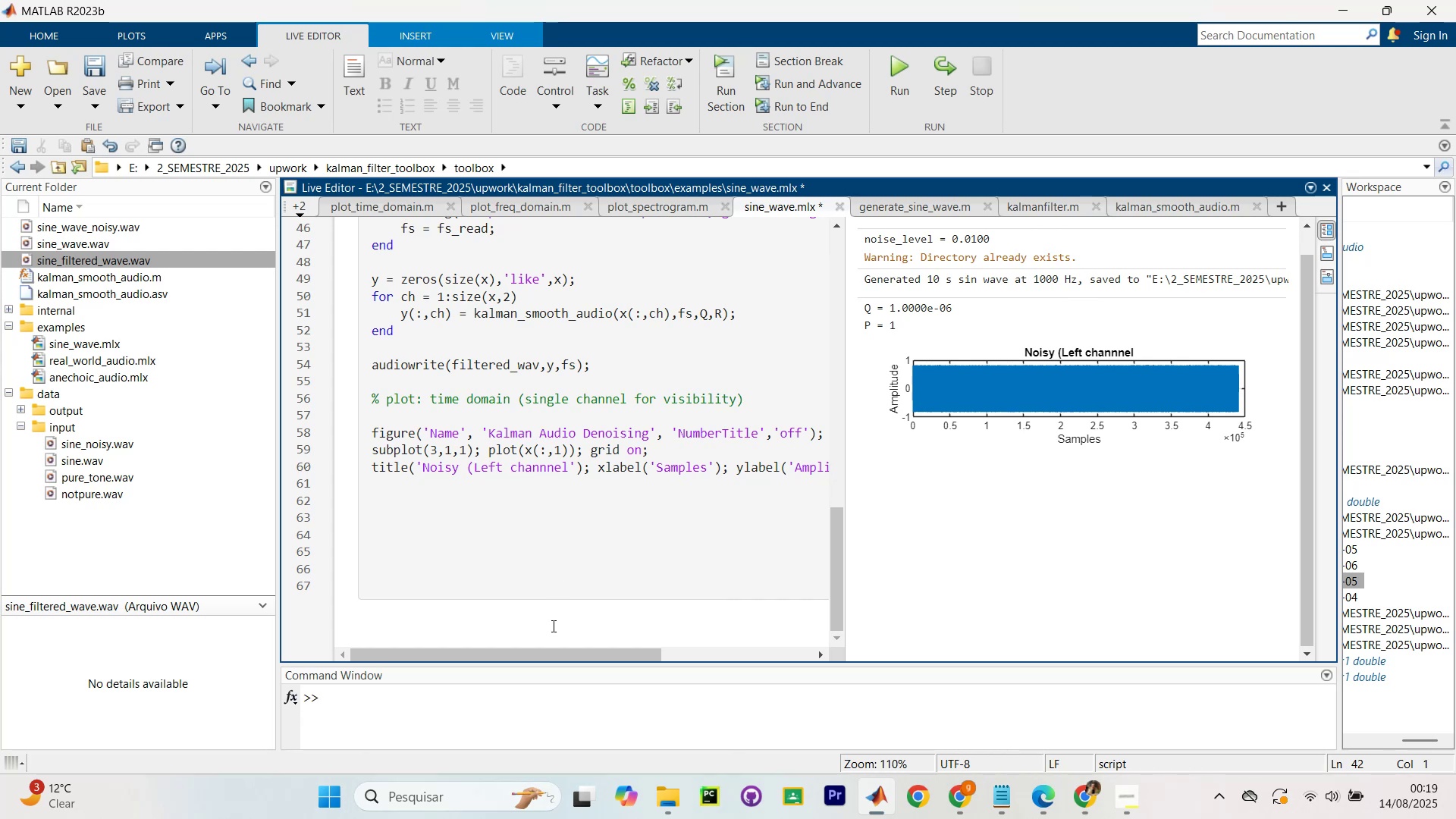 
wait(6.02)
 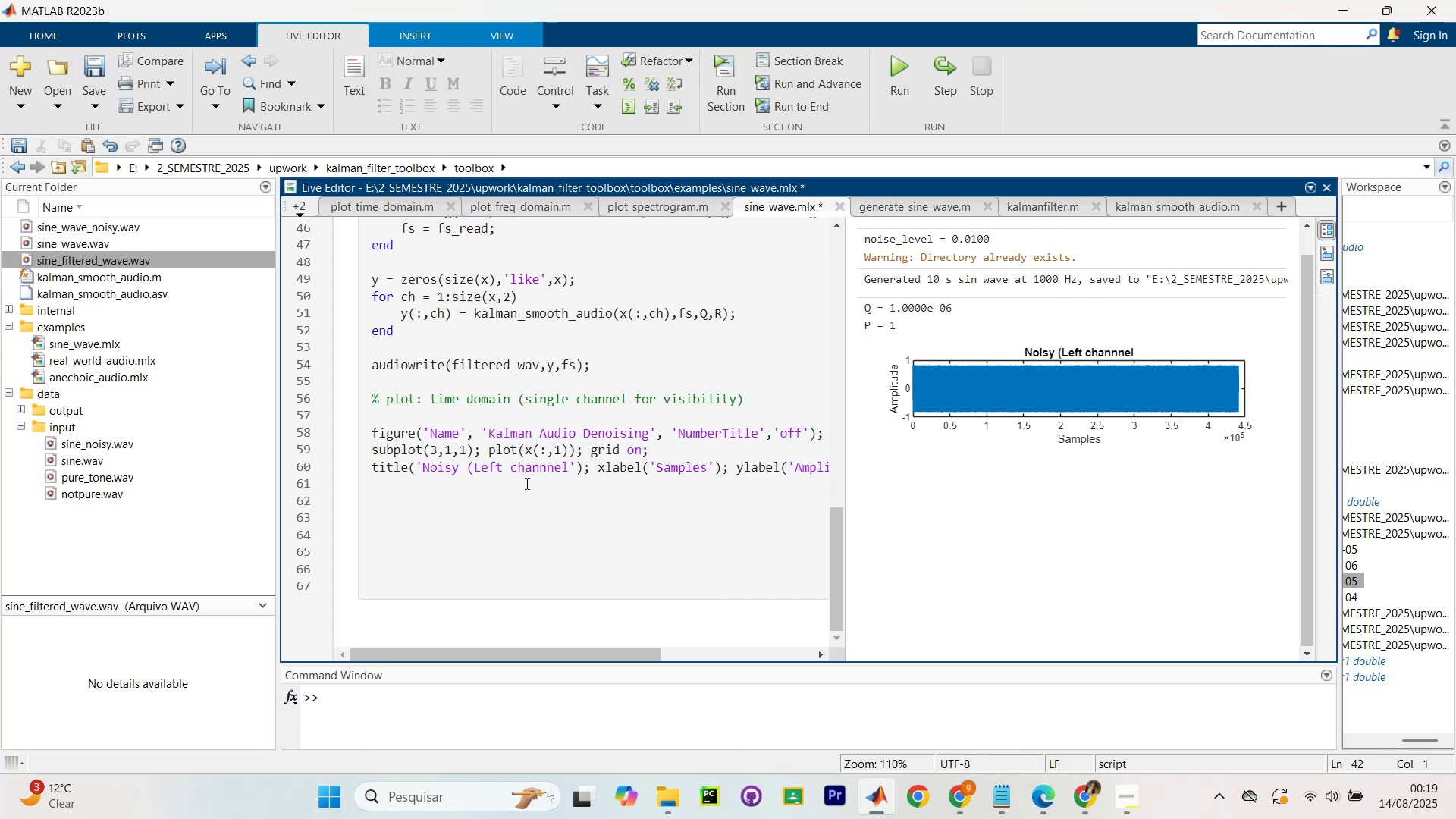 
left_click_drag(start_coordinate=[491, 669], to_coordinate=[511, 669])
 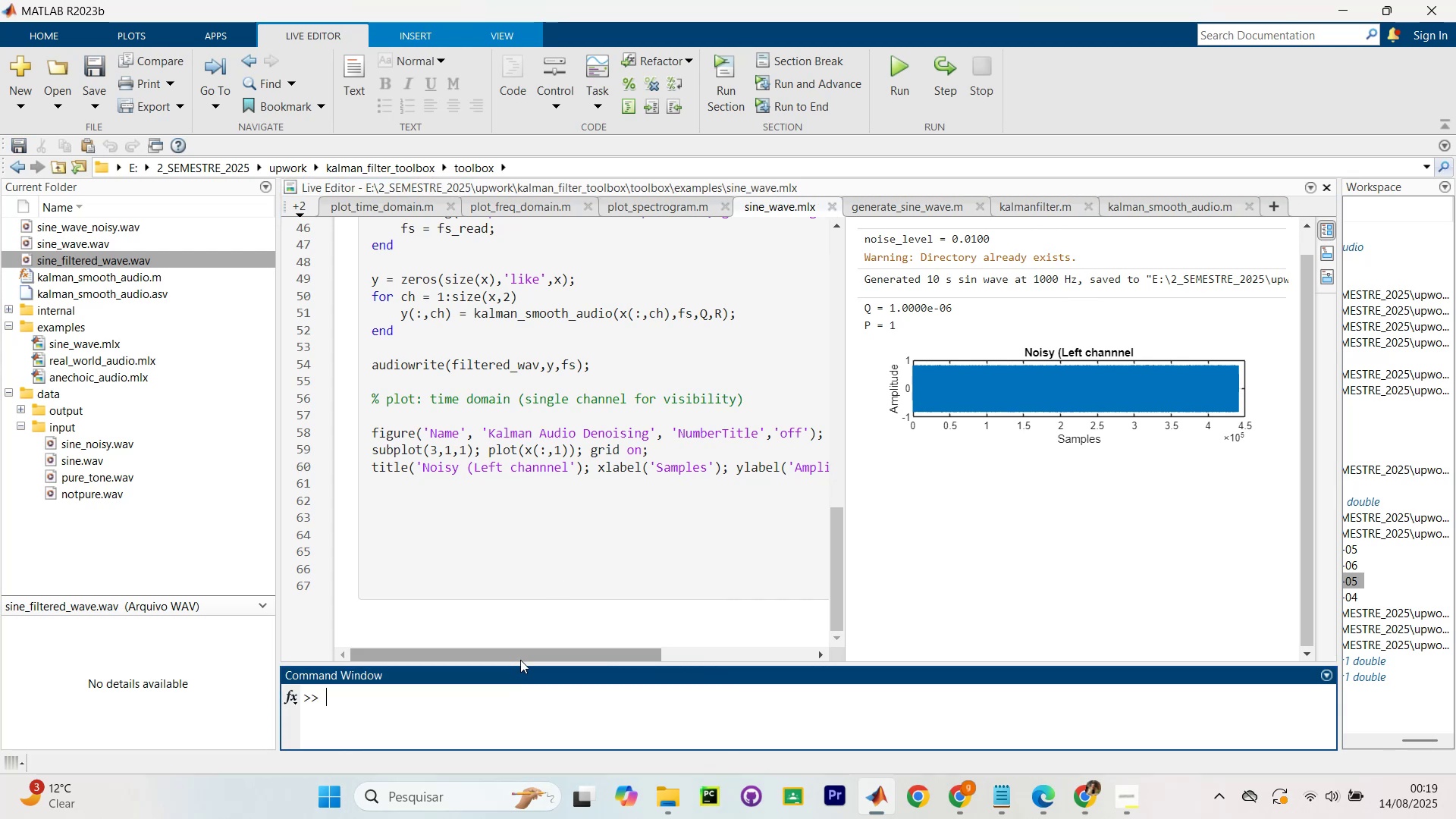 
left_click_drag(start_coordinate=[526, 651], to_coordinate=[545, 633])
 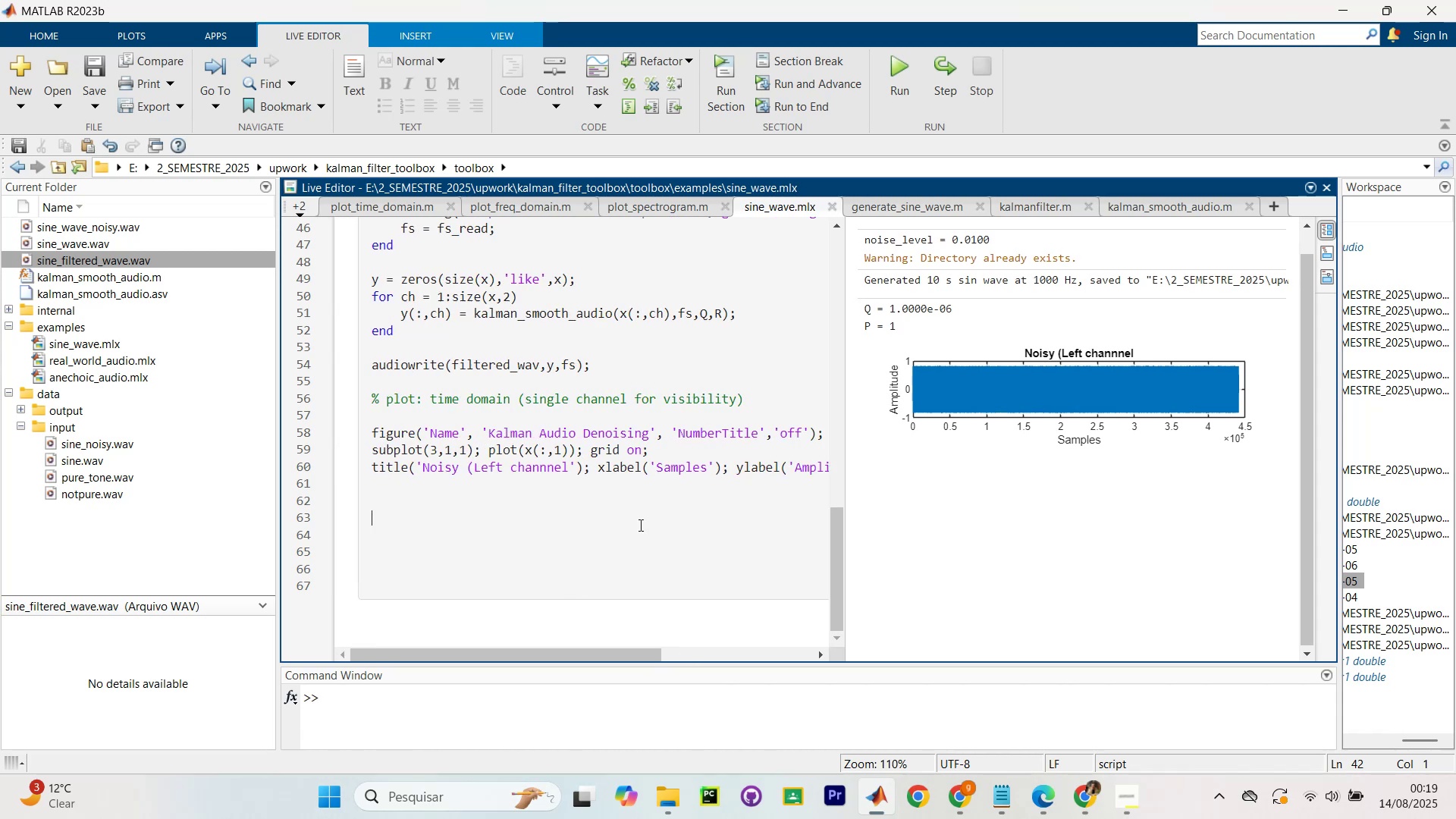 
left_click([639, 525])
 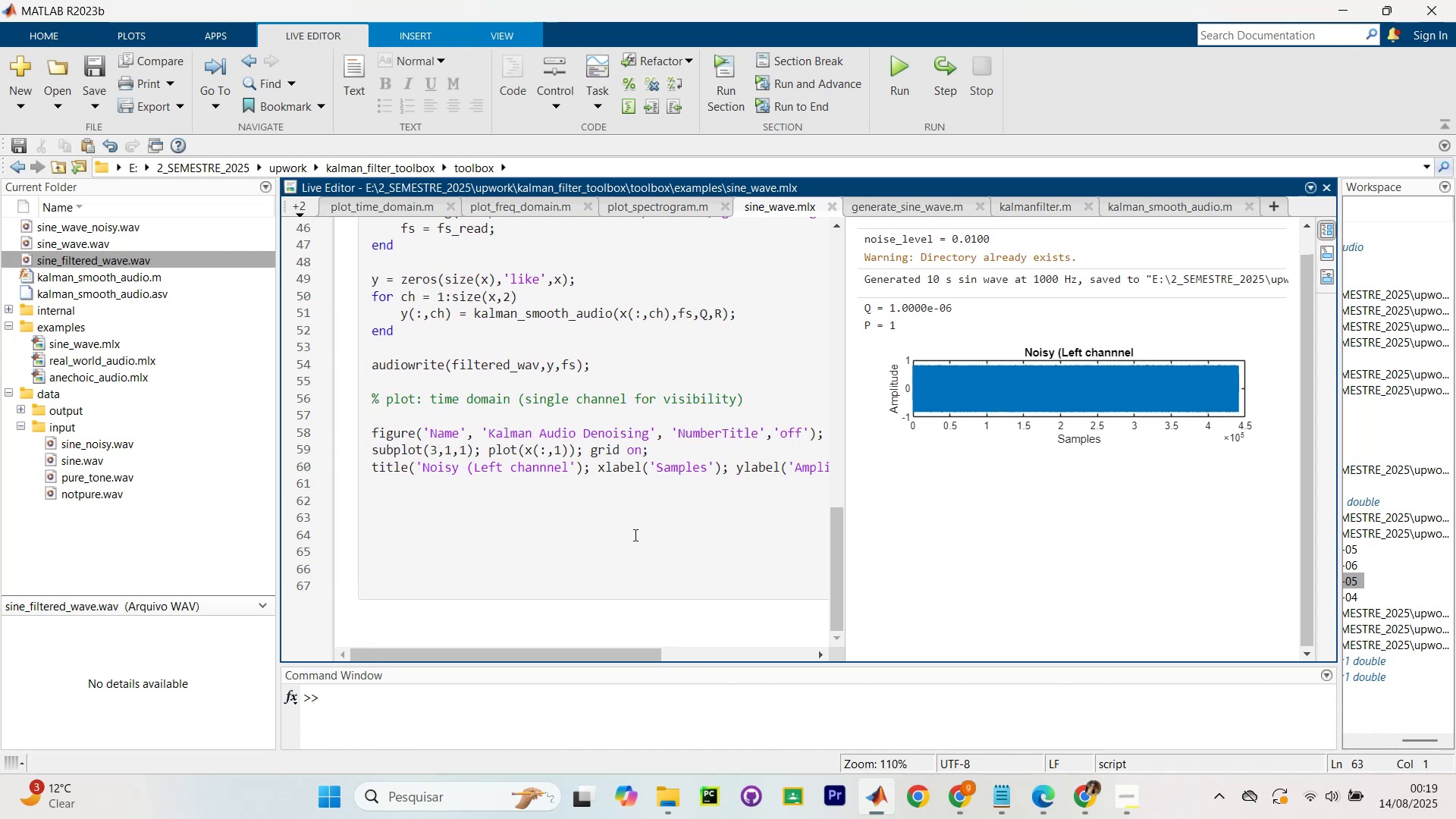 
key(Control+ControlLeft)
 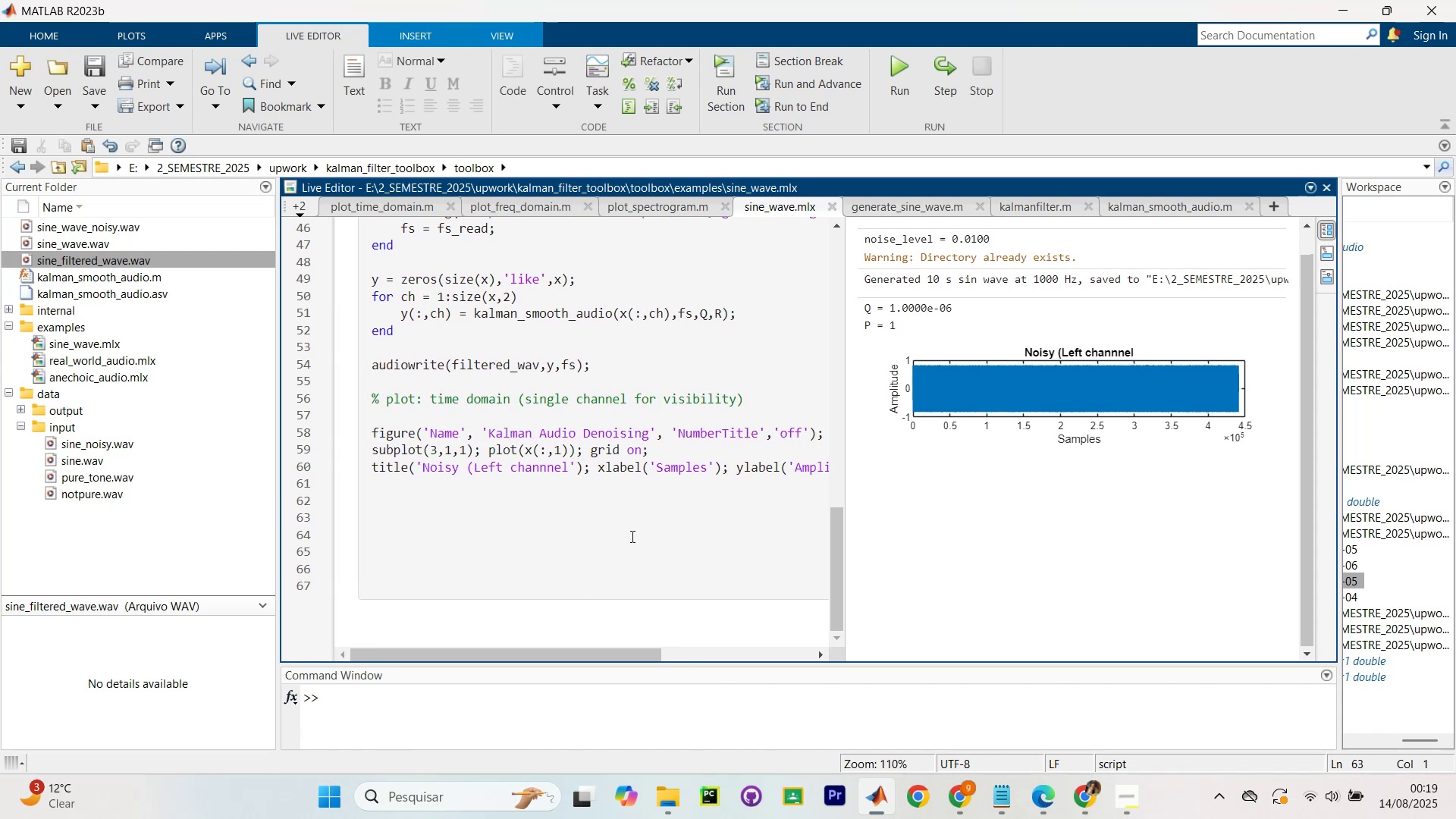 
key(Control+A)
 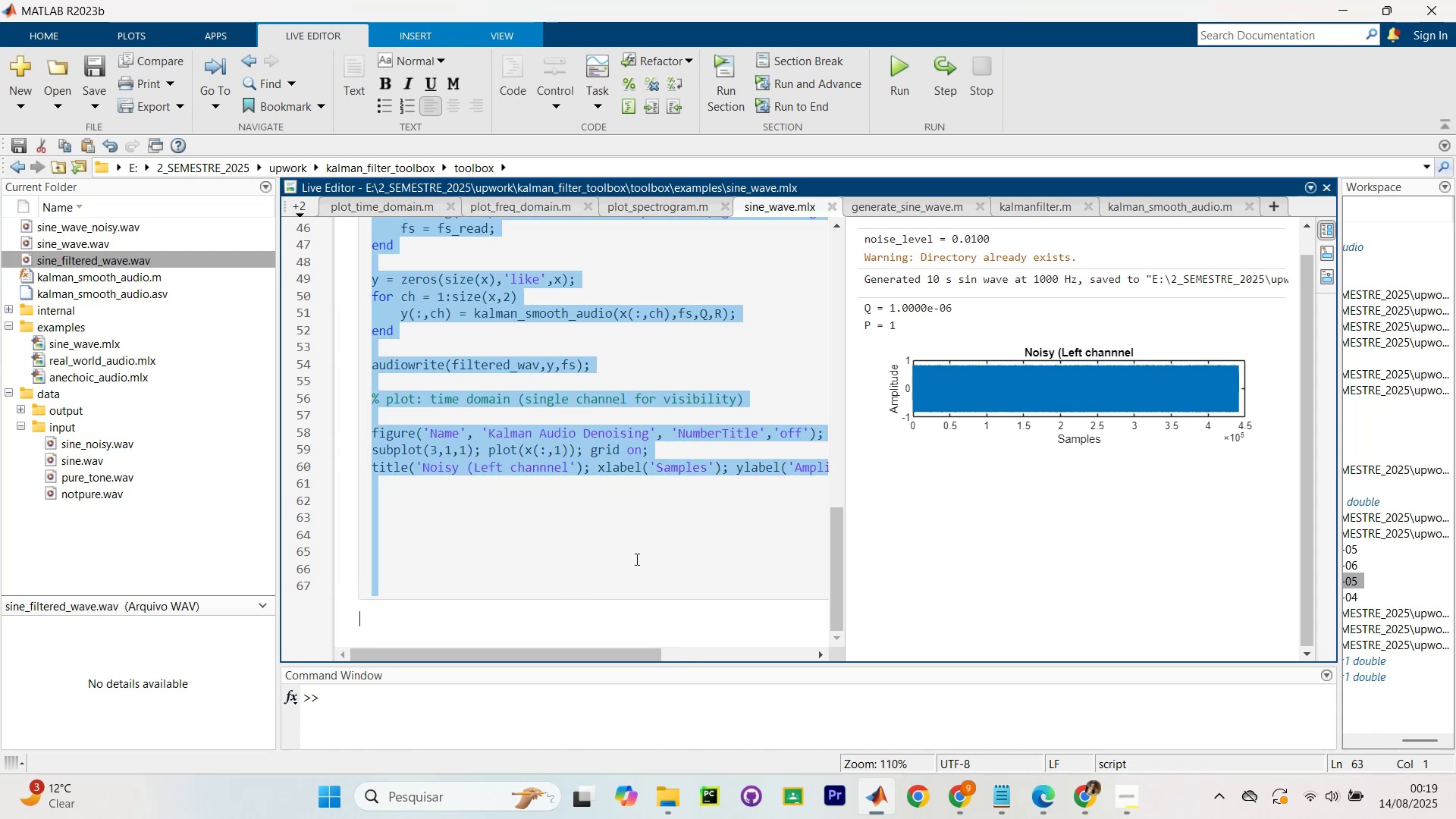 
key(Control+C)
 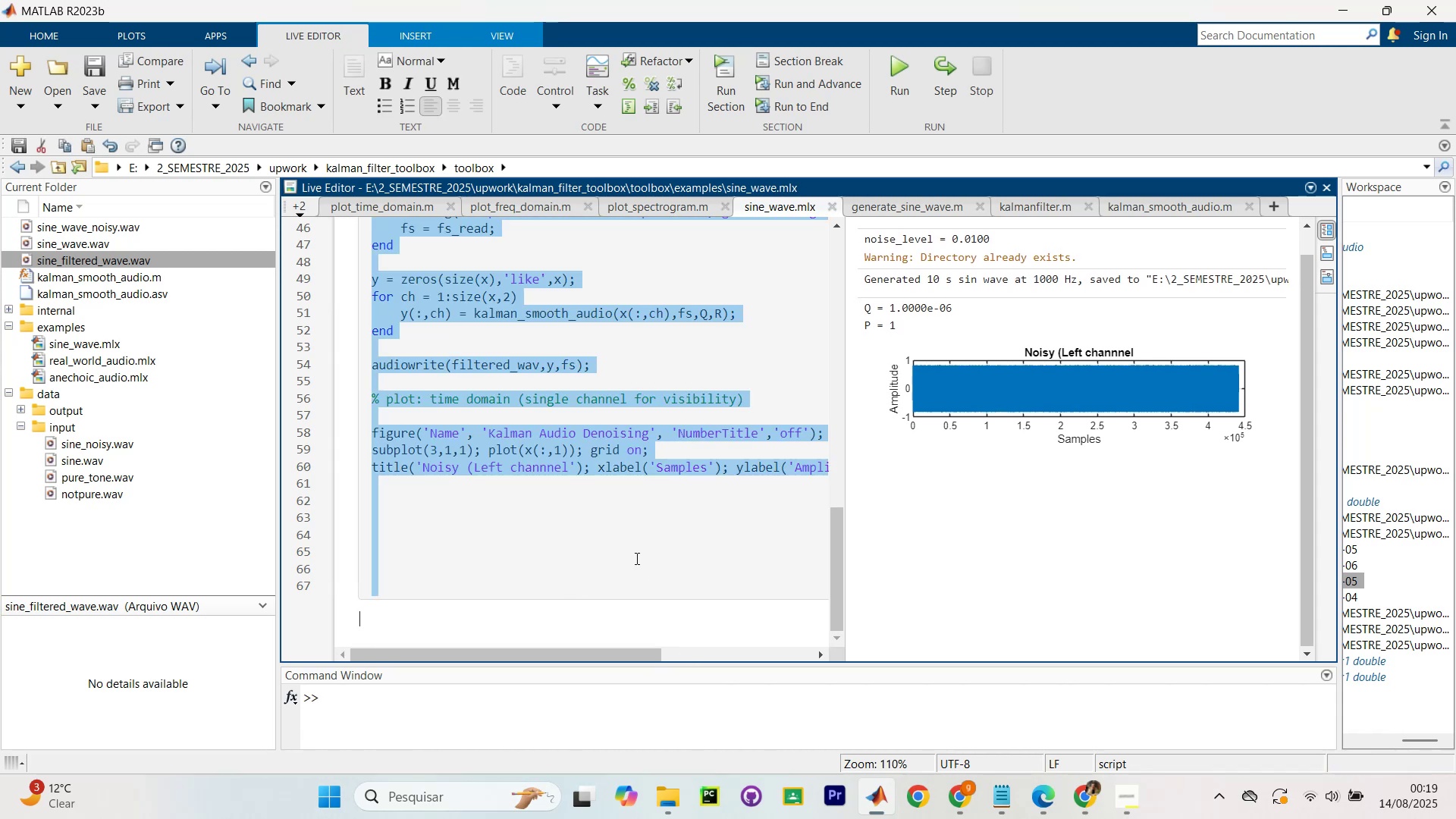 
left_click([635, 558])
 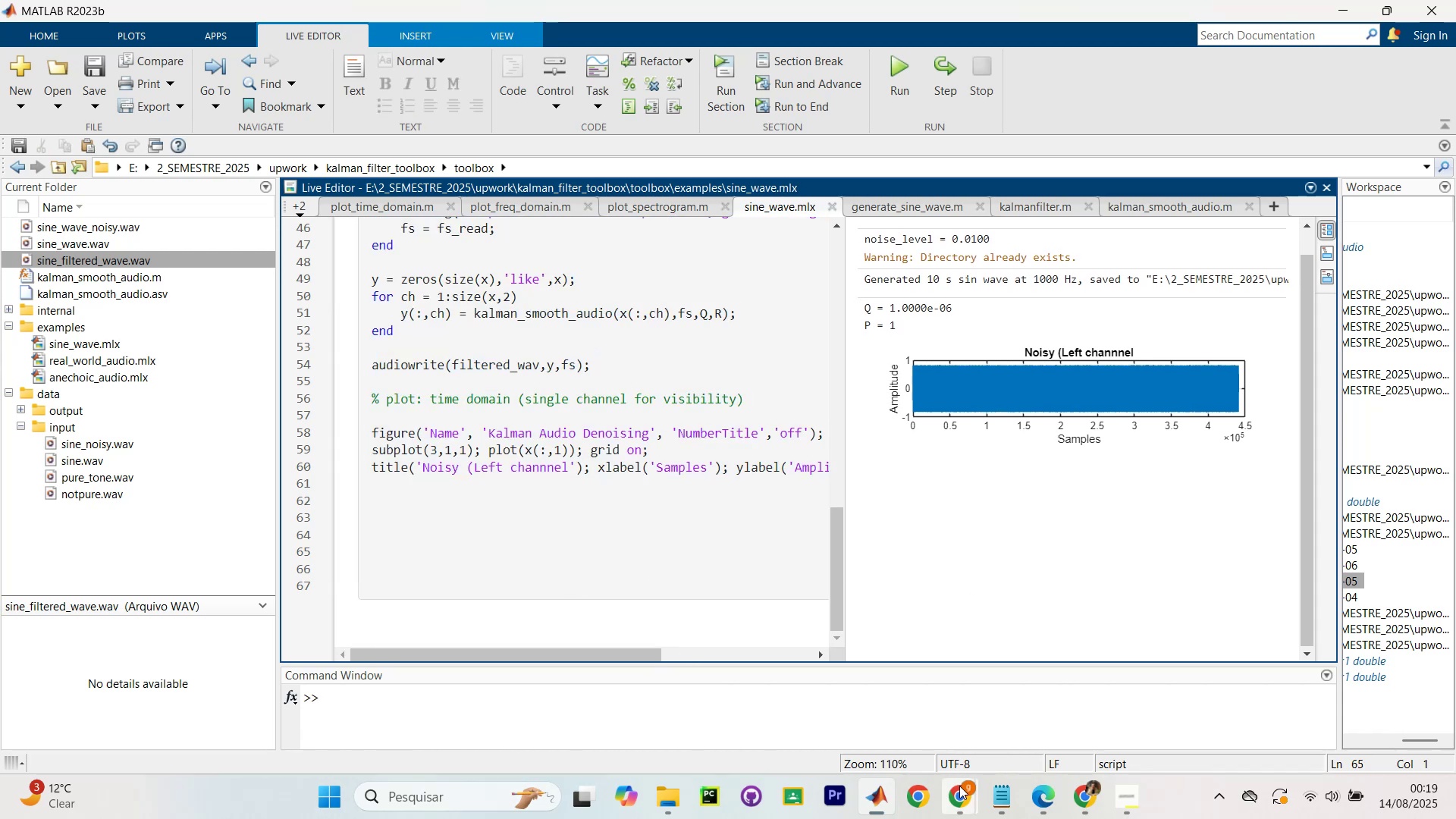 
left_click([962, 791])
 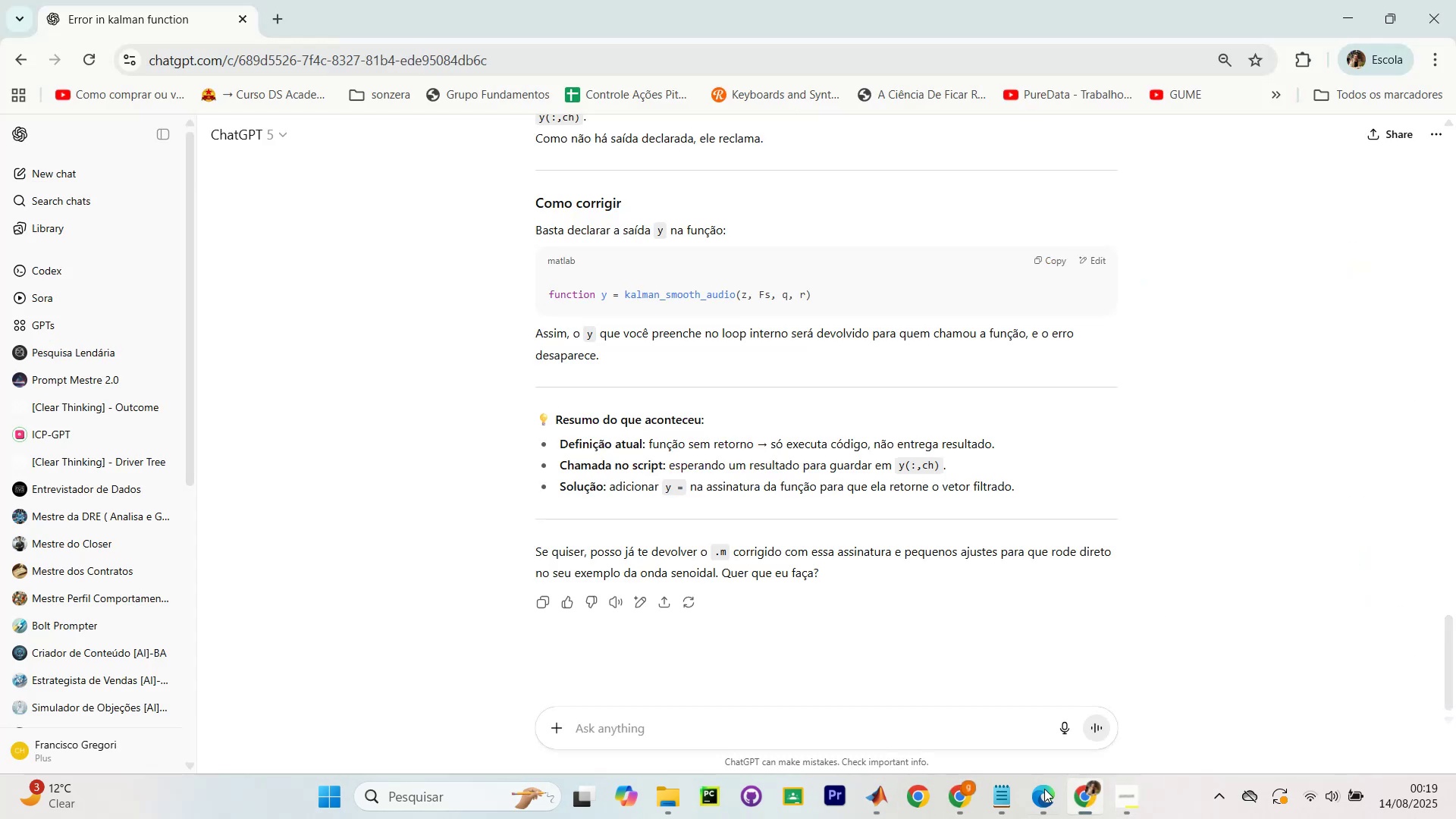 
left_click([815, 733])
 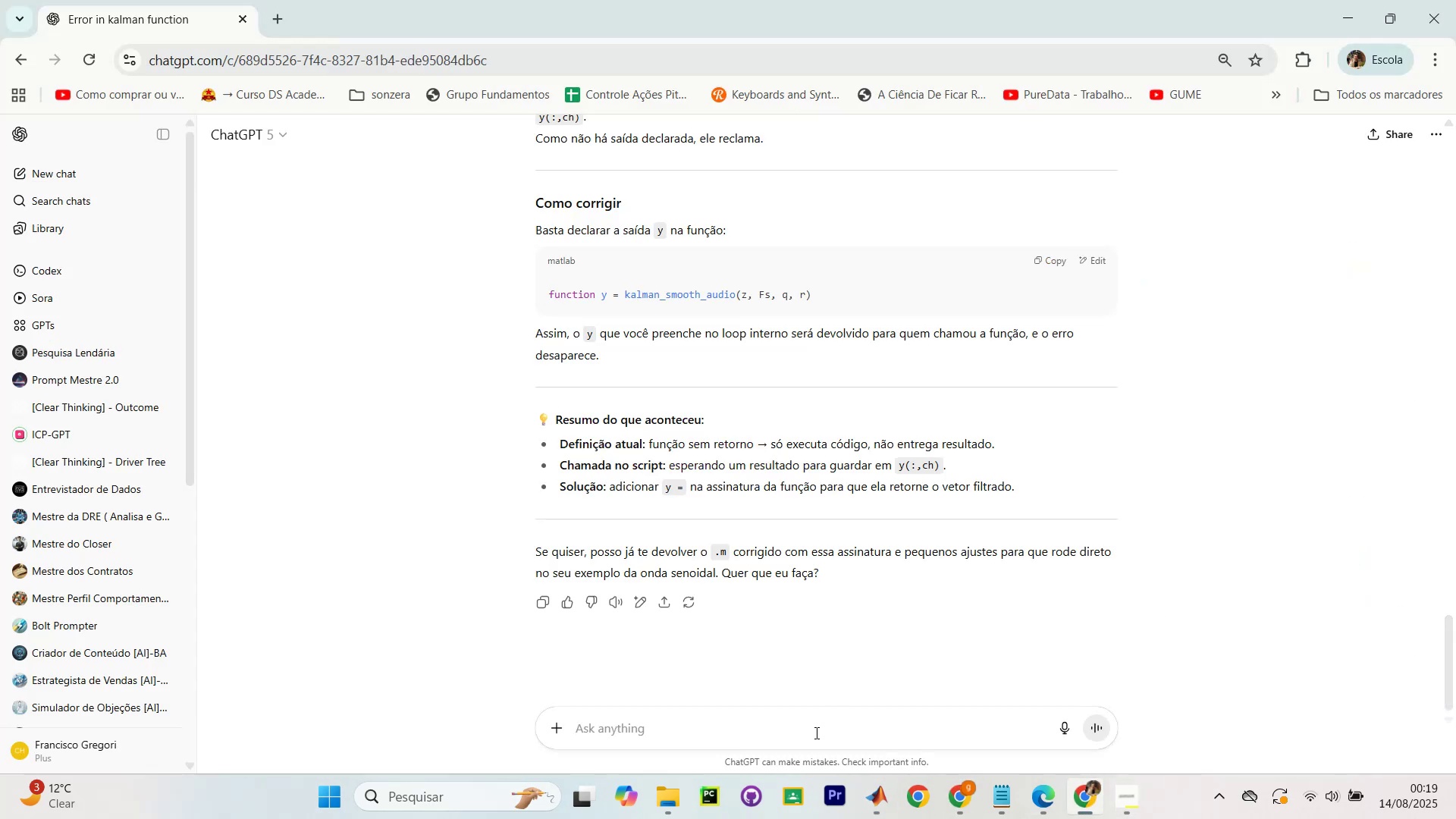 
type(quero que fa;a mais 2 plots em baixo n)
key(Backspace)
type(desse que )
key(Backspace)
key(Backspace)
key(Backspace)
key(Backspace)
type(do codigo lmx)
key(Backspace)
key(Backspace)
key(Backspace)
key(Backspace)
key(Backspace)
type(noi)
 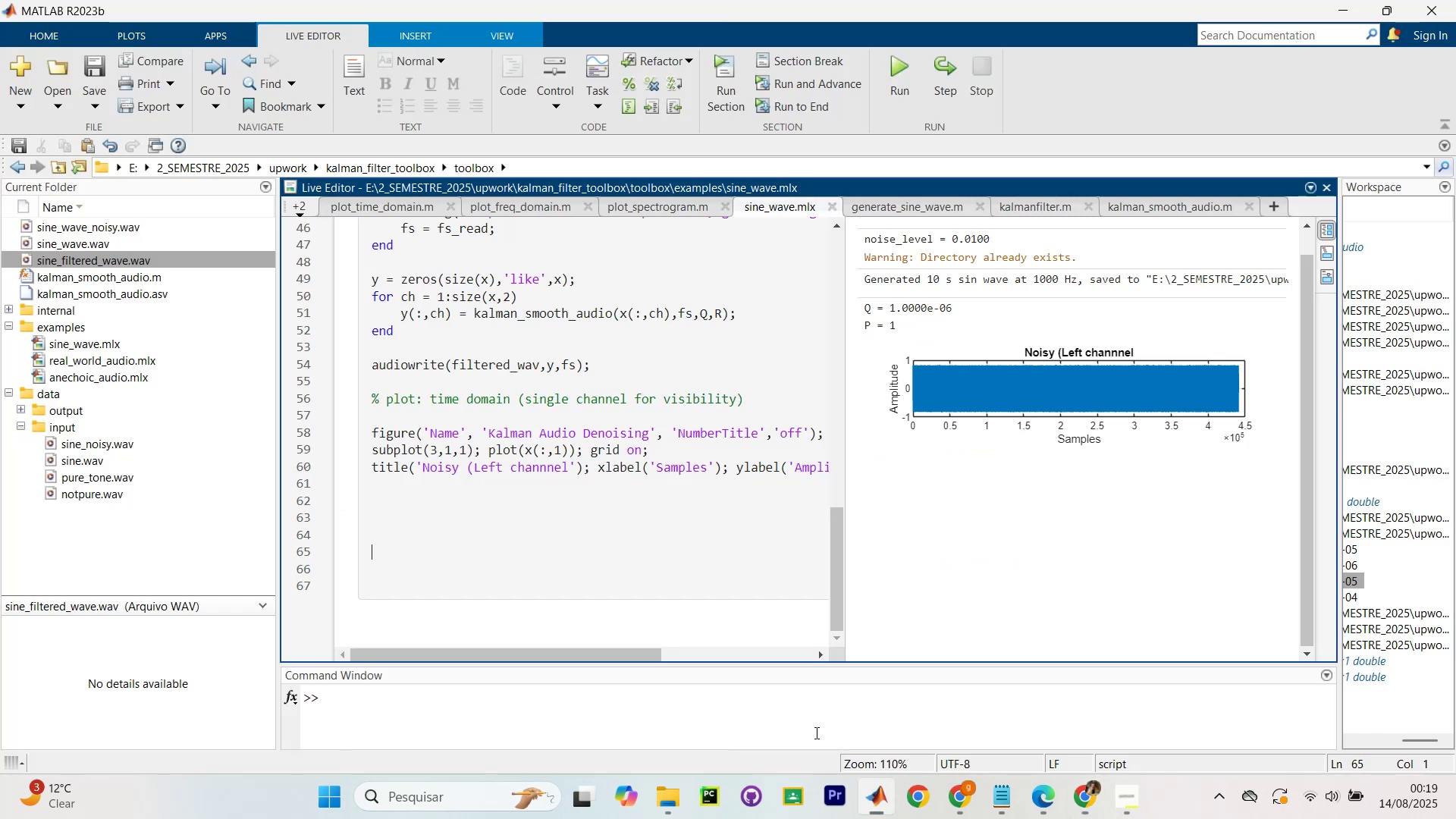 
key(Alt+AltLeft)
 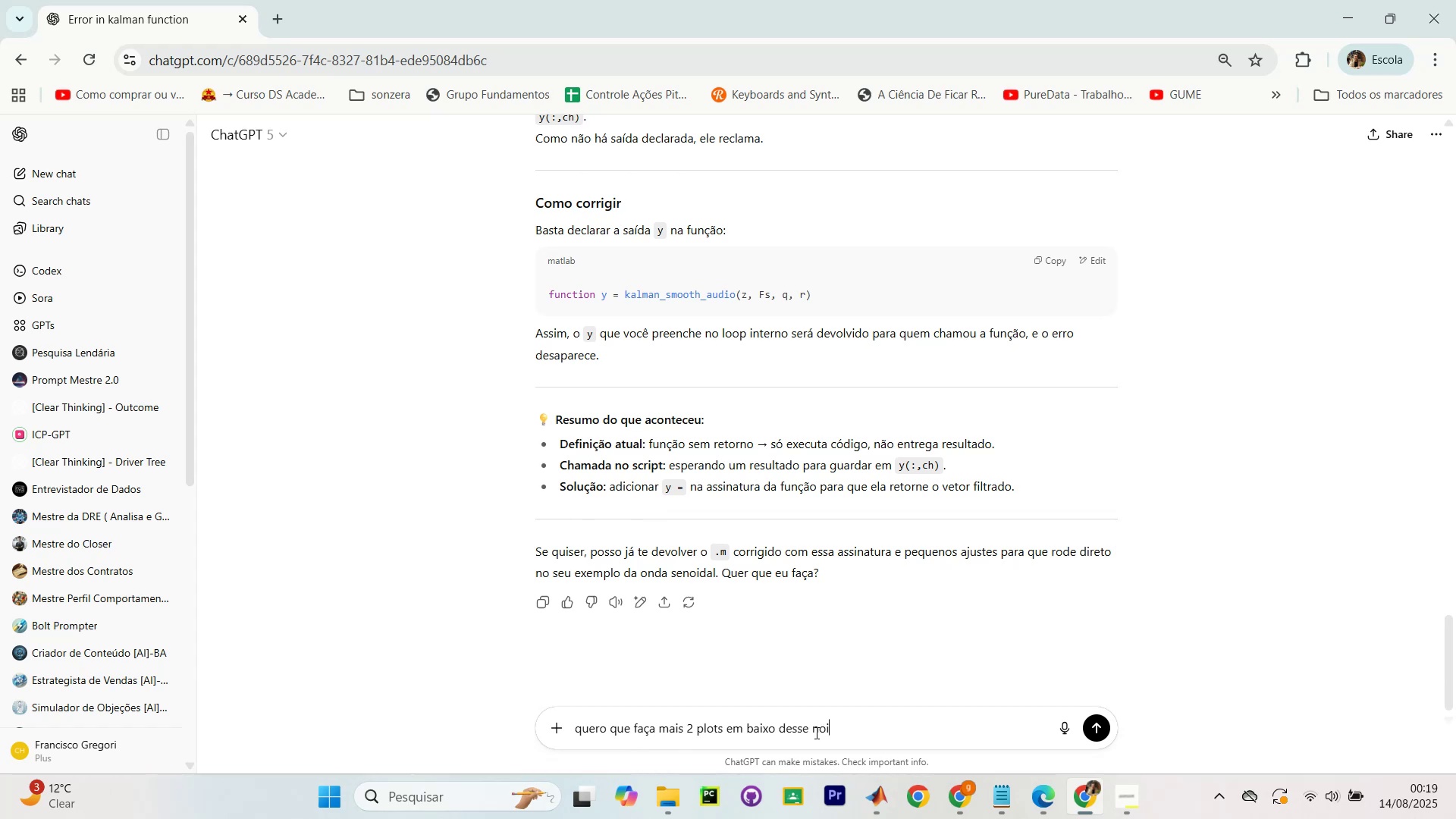 
key(Alt+Tab)
 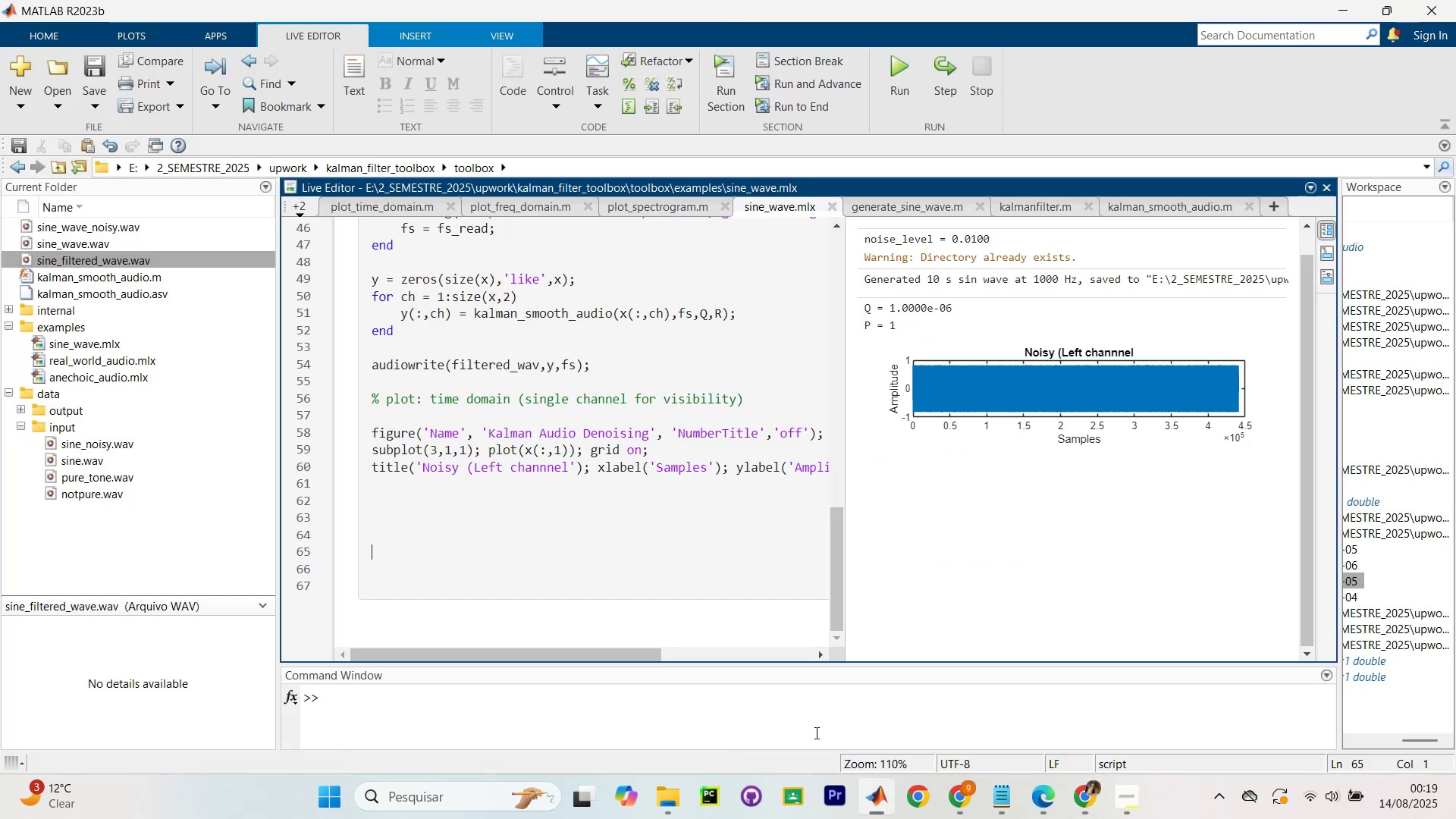 
key(Alt+AltLeft)
 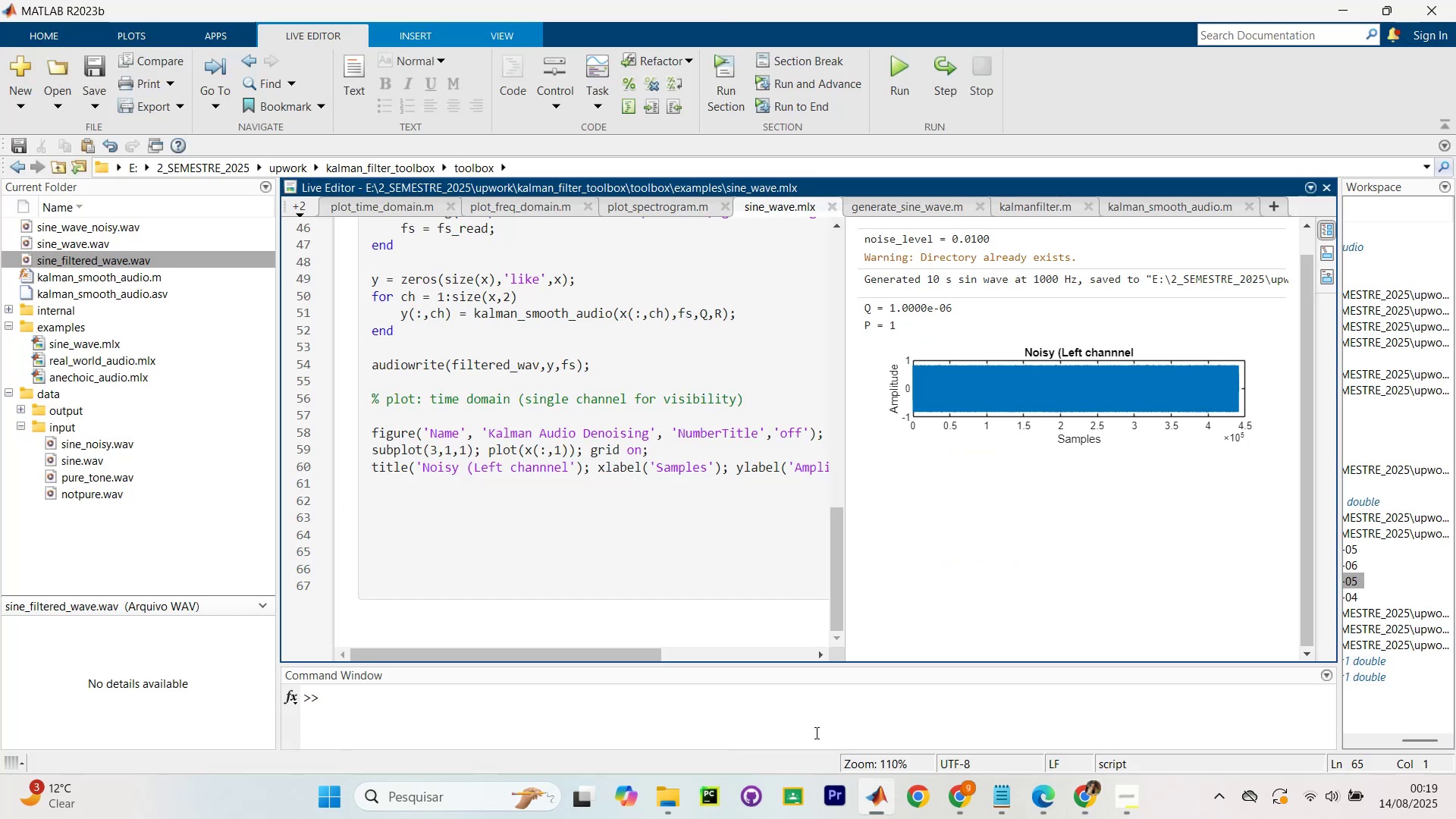 
key(Tab)
key(Backspace)
key(Backspace)
key(Backspace)
type(~noisy~ )
 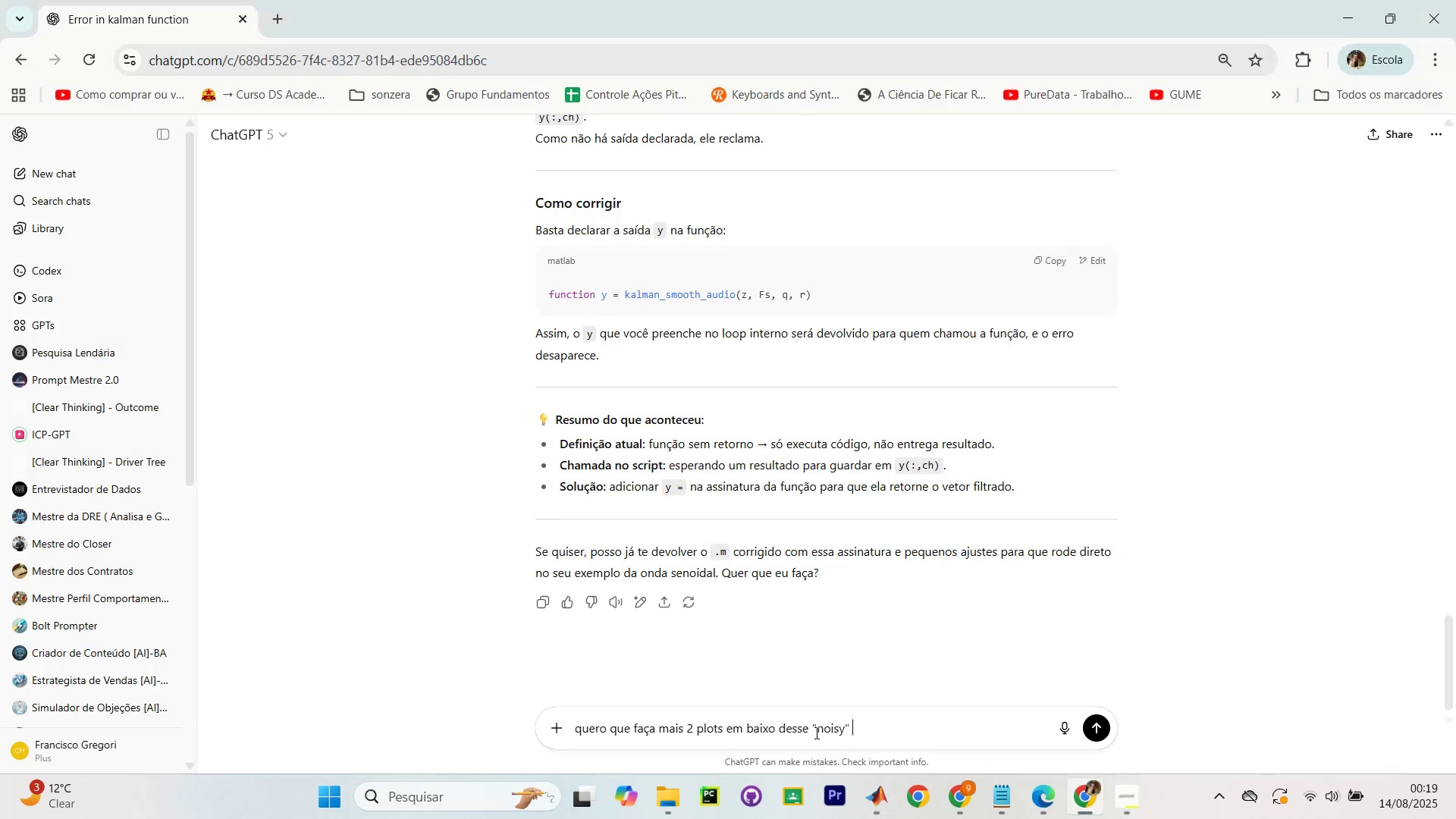 
key(Enter)
 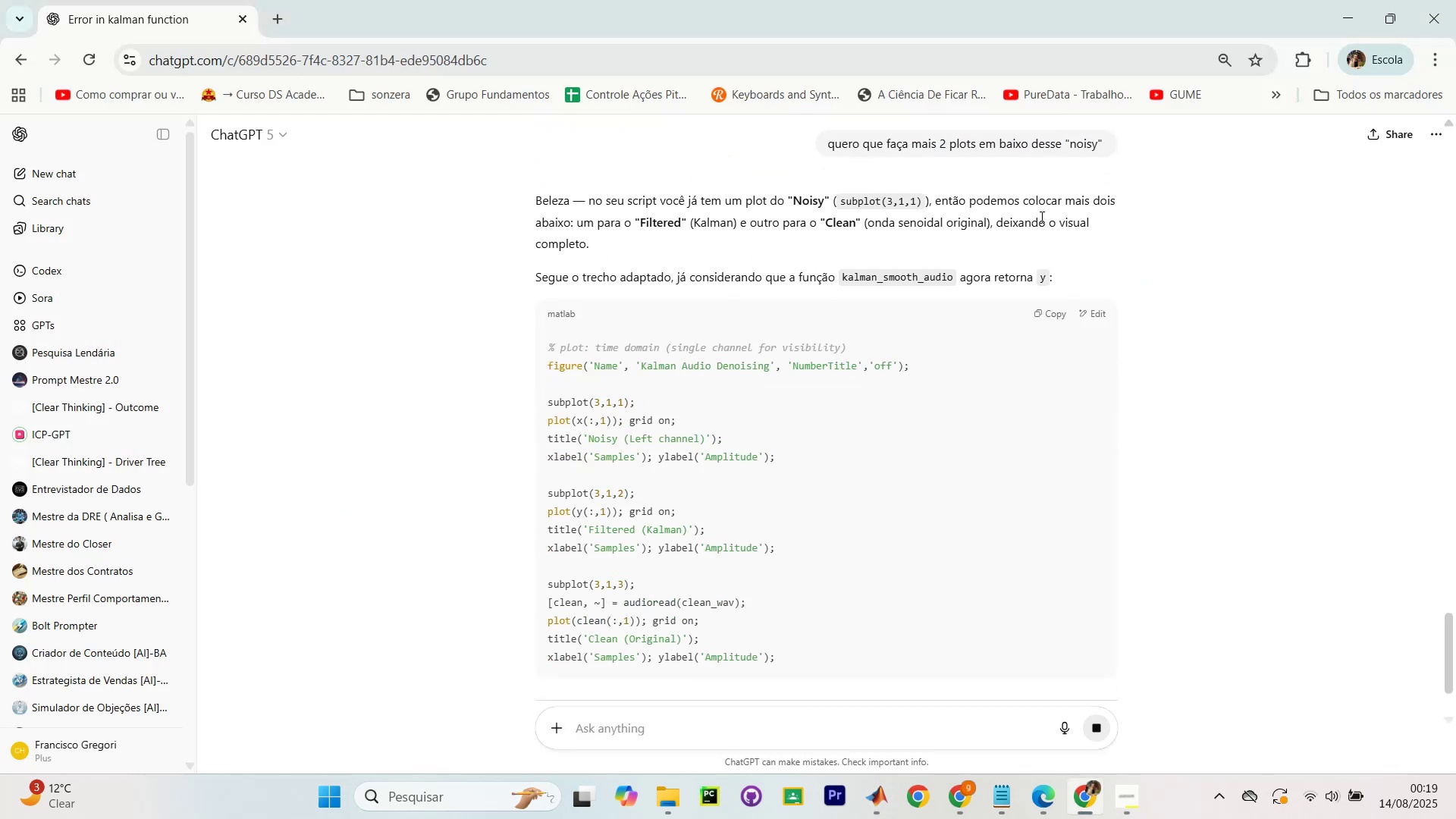 
wait(9.18)
 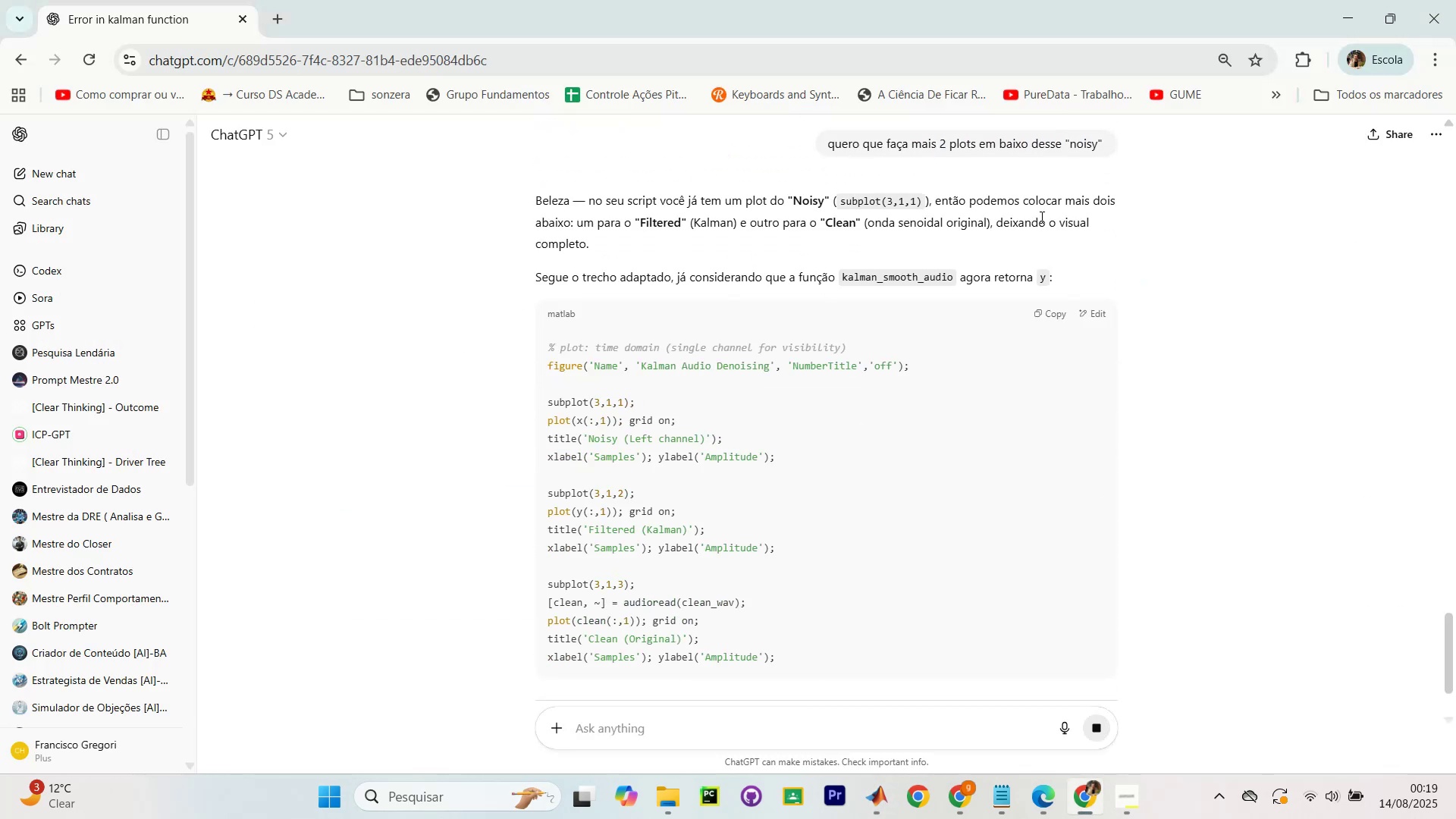 
scroll: coordinate [1172, 259], scroll_direction: down, amount: 2.0
 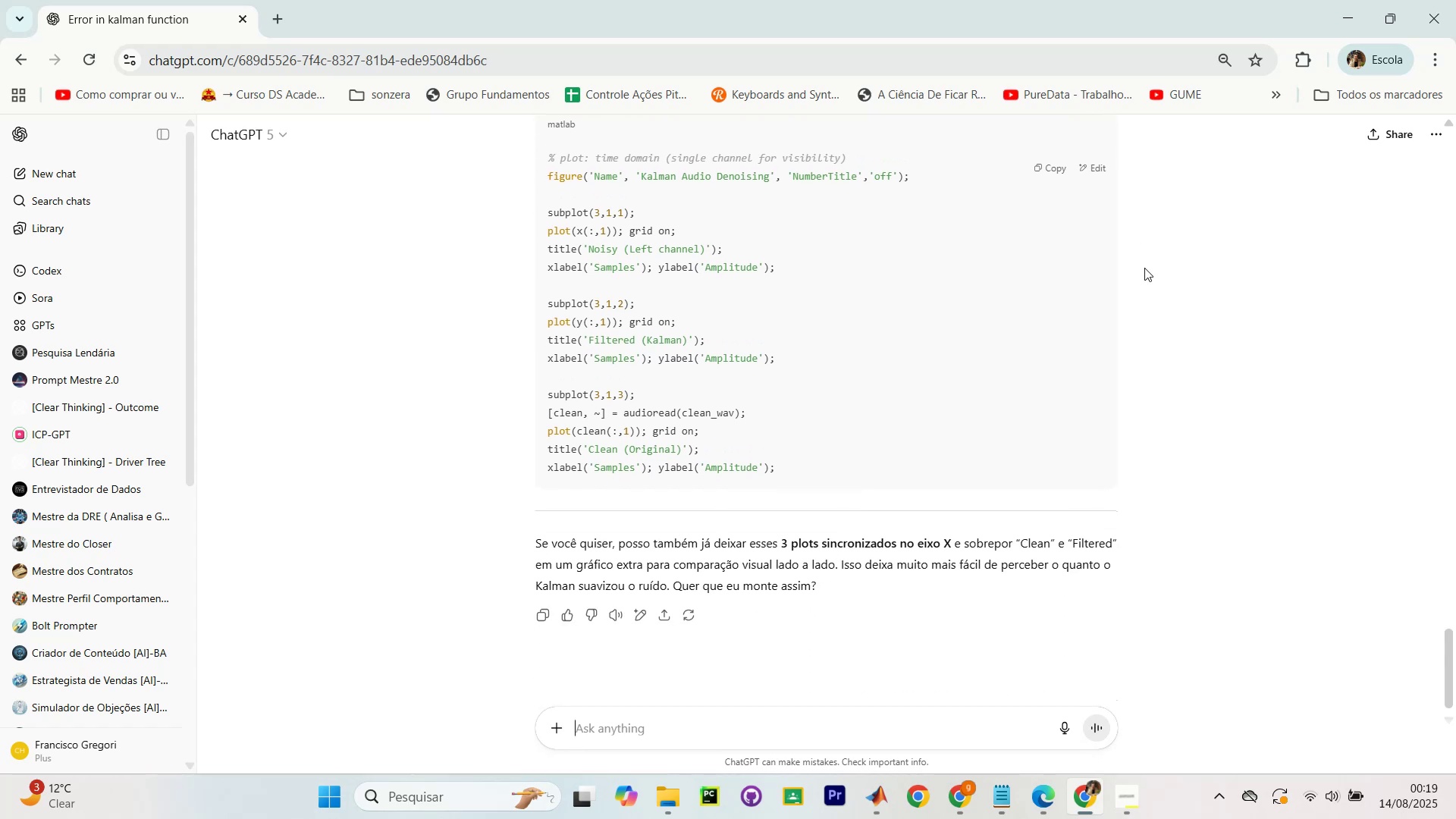 
scroll: coordinate [1143, 266], scroll_direction: none, amount: 0.0
 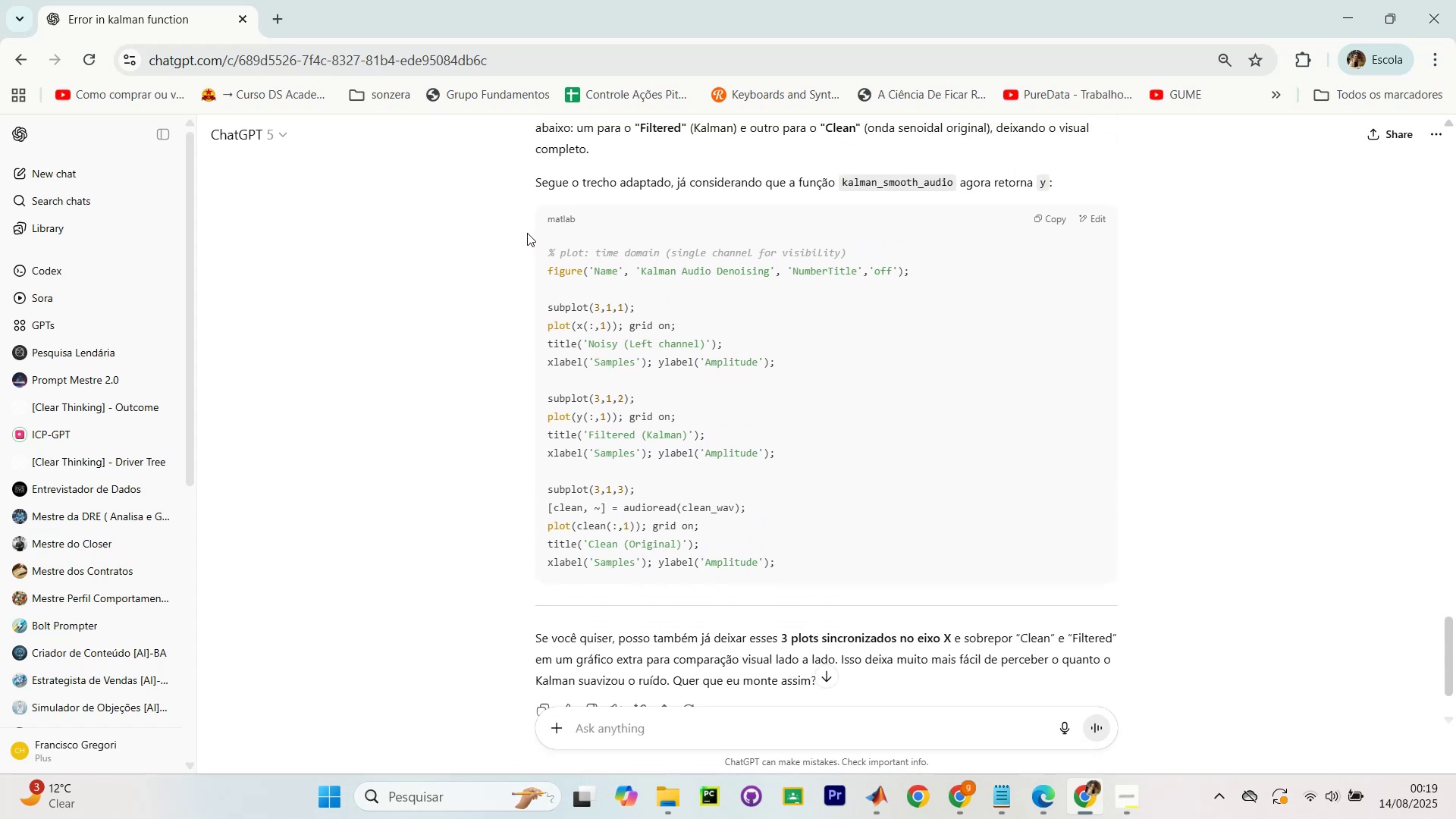 
left_click_drag(start_coordinate=[543, 240], to_coordinate=[590, 259])
 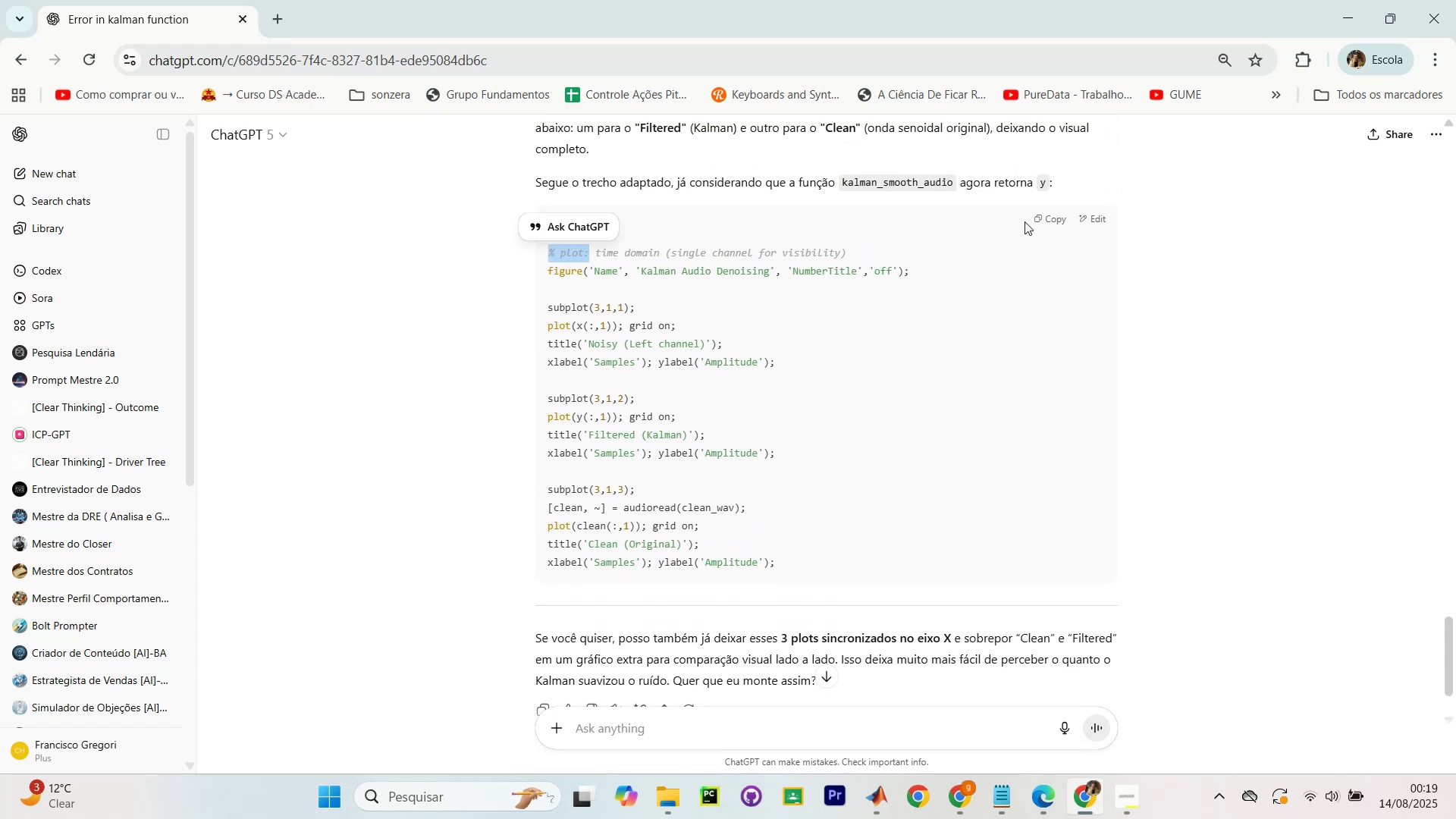 
left_click([1039, 217])
 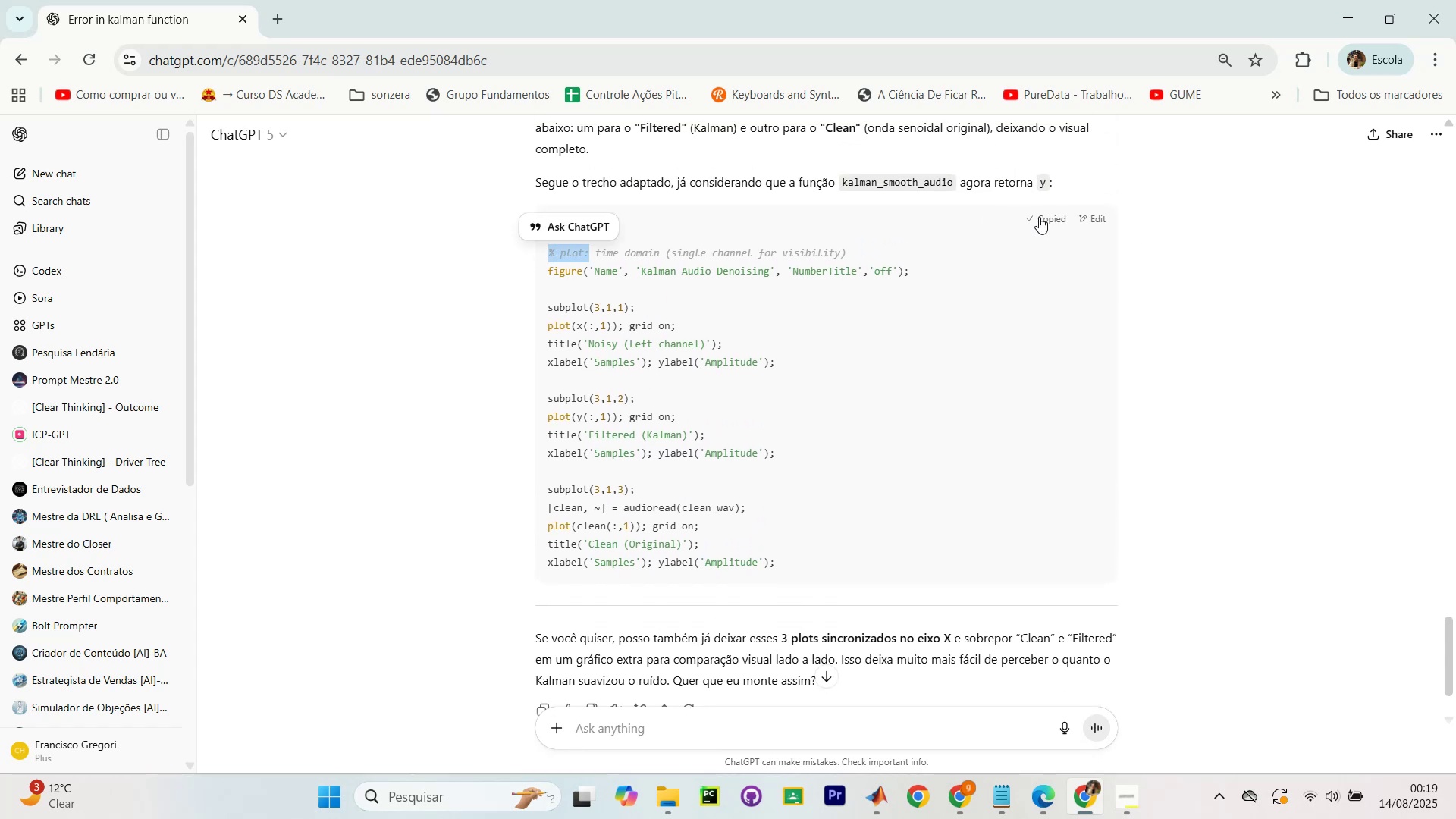 
key(Alt+AltLeft)
 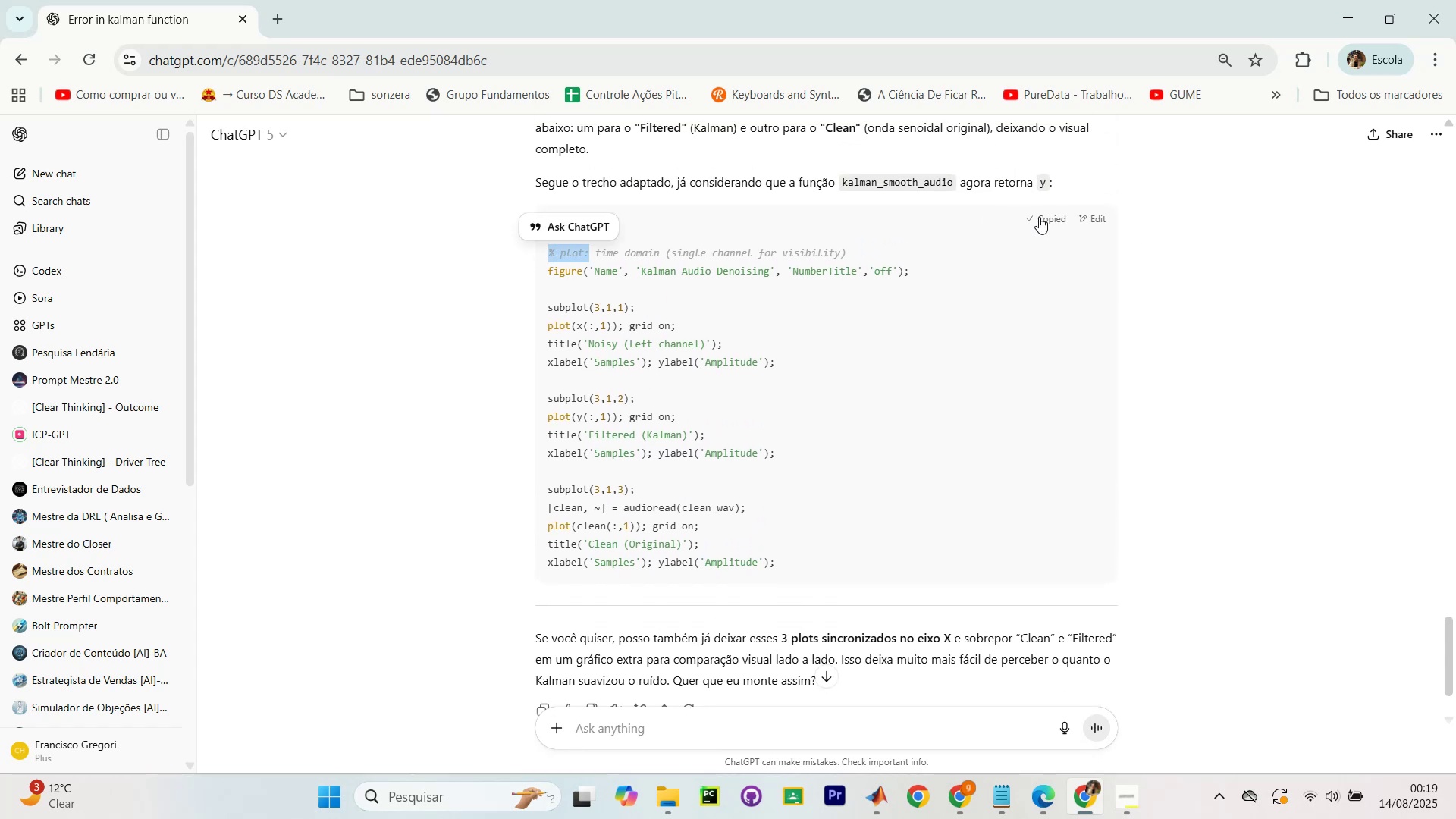 
key(Alt+Tab)
 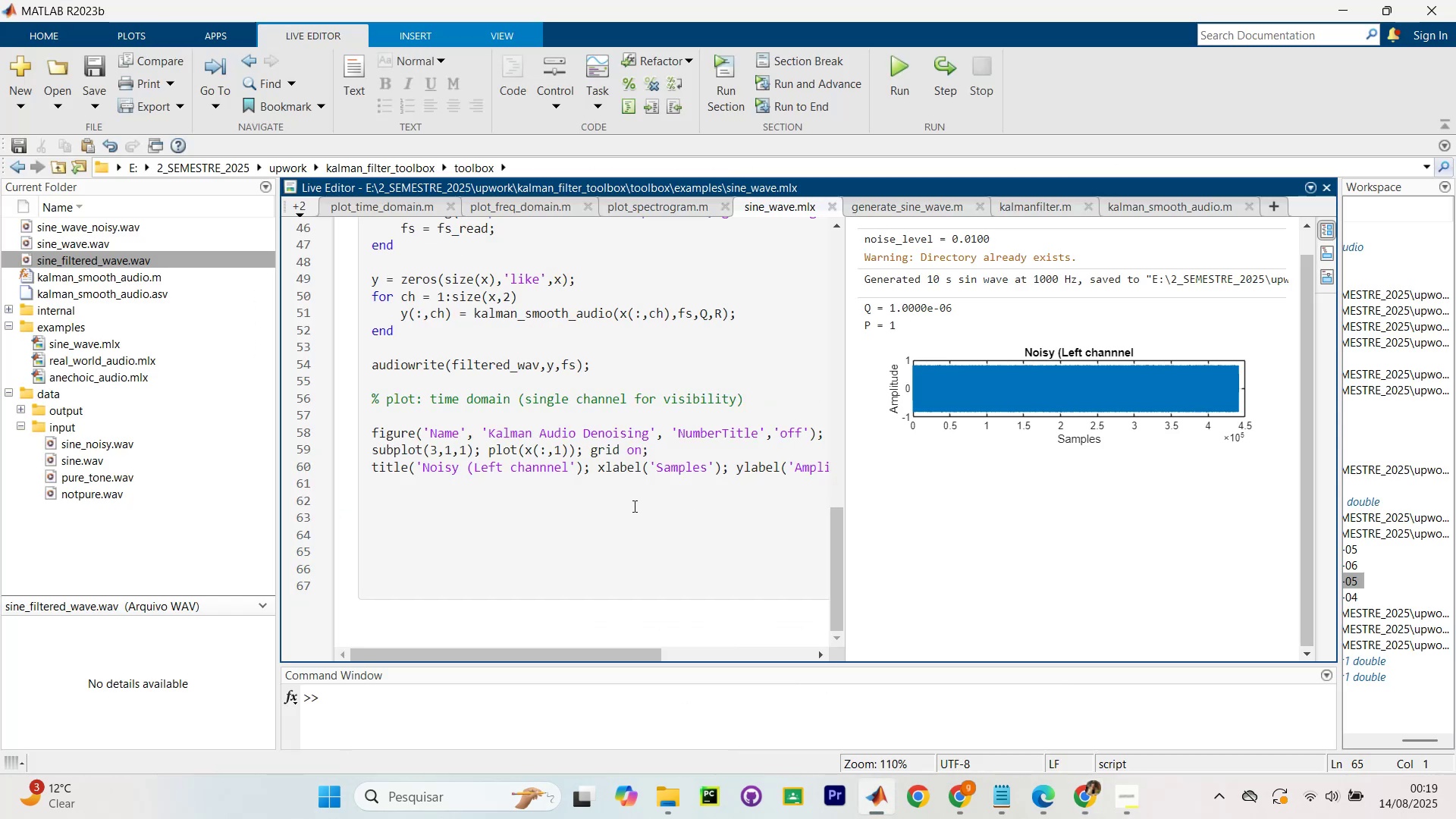 
left_click_drag(start_coordinate=[600, 524], to_coordinate=[358, 440])
 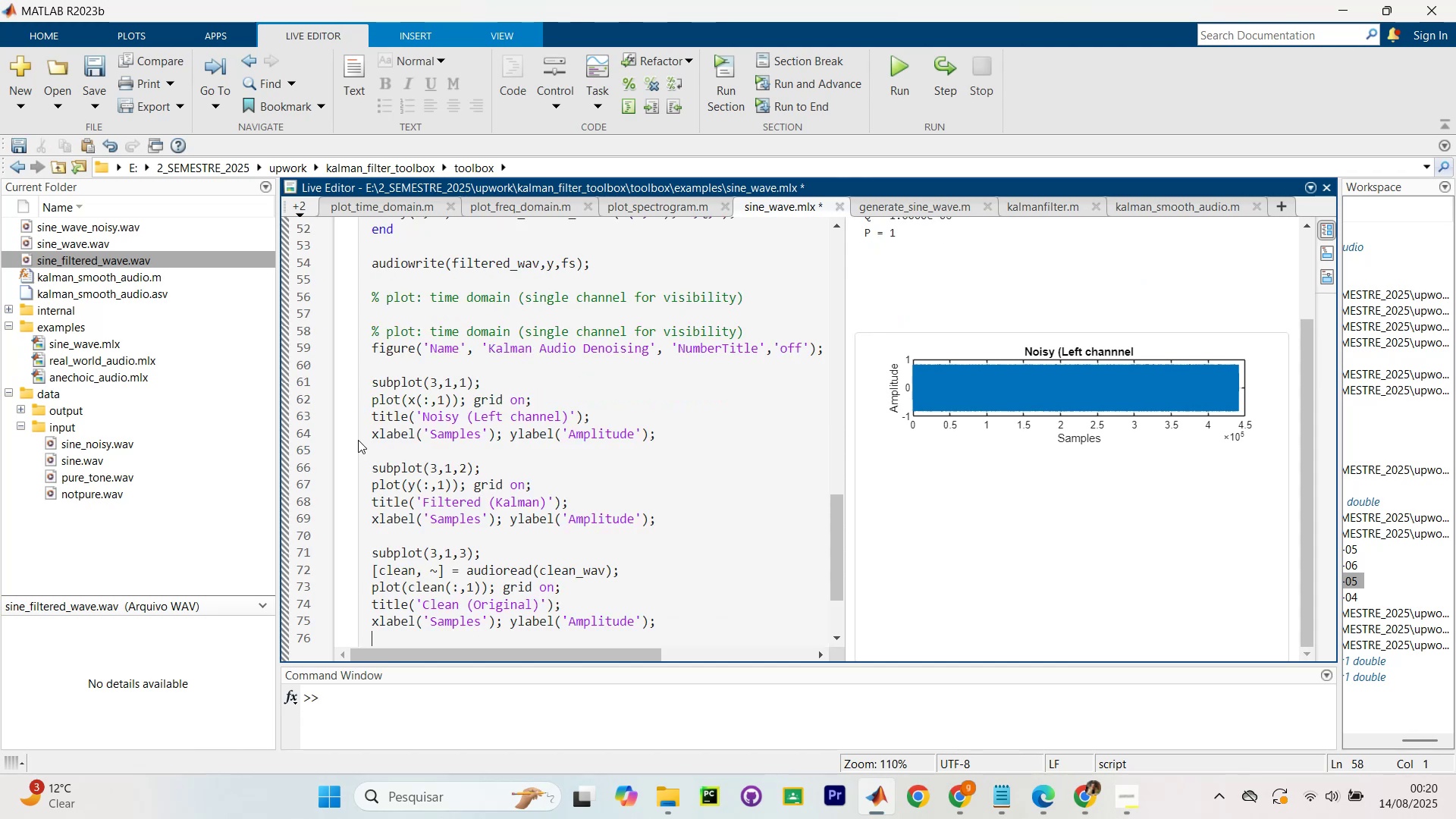 
key(Control+V)
 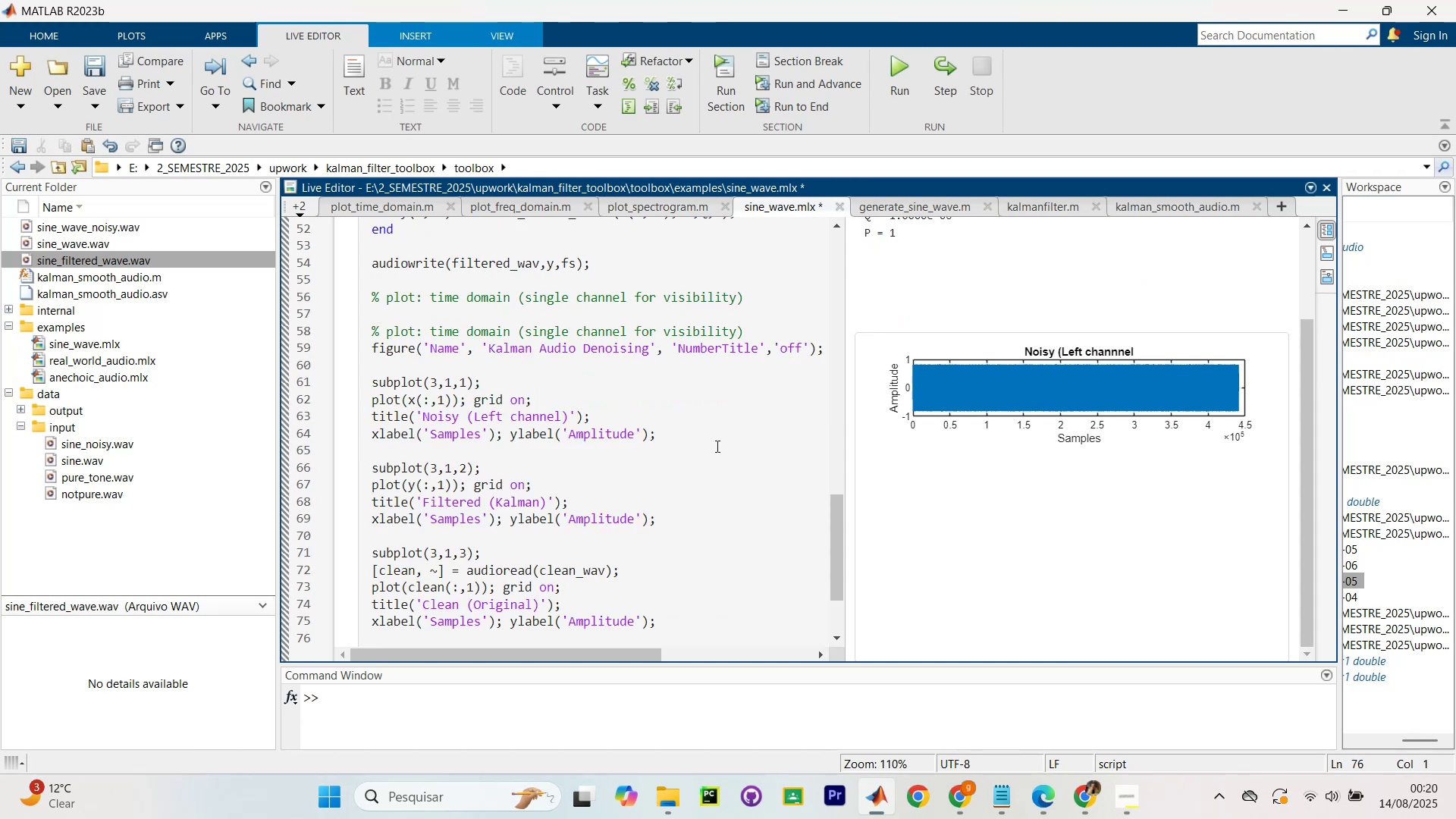 
key(Control+NumpadEnter)
 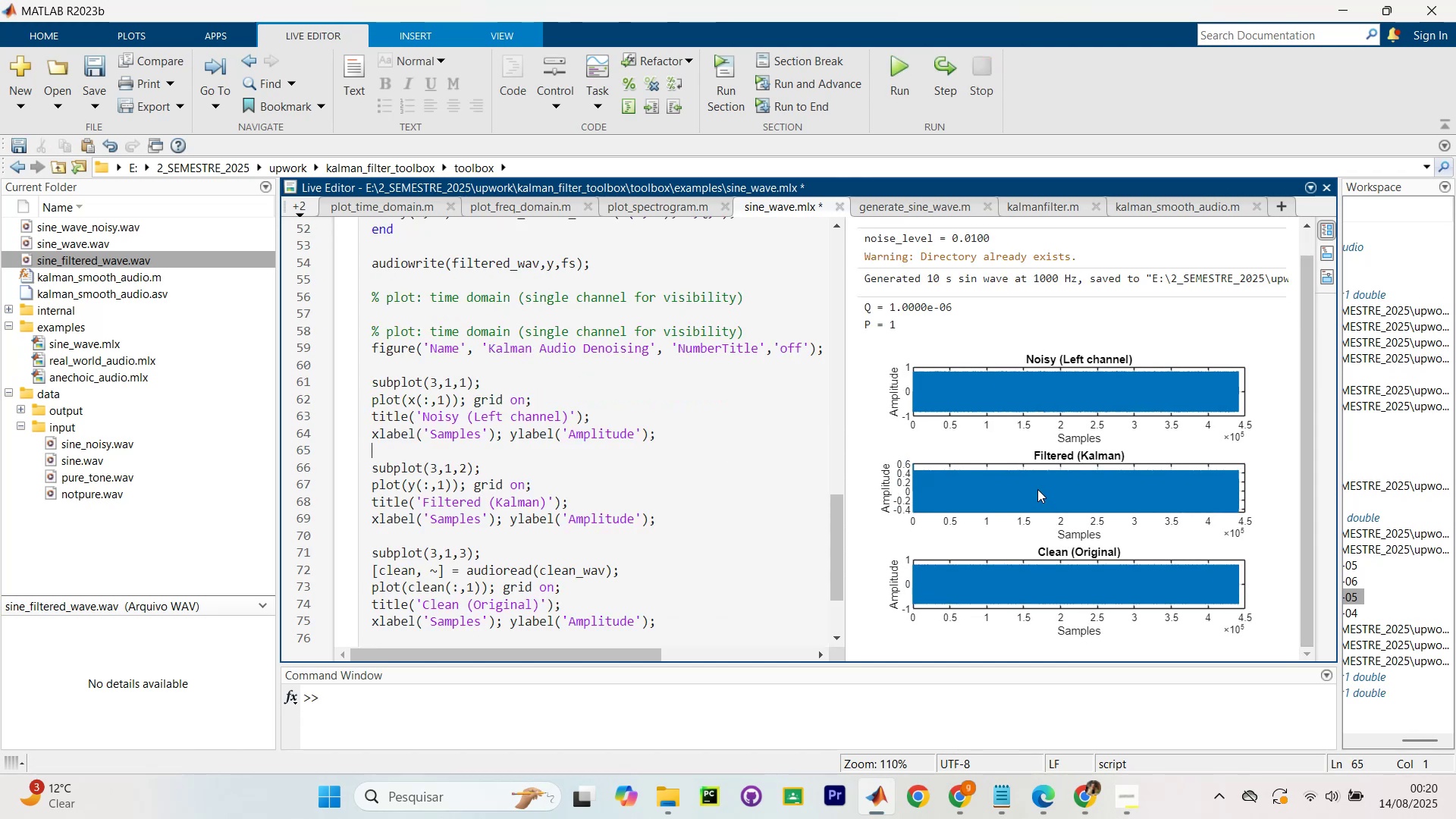 
hold_key(key=ControlLeft, duration=0.43)
 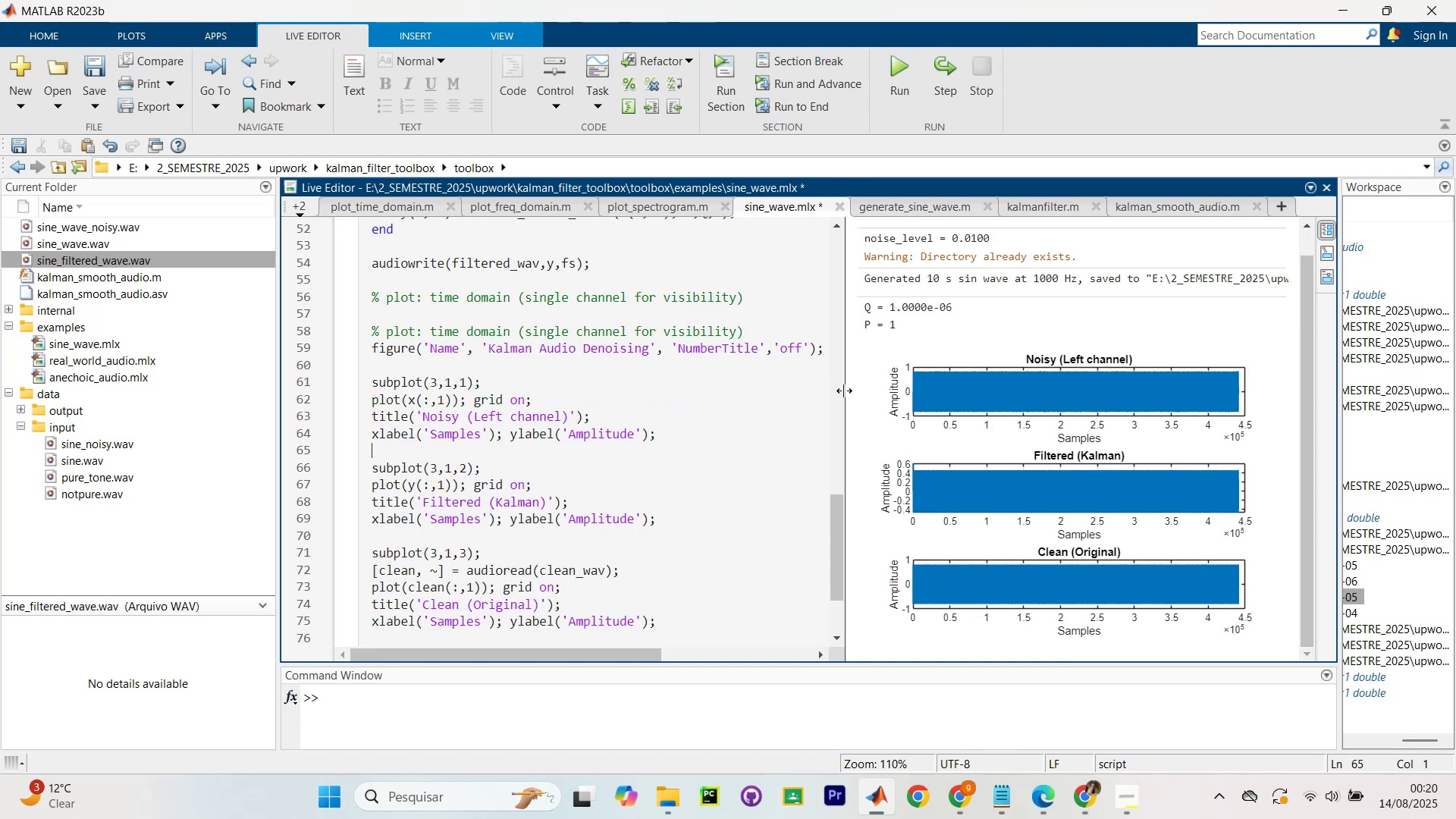 
left_click_drag(start_coordinate=[844, 391], to_coordinate=[531, 385])
 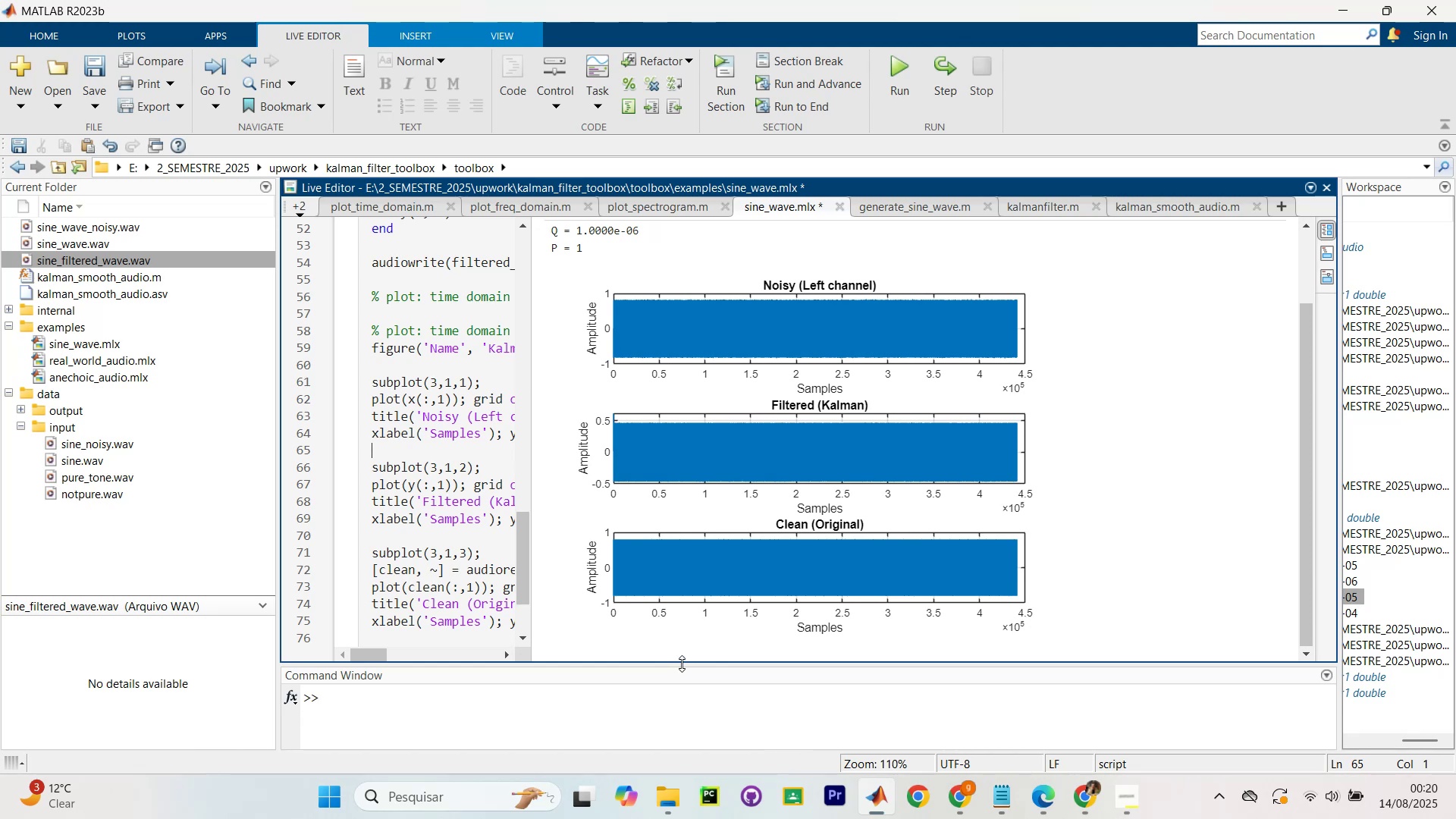 
left_click_drag(start_coordinate=[682, 664], to_coordinate=[700, 697])
 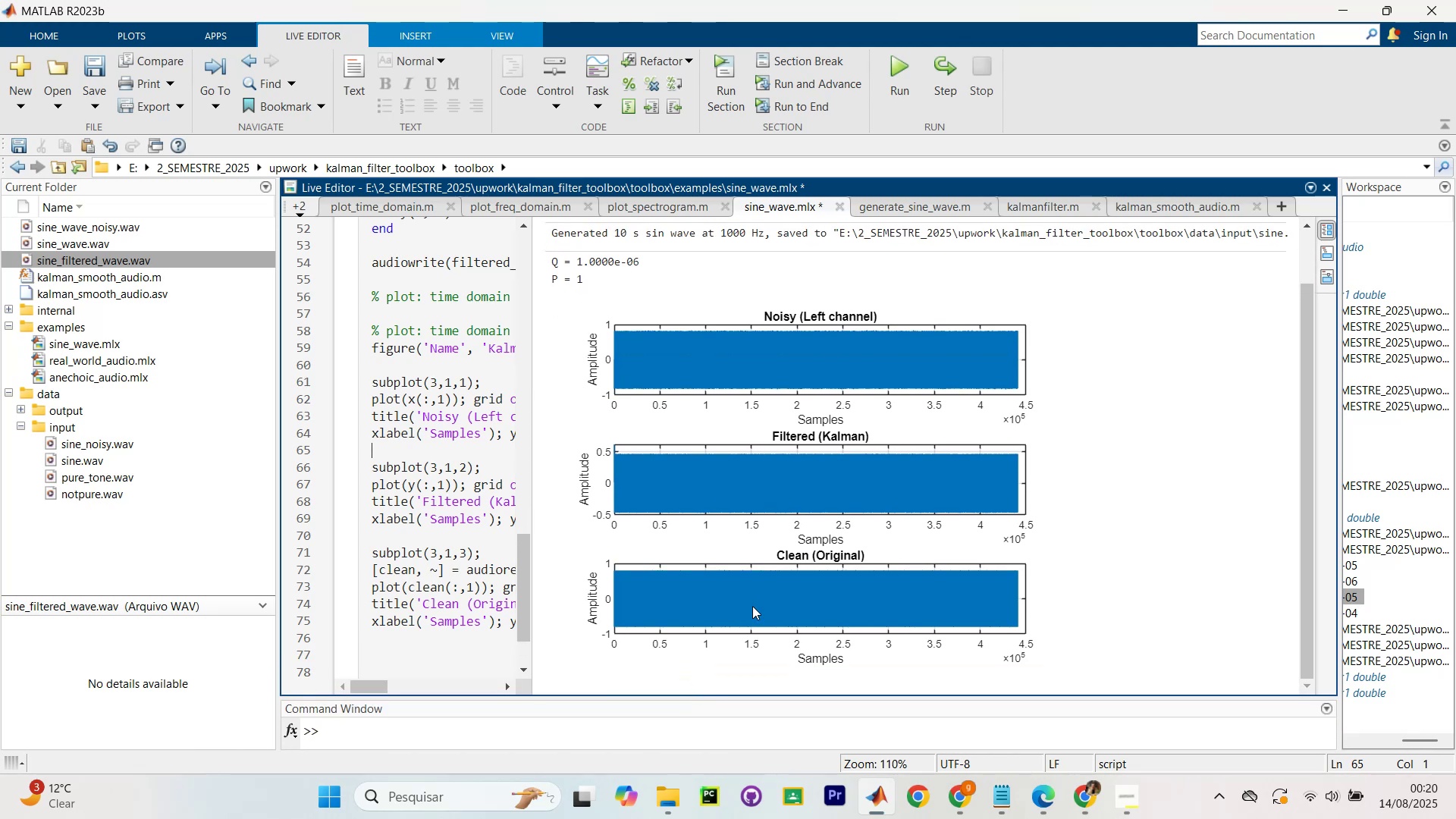 
hold_key(key=ControlLeft, duration=0.91)
scroll: coordinate [845, 526], scroll_direction: up, amount: 3.0
 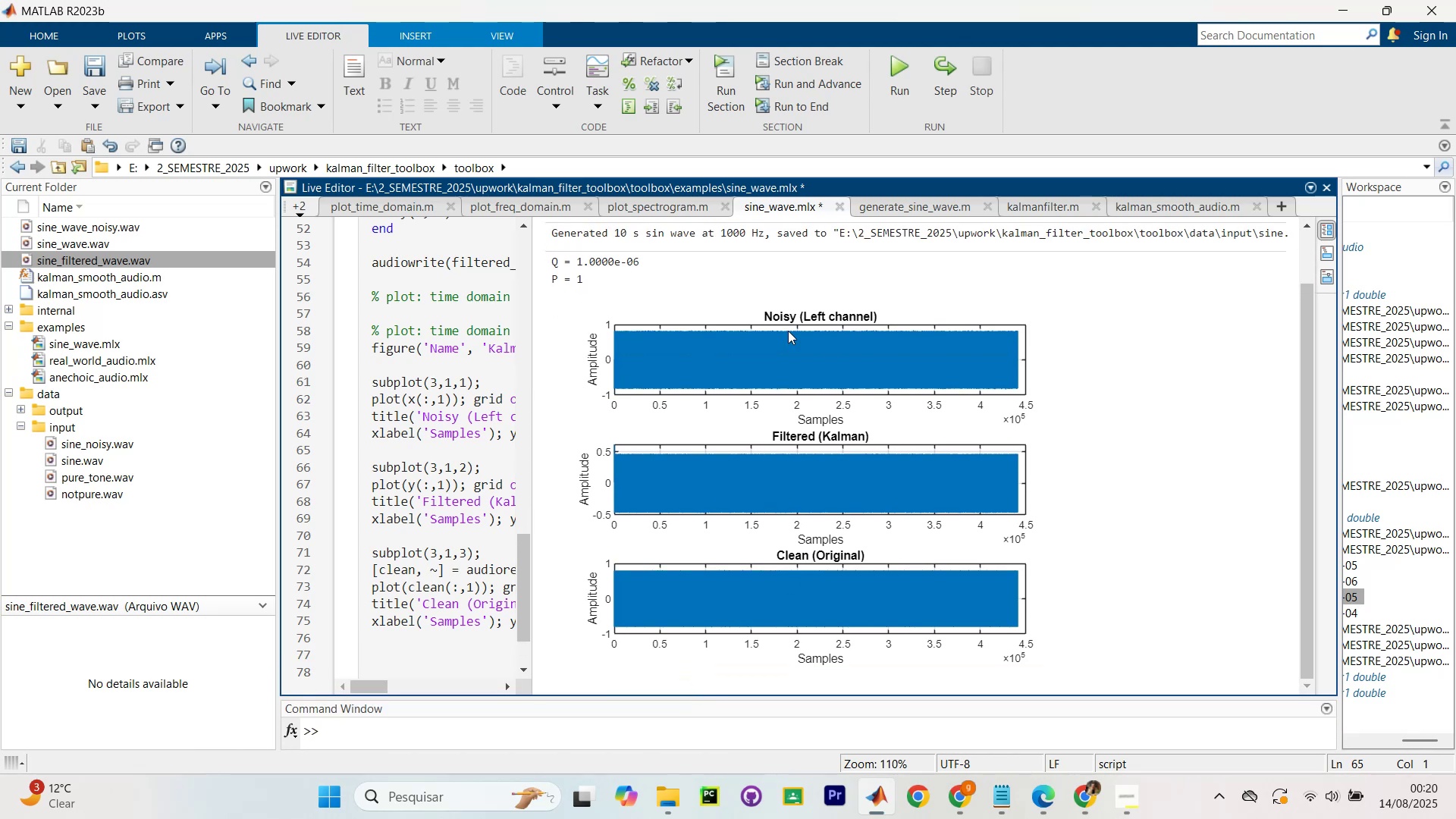 
hold_key(key=ControlLeft, duration=0.93)
scroll: coordinate [733, 360], scroll_direction: none, amount: 0.0
 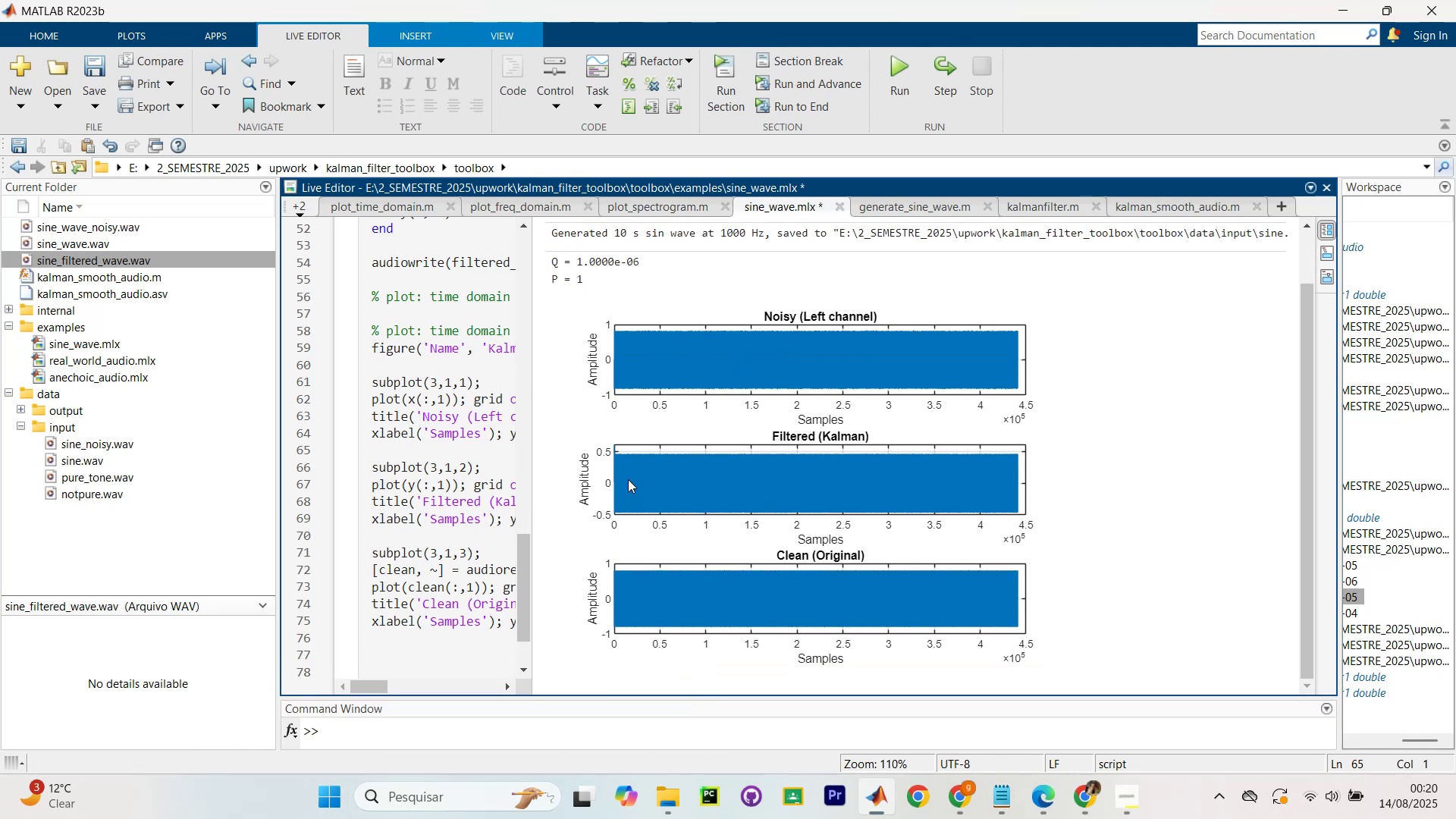 
left_click([640, 472])
 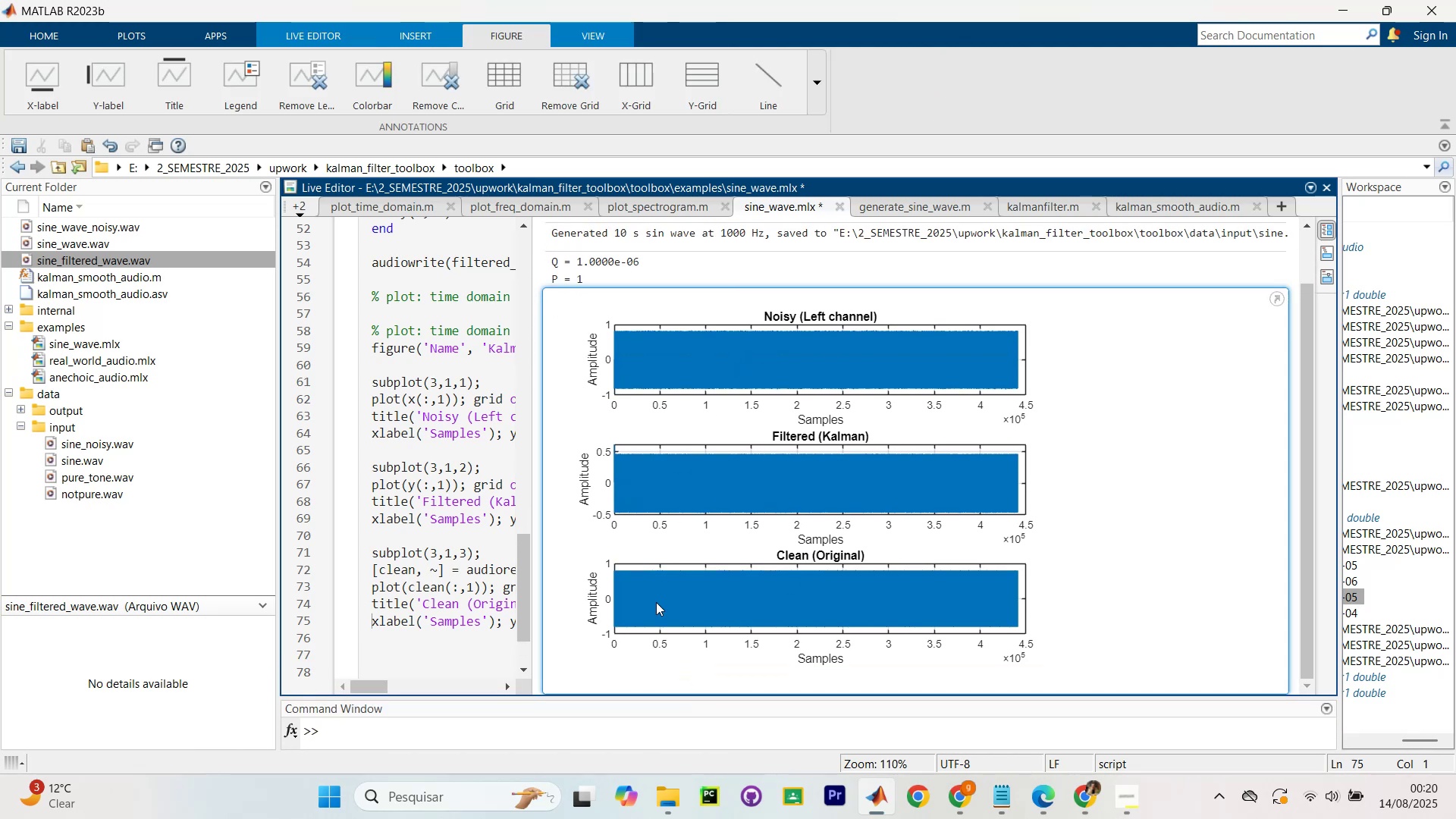 
left_click([656, 602])
 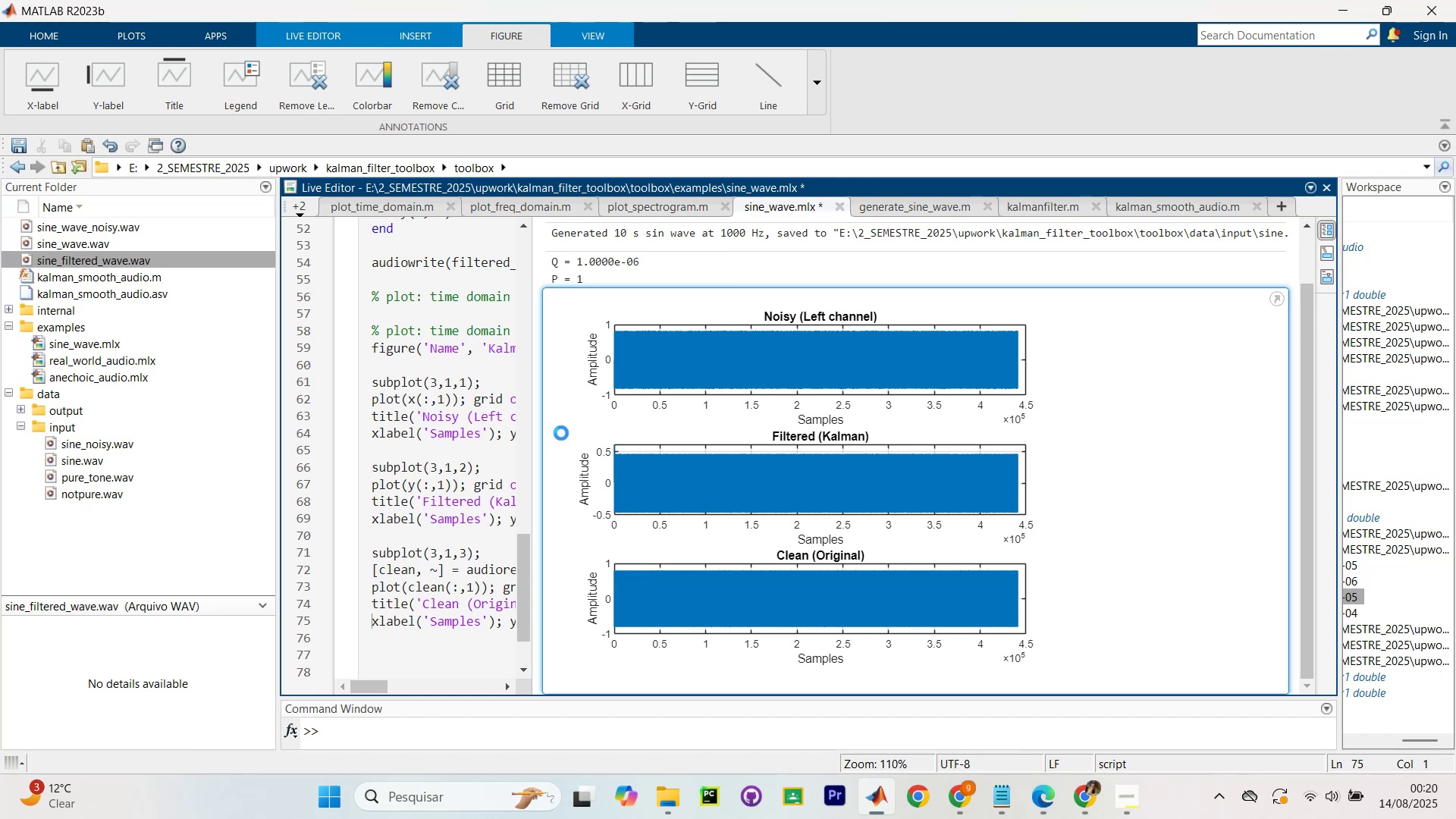 
wait(6.31)
 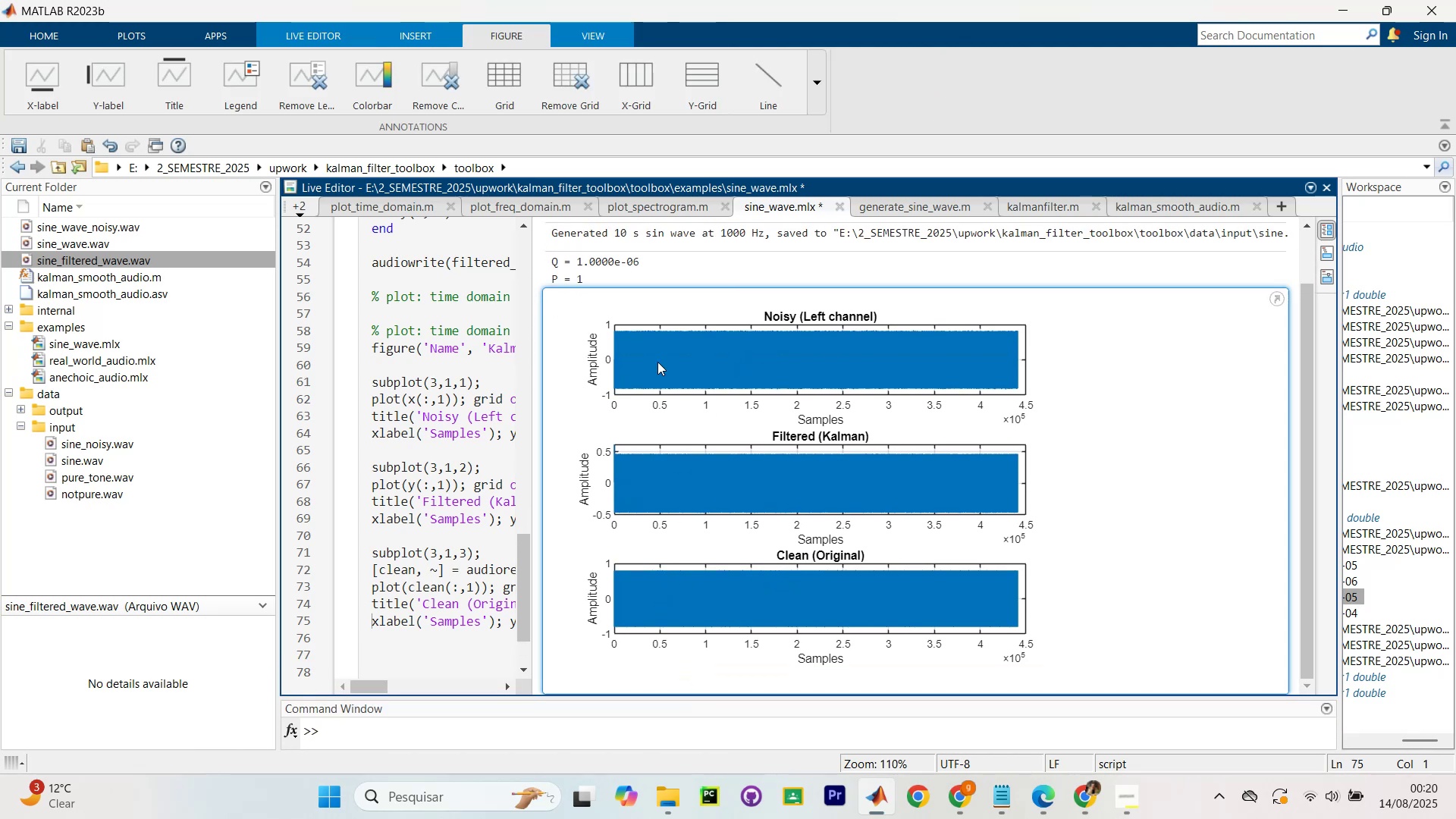 
left_click_drag(start_coordinate=[530, 441], to_coordinate=[847, 459])
 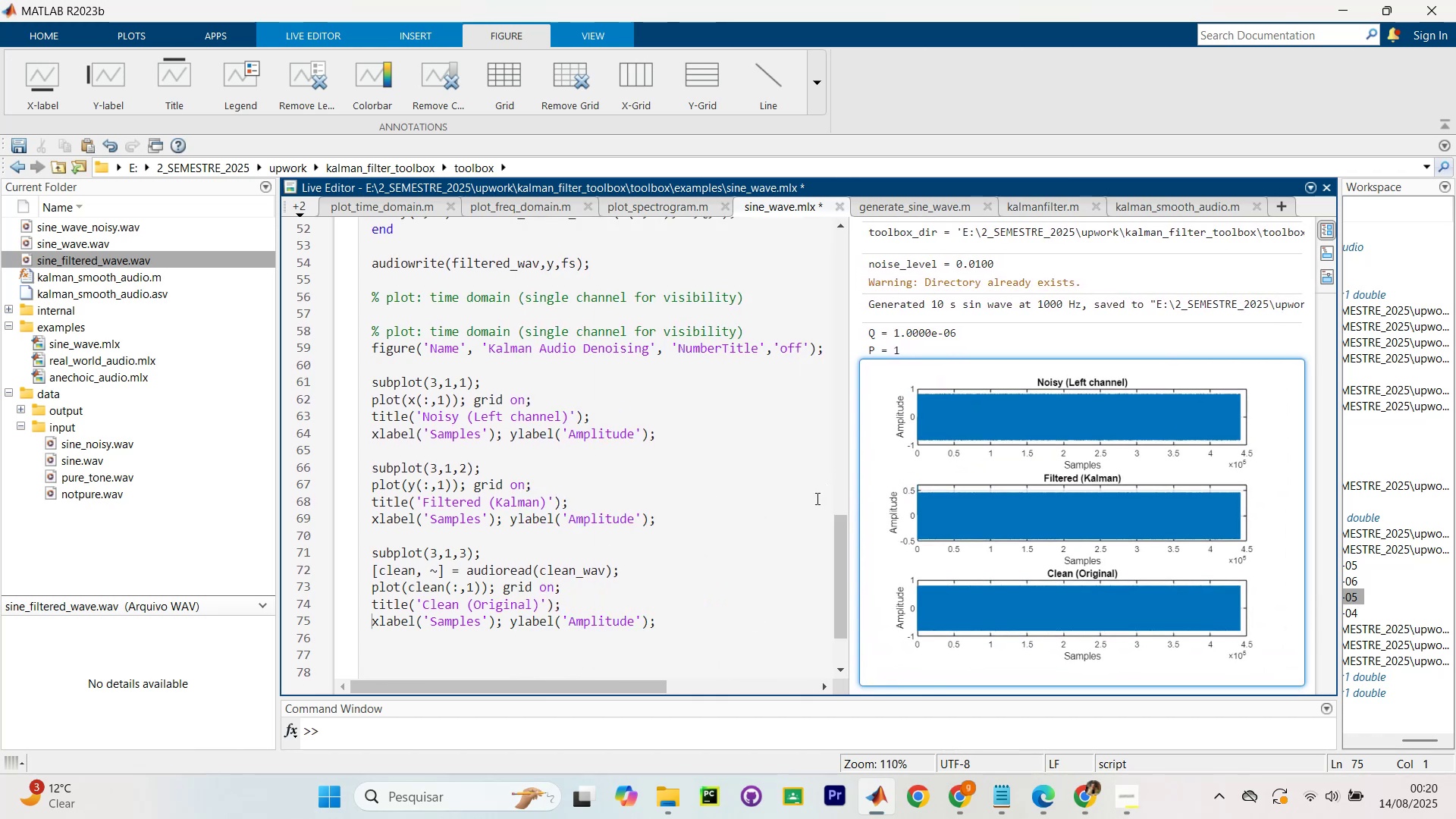 
scroll: coordinate [752, 565], scroll_direction: down, amount: 6.0
 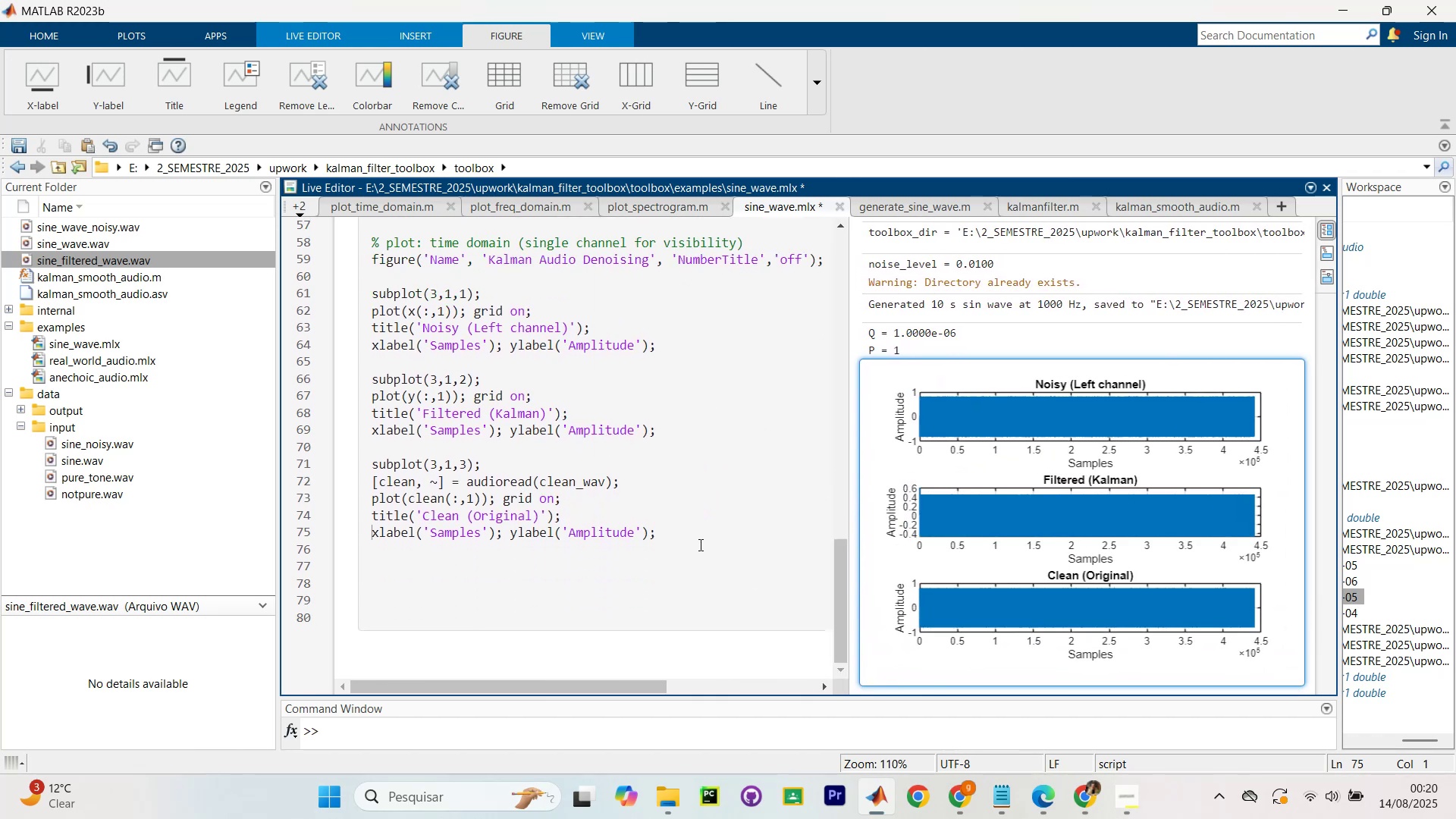 
scroll: coordinate [699, 541], scroll_direction: up, amount: 1.0
 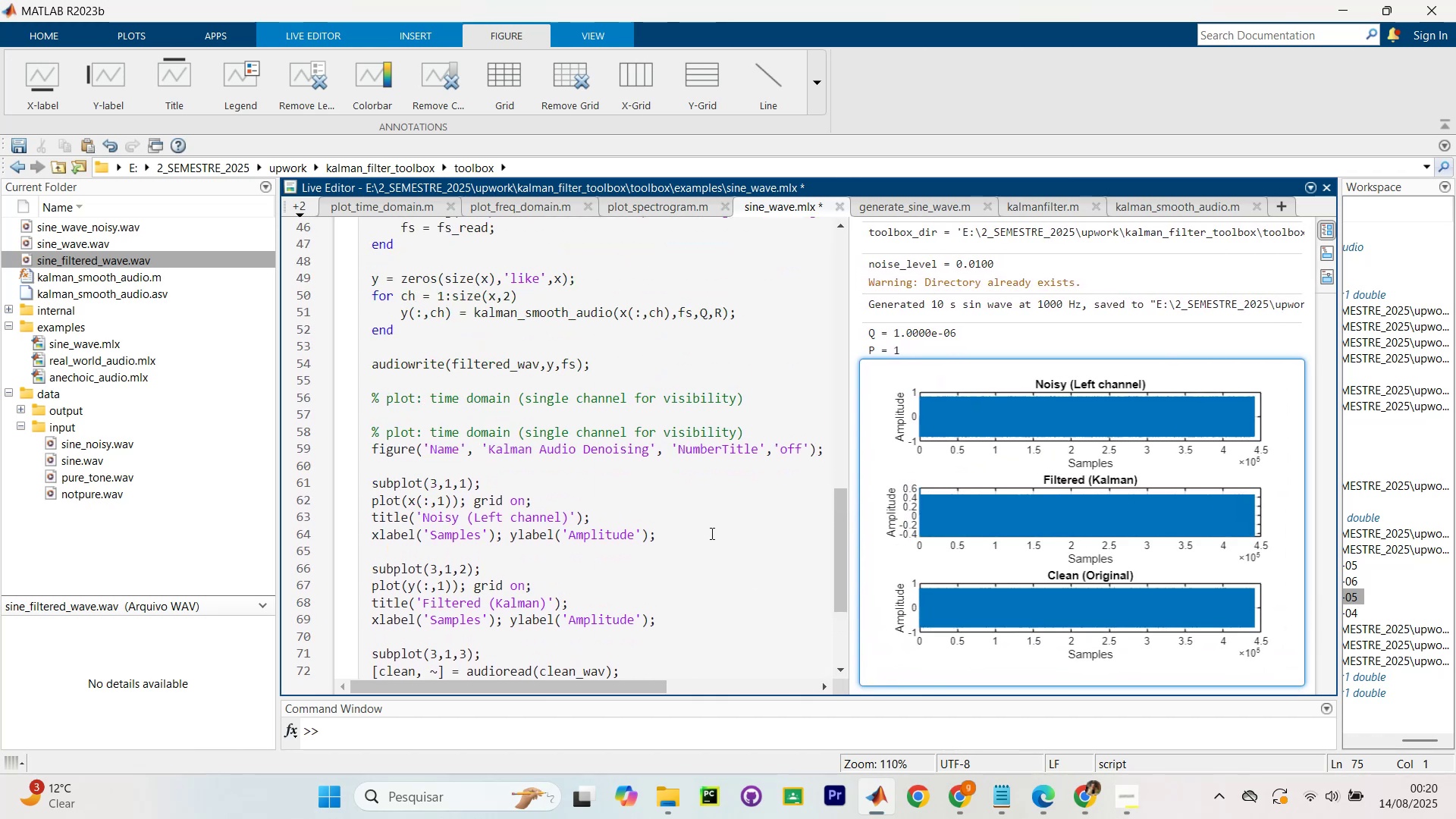 
scroll: coordinate [723, 518], scroll_direction: down, amount: 1.0
 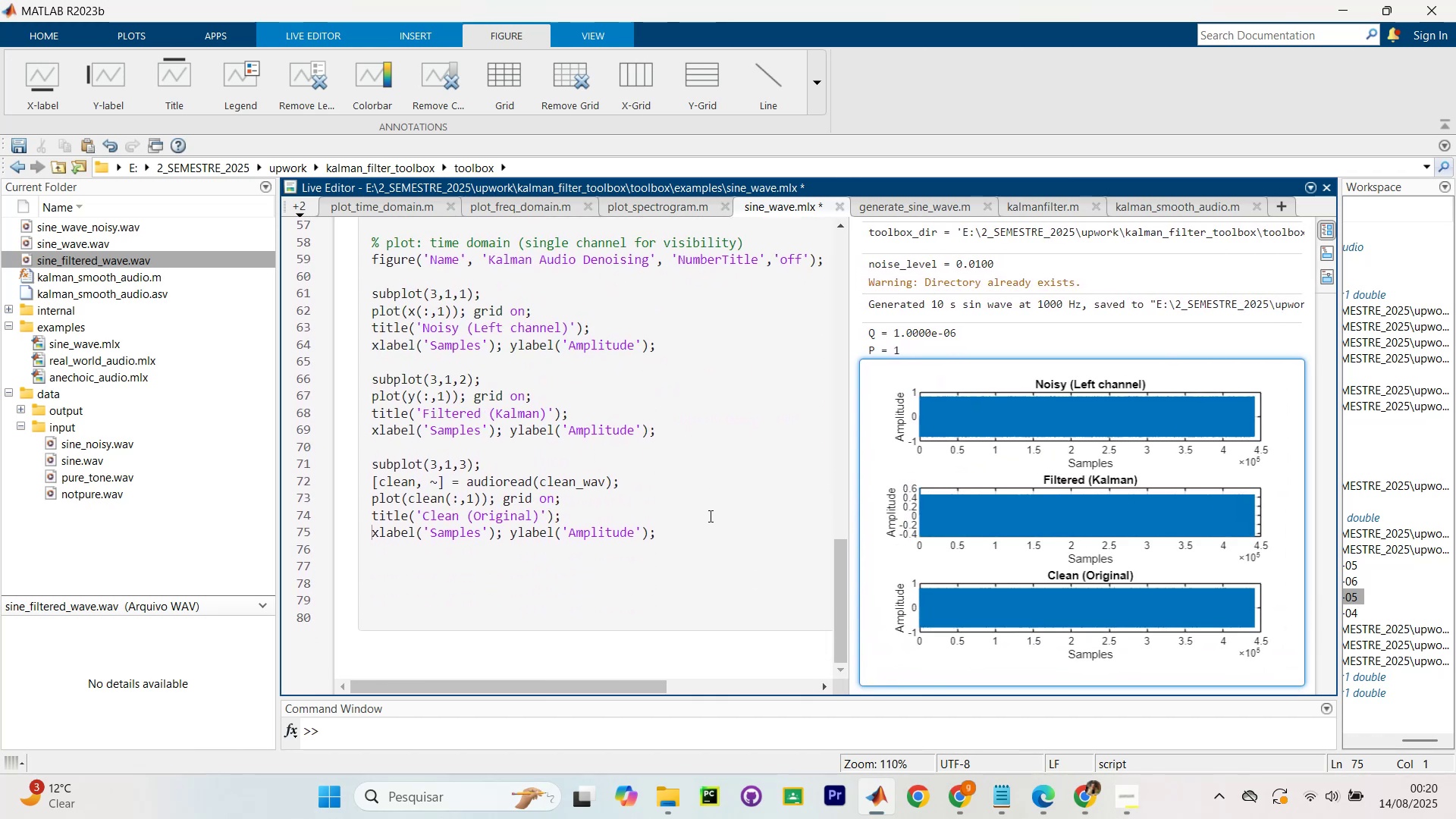 
scroll: coordinate [711, 529], scroll_direction: up, amount: 1.0
 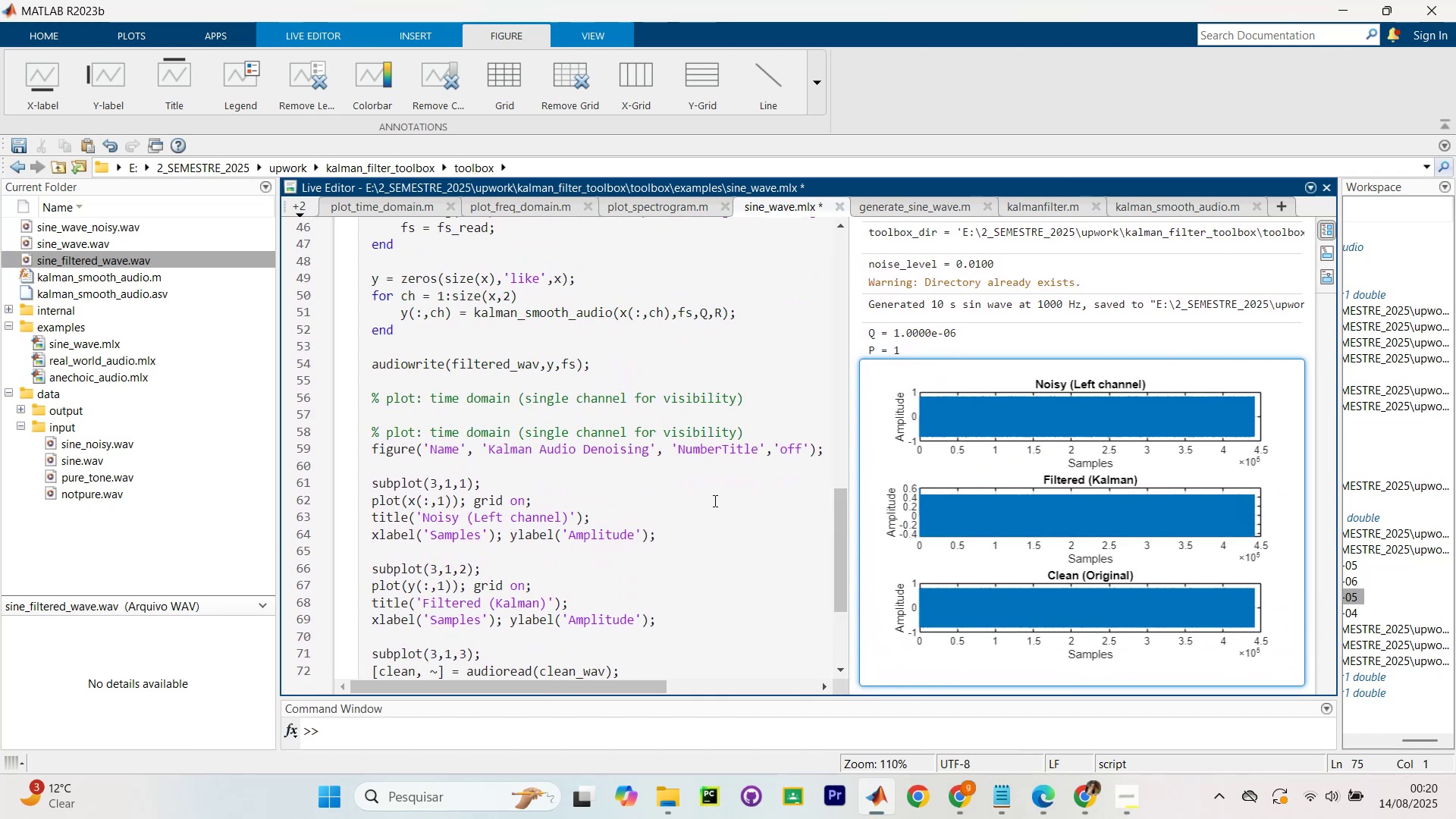 
scroll: coordinate [706, 510], scroll_direction: none, amount: 0.0
 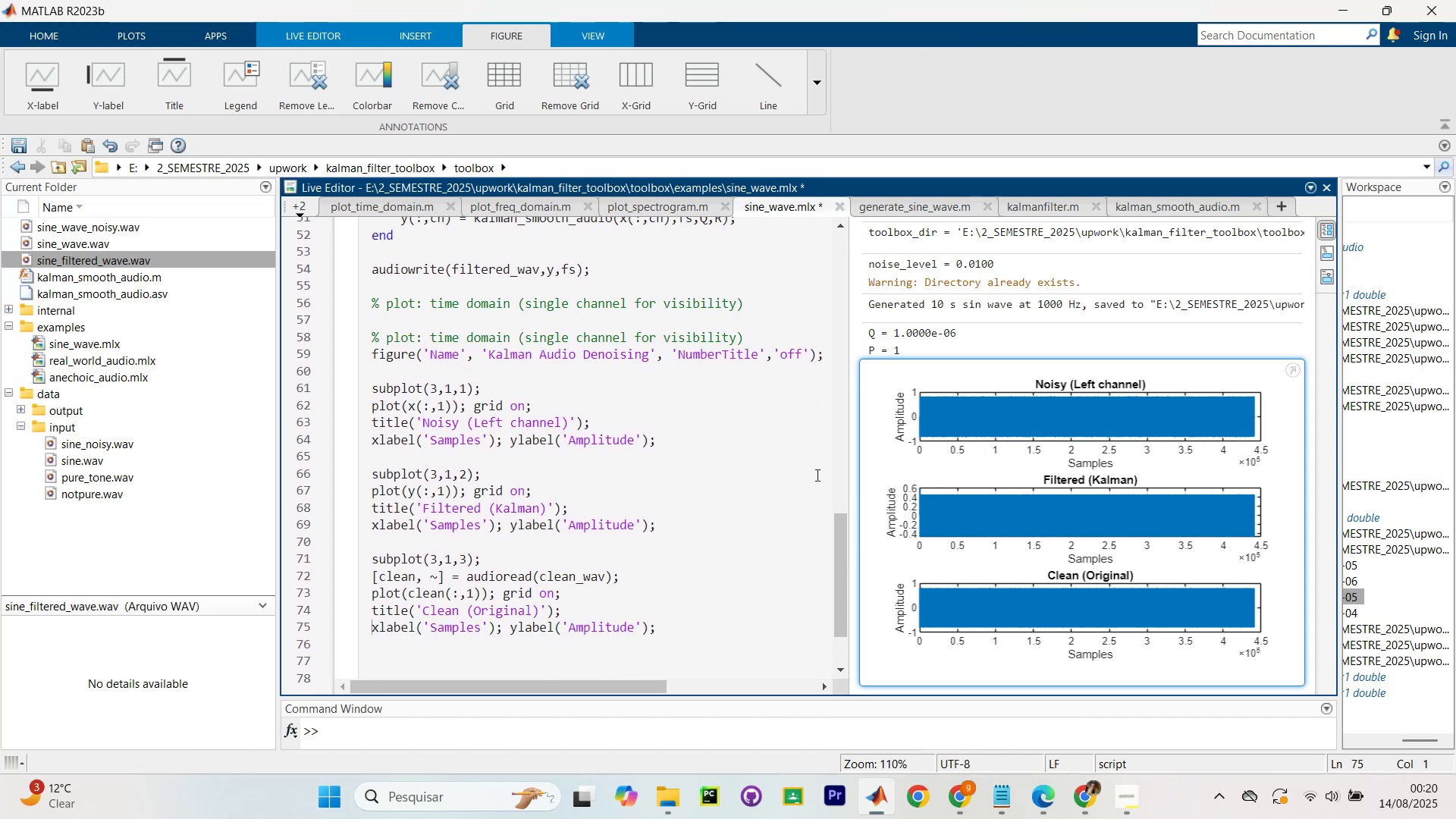 
wait(12.17)
 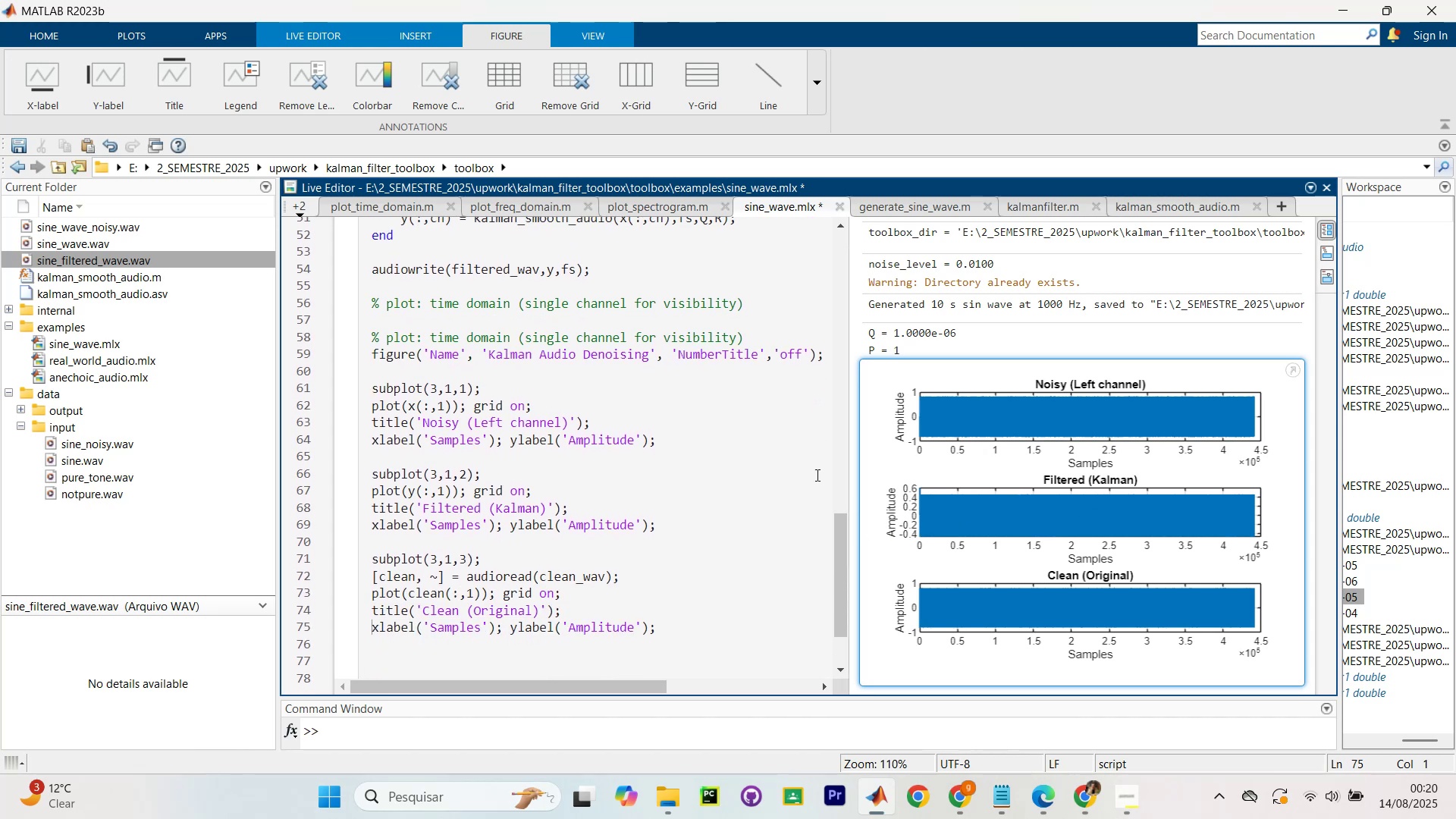 
scroll: coordinate [737, 444], scroll_direction: down, amount: 1.0
 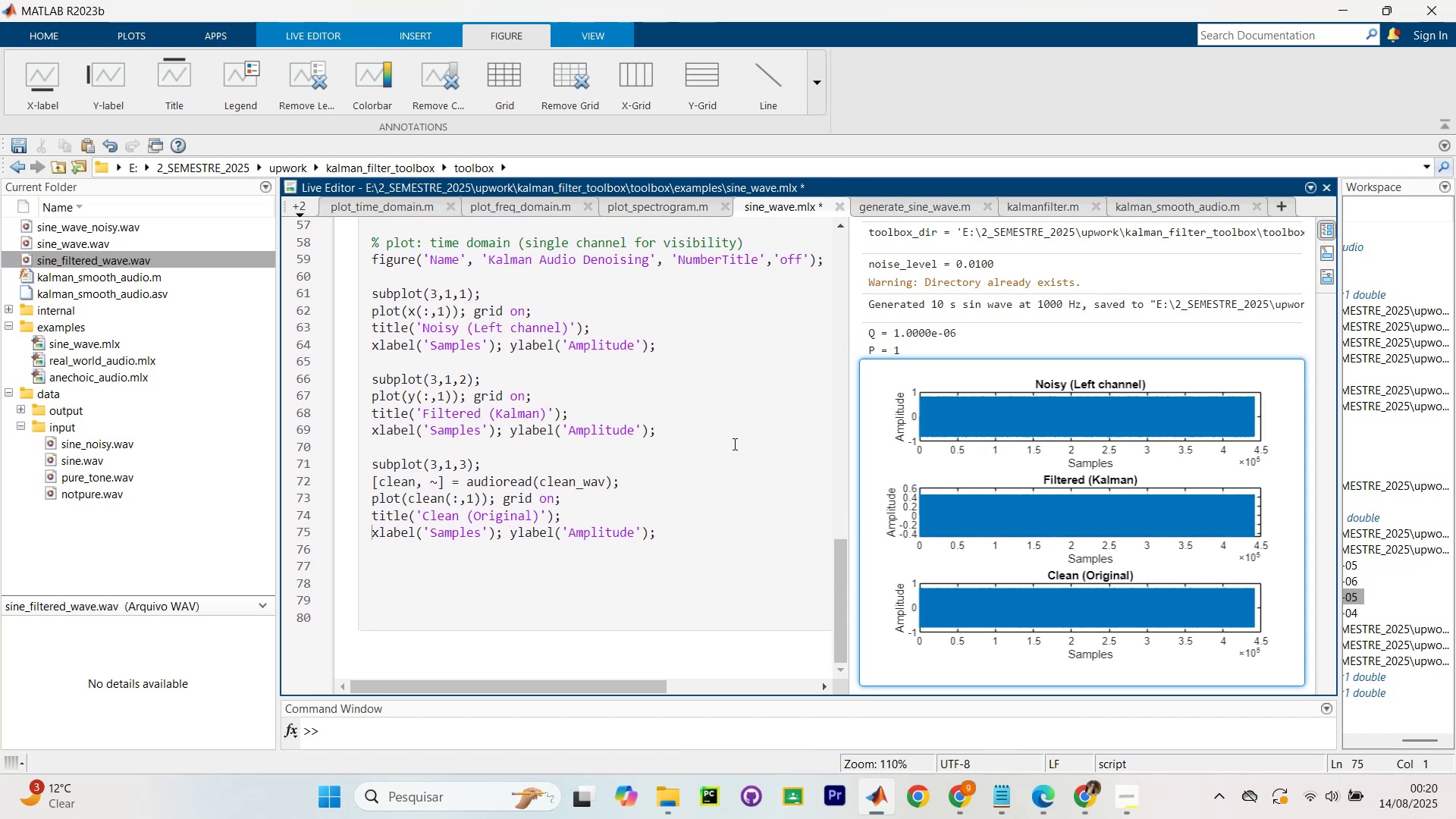 
scroll: coordinate [733, 444], scroll_direction: none, amount: 0.0
 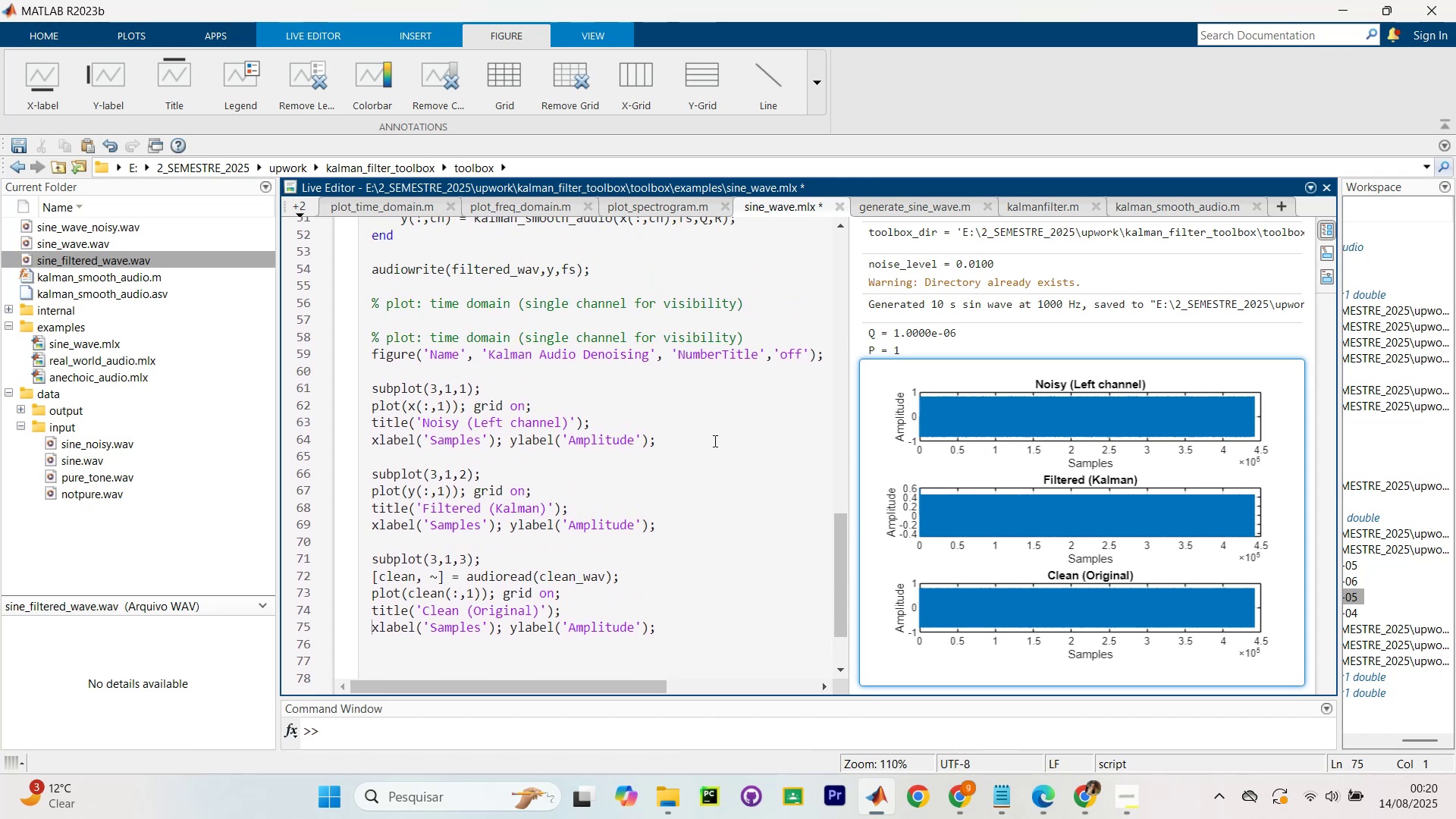 
wait(7.53)
 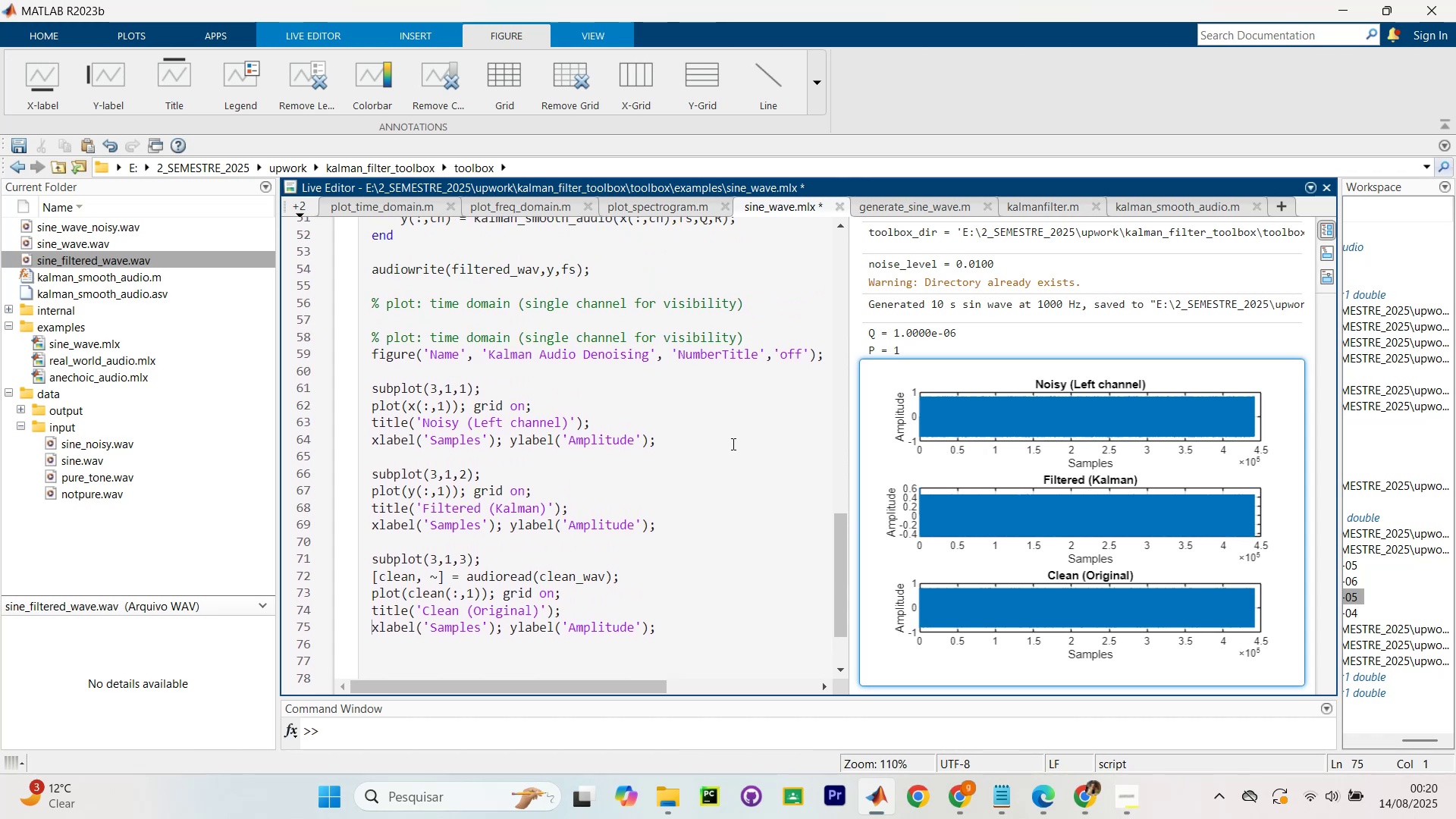 
scroll: coordinate [701, 439], scroll_direction: up, amount: 1.0
 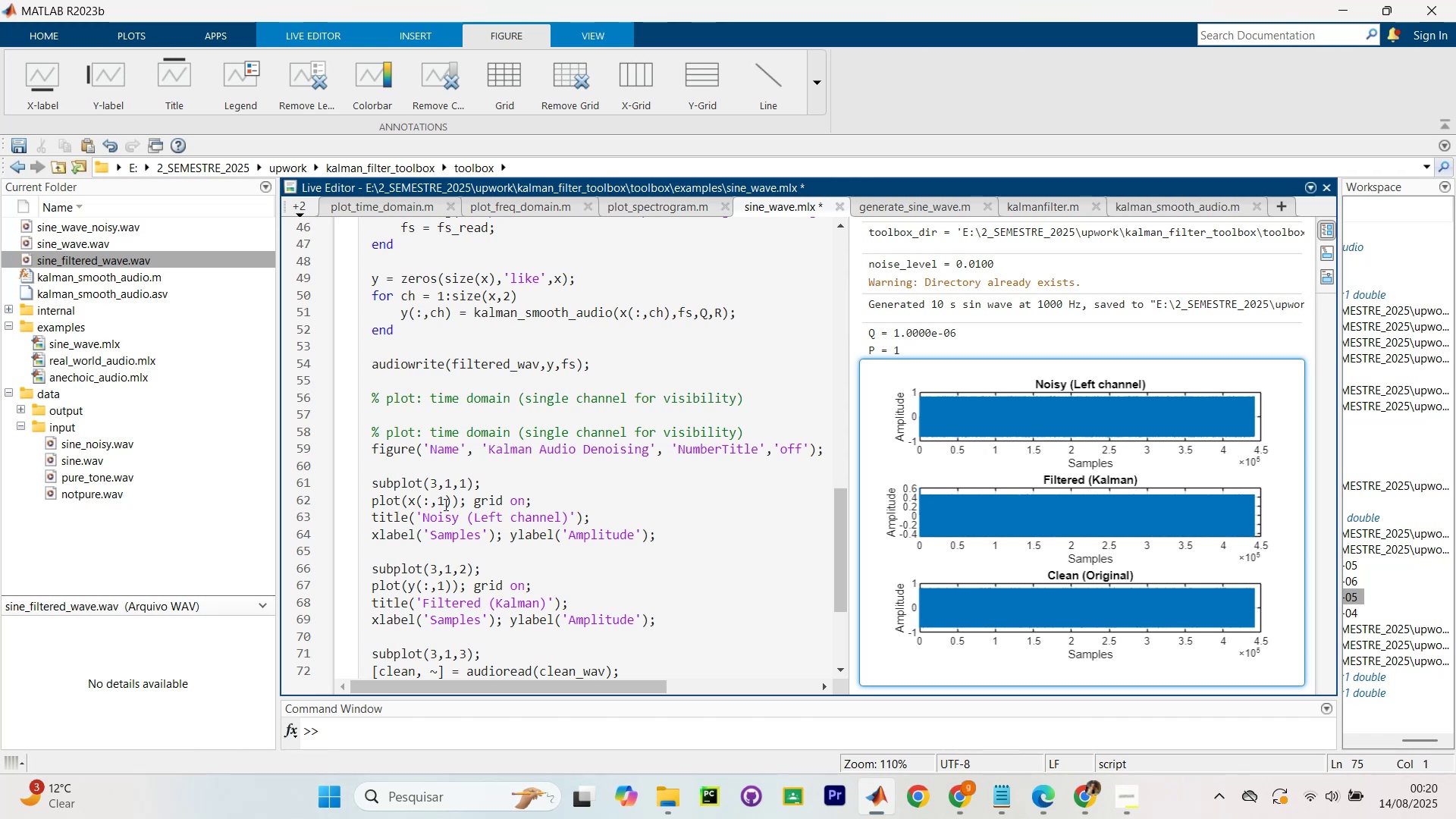 
wait(14.12)
 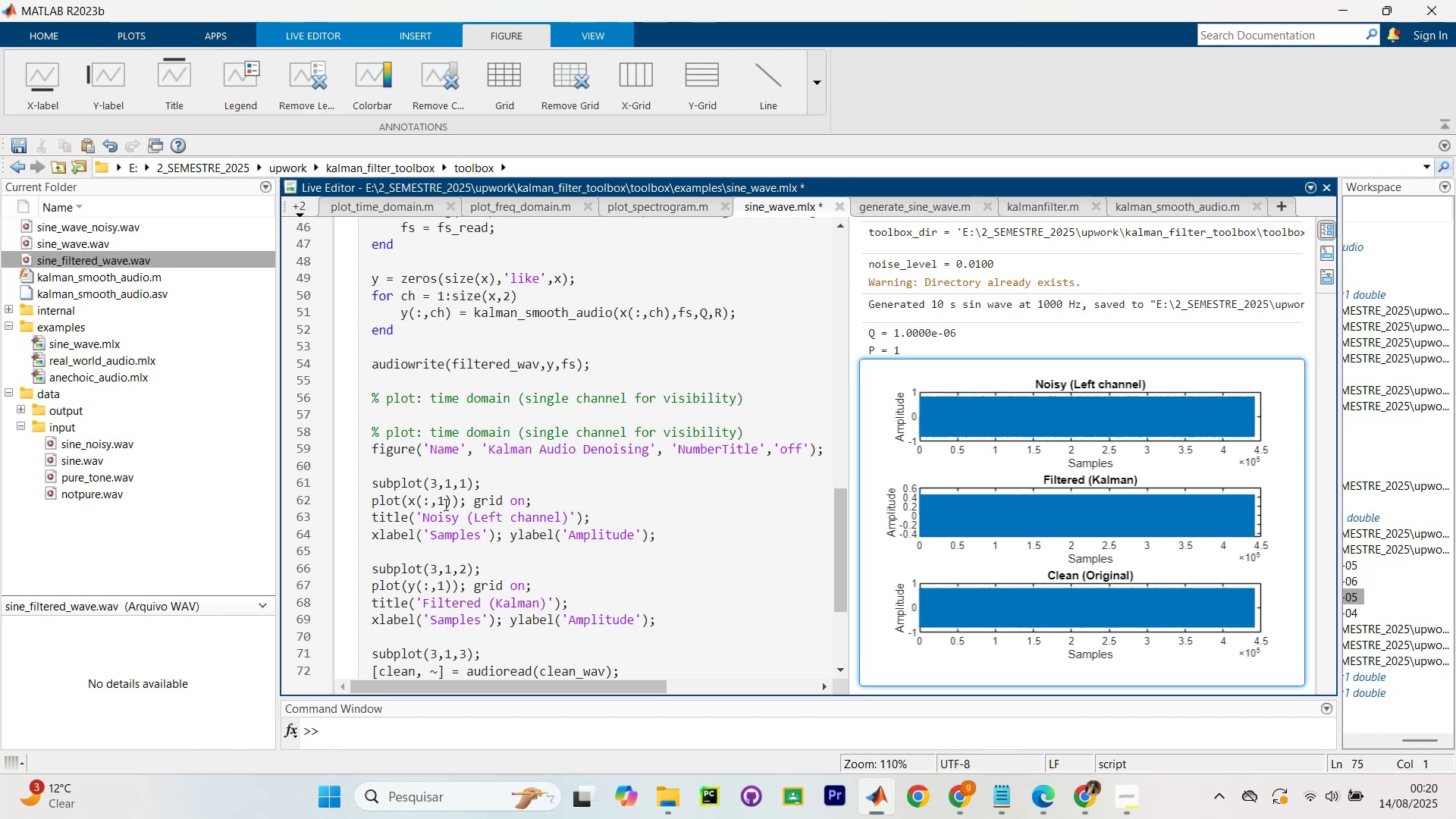 
left_click([438, 504])
 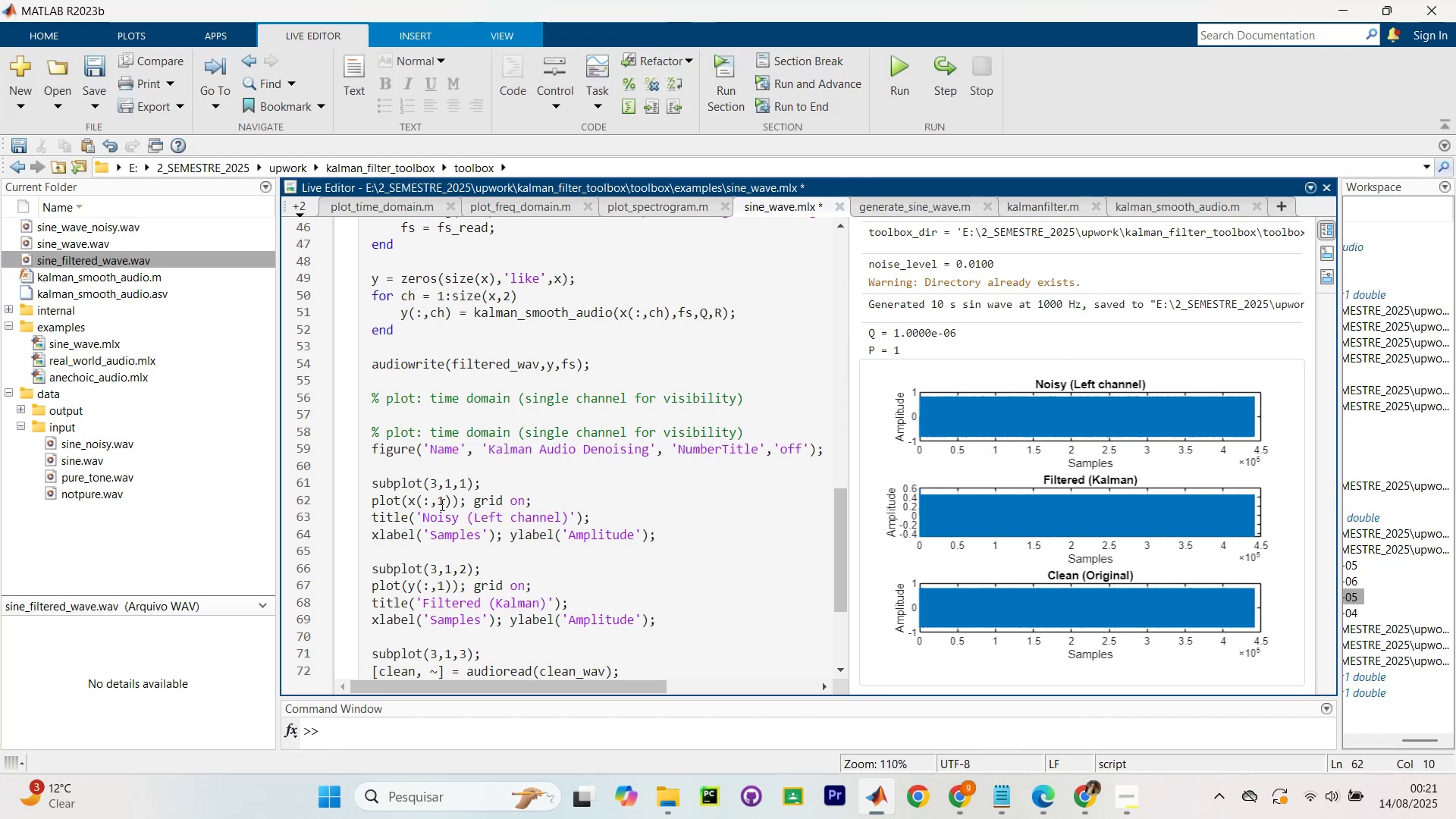 
wait(6.26)
 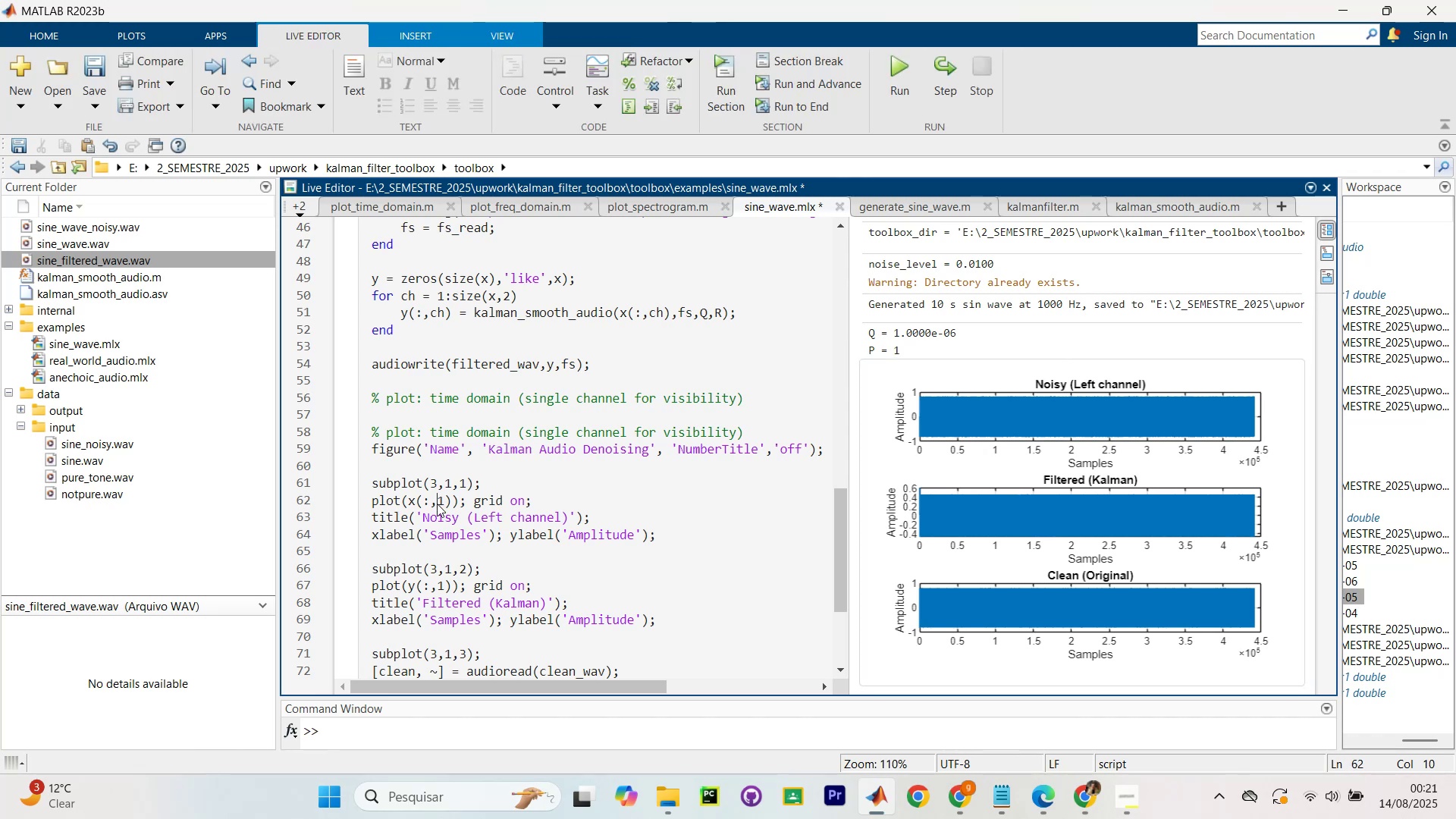 
key(ArrowRight)
 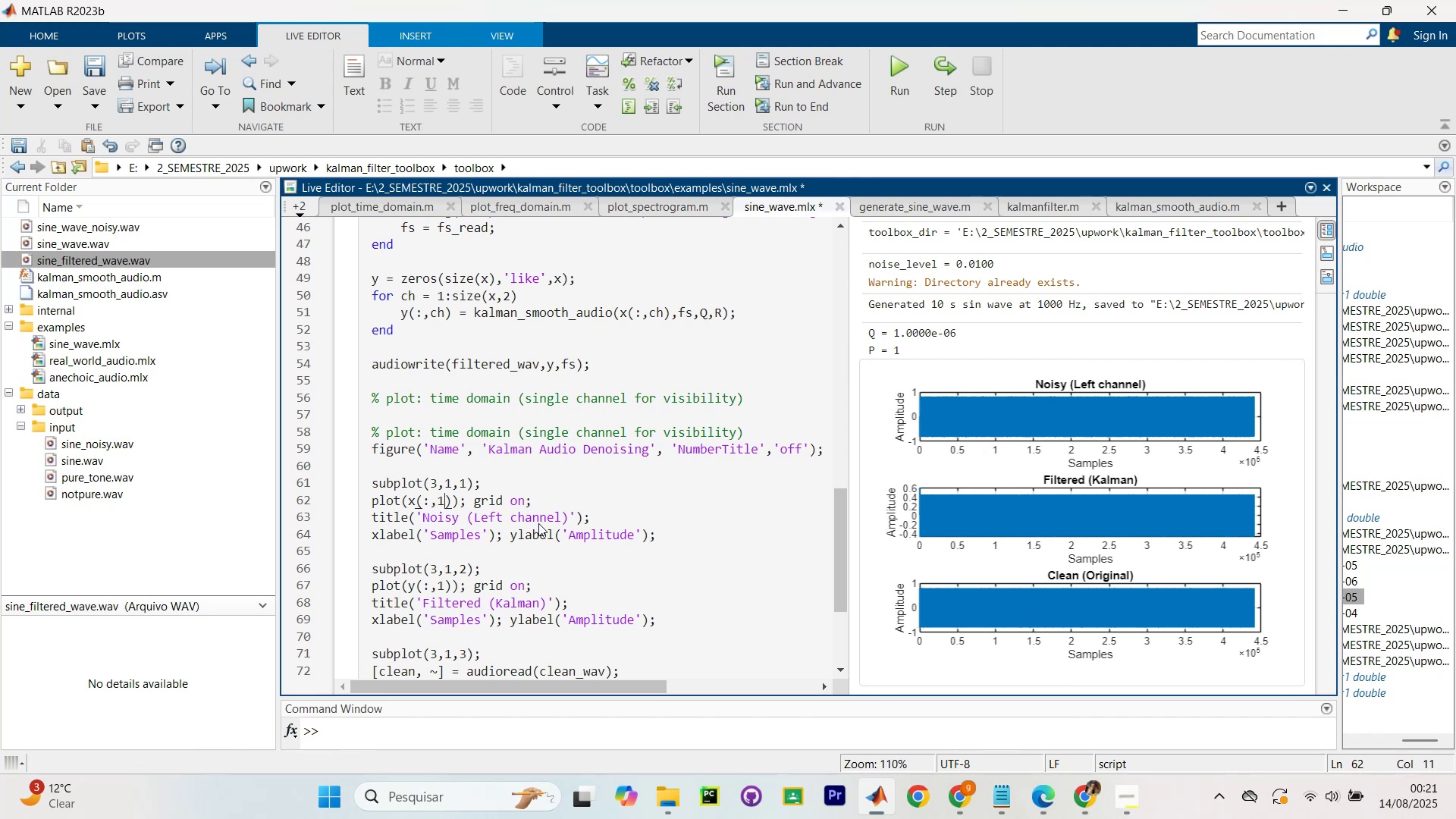 
key(Backspace)
 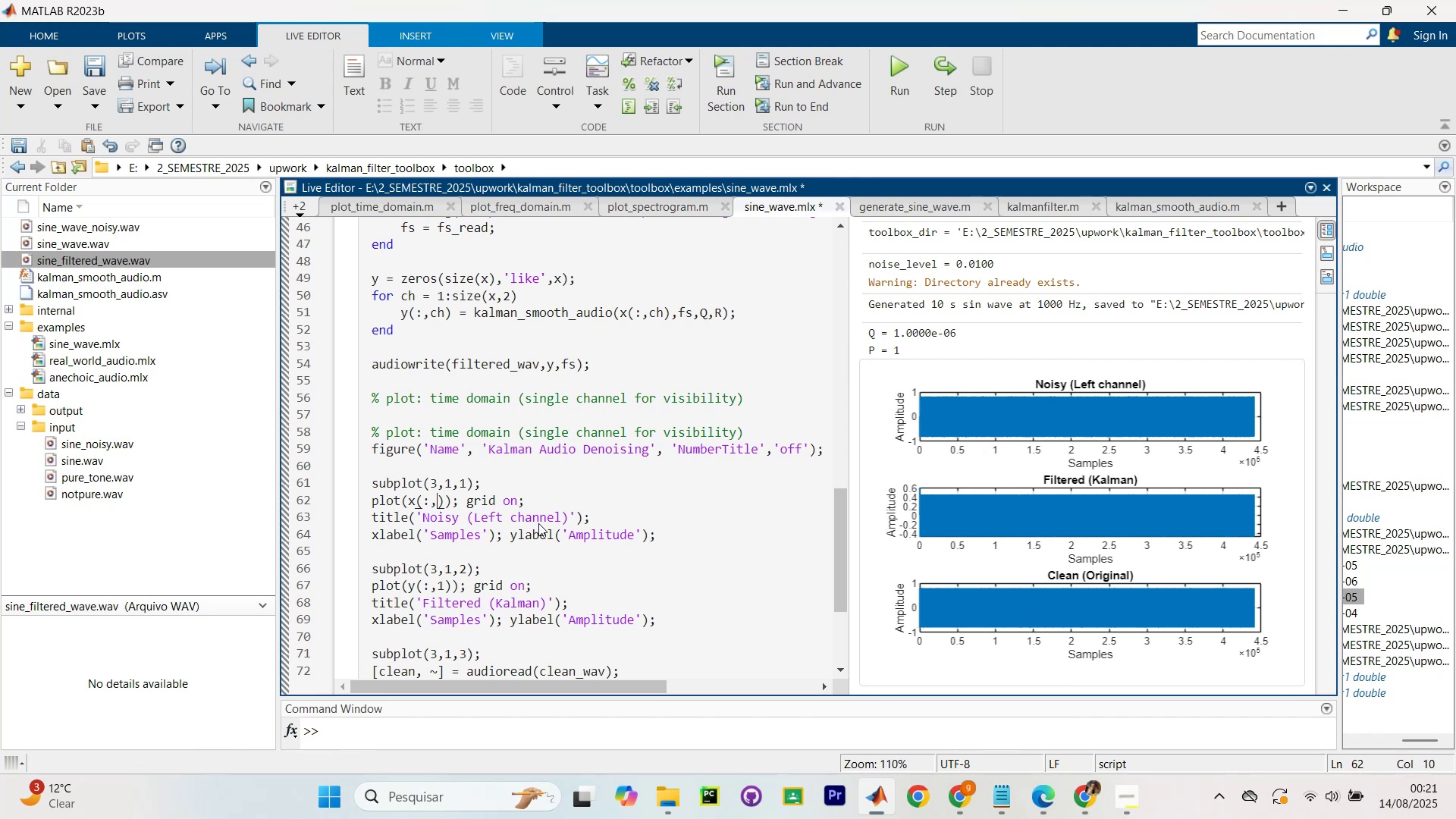 
key(2)
 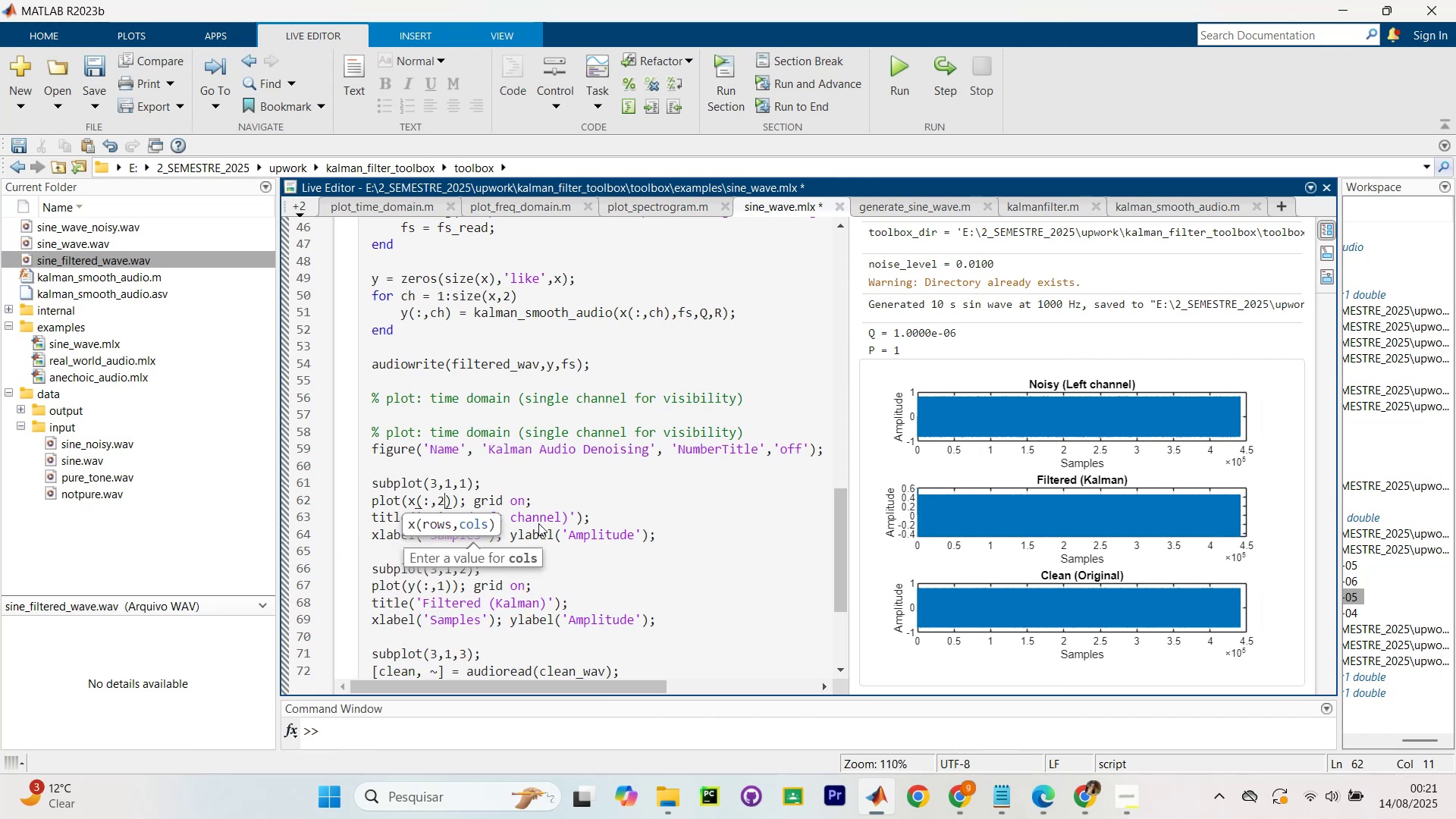 
key(Control+Enter)
 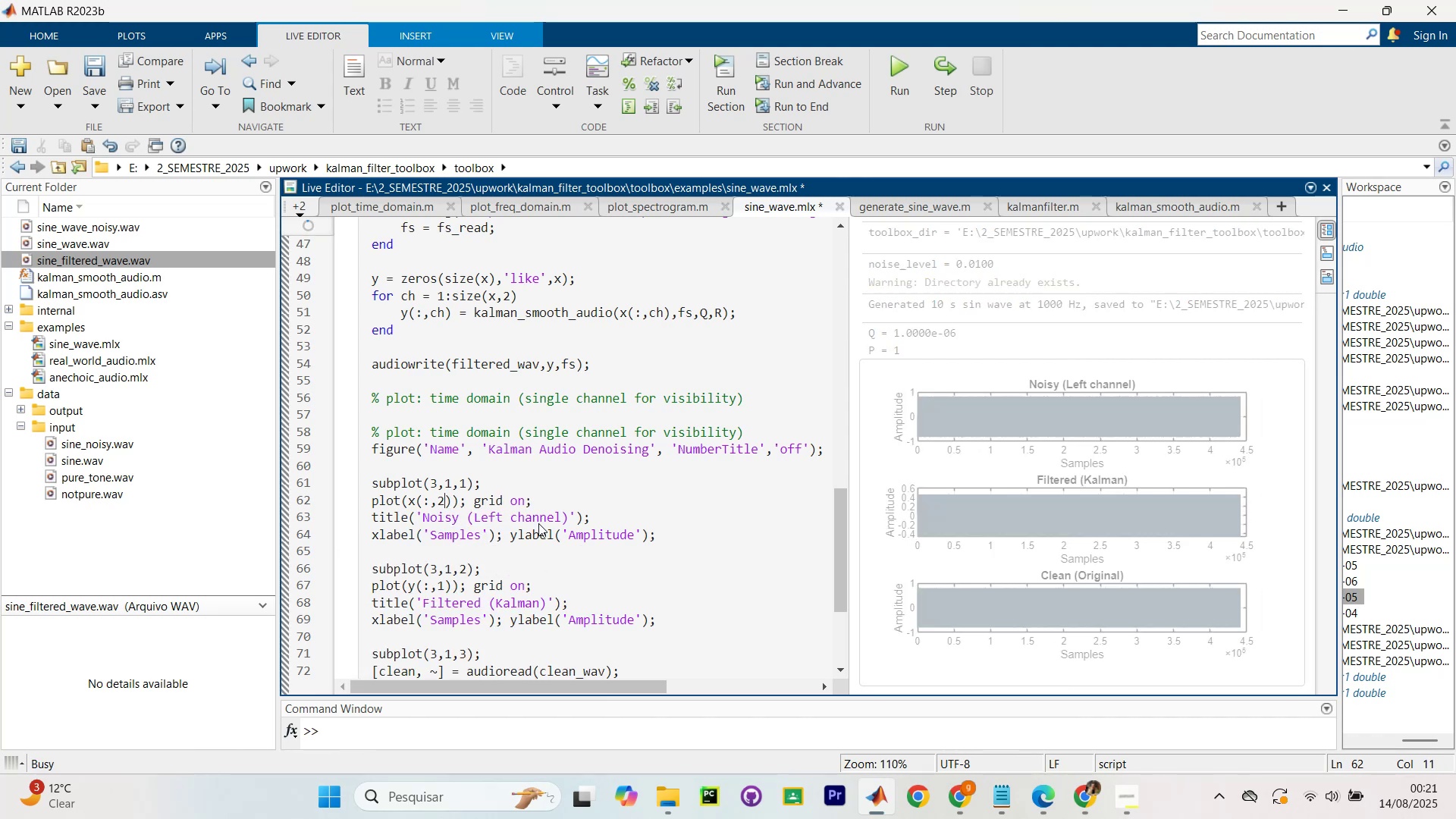 
key(Control+Enter)
 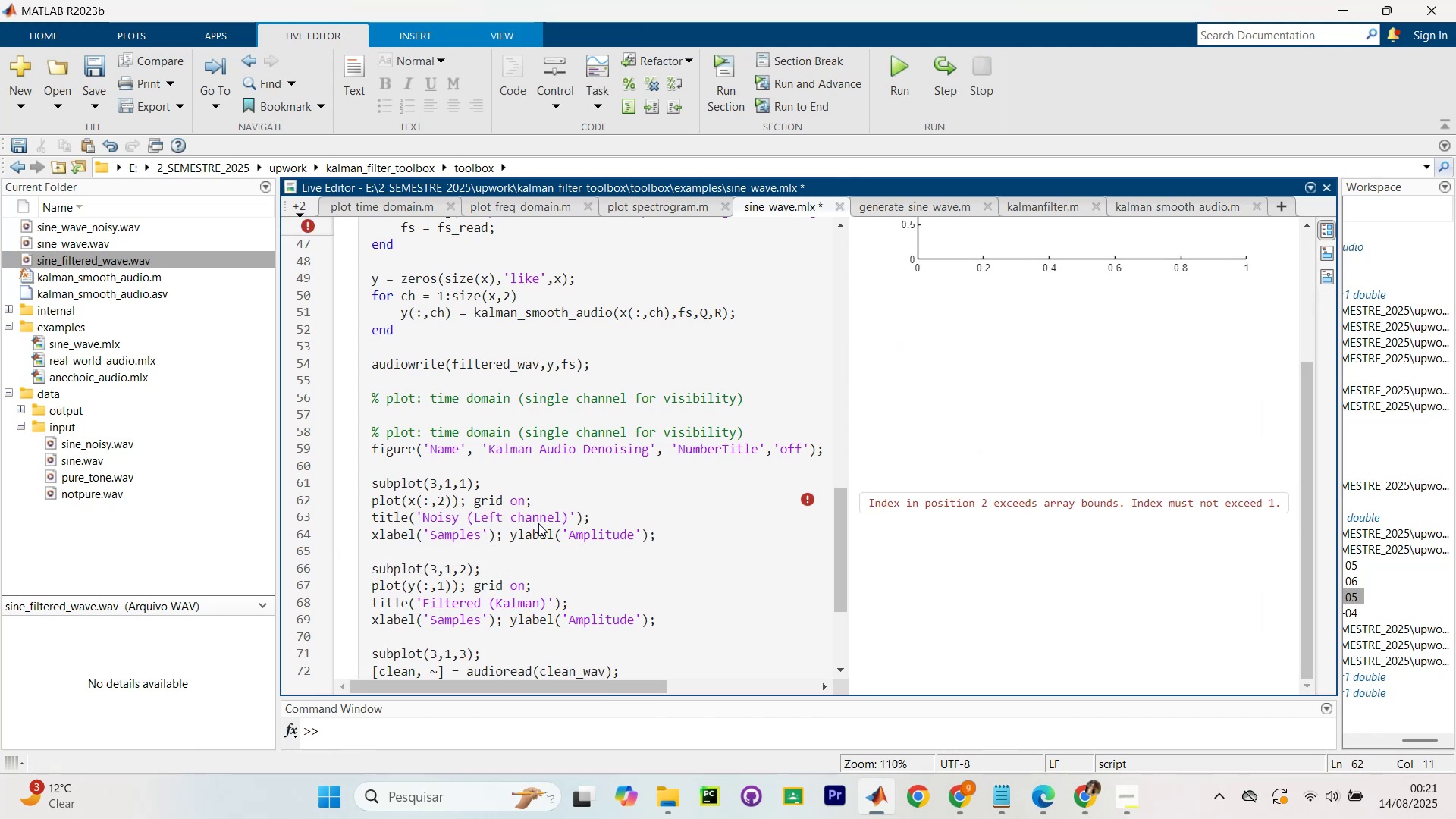 
key(Control+Z)
 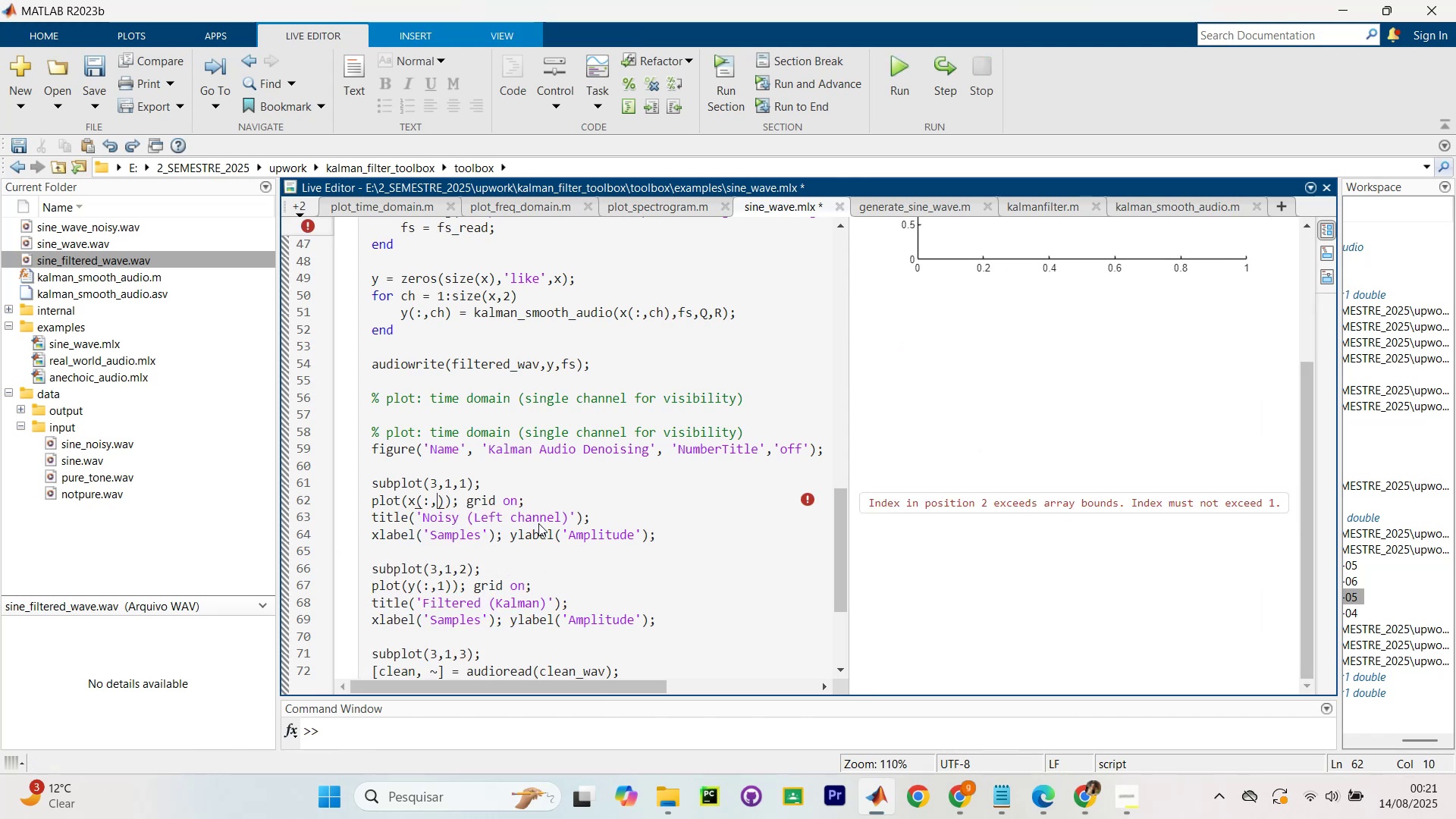 
key(Control+Z)
 